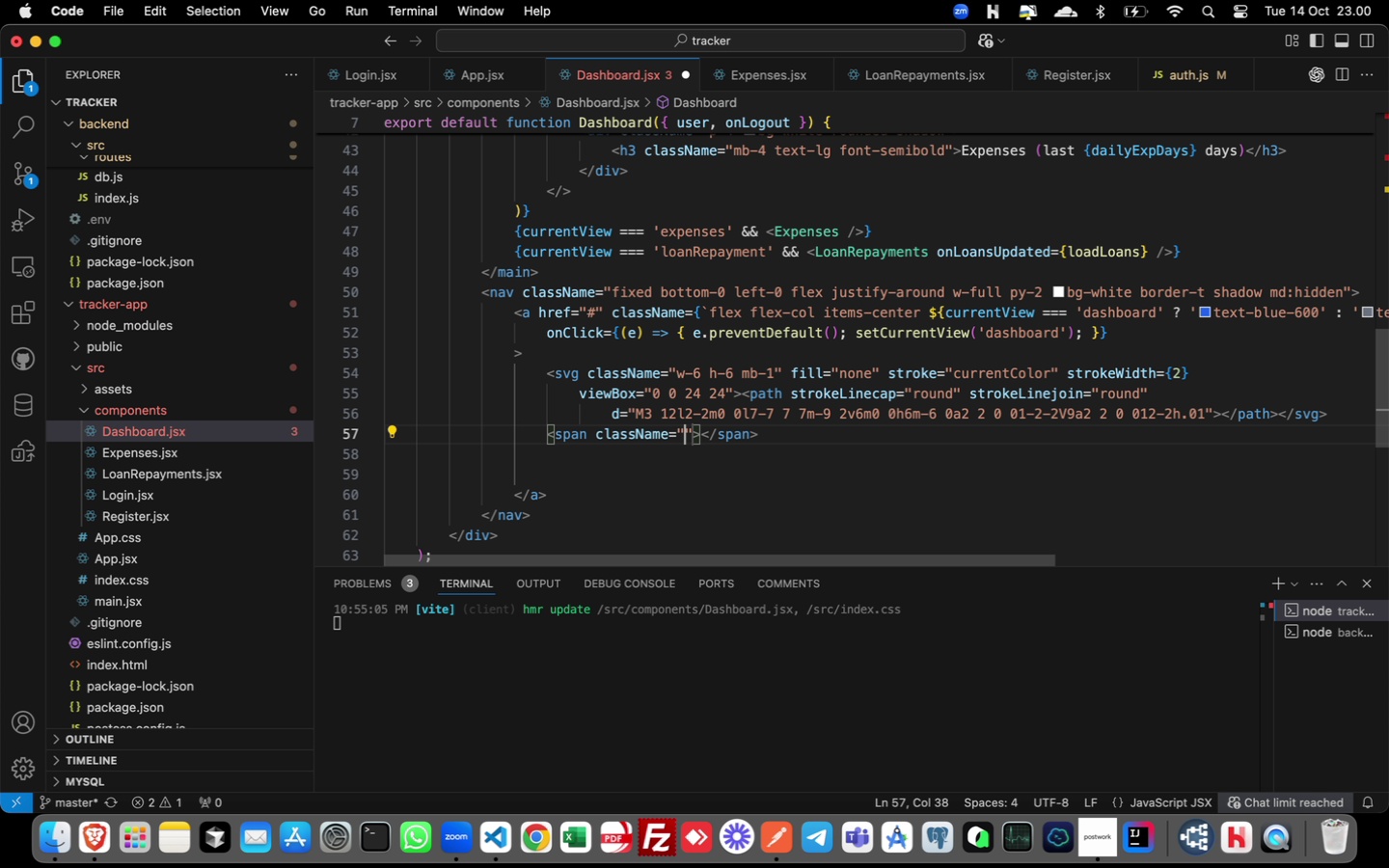 
type(text-xs)
 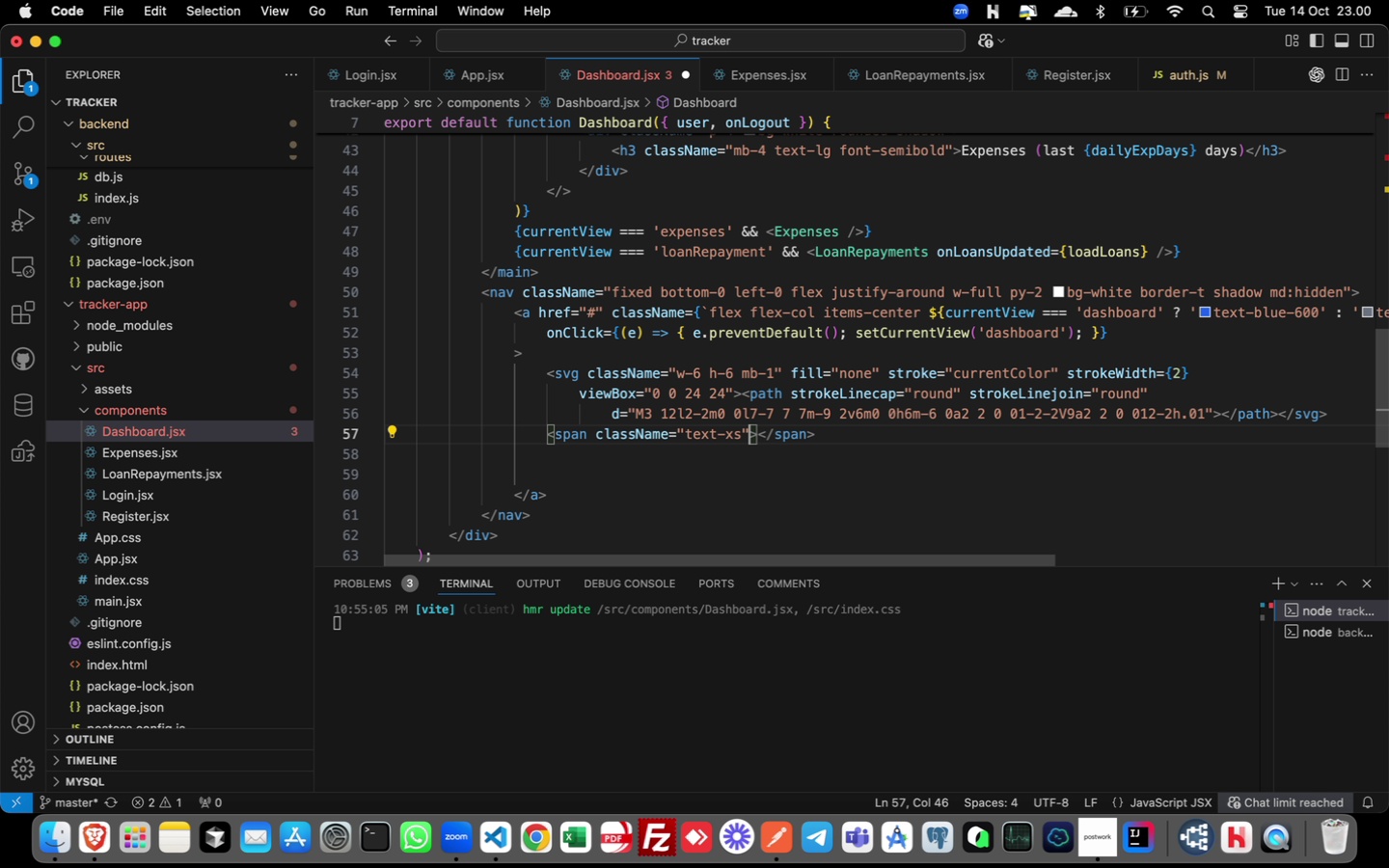 
key(ArrowRight)
 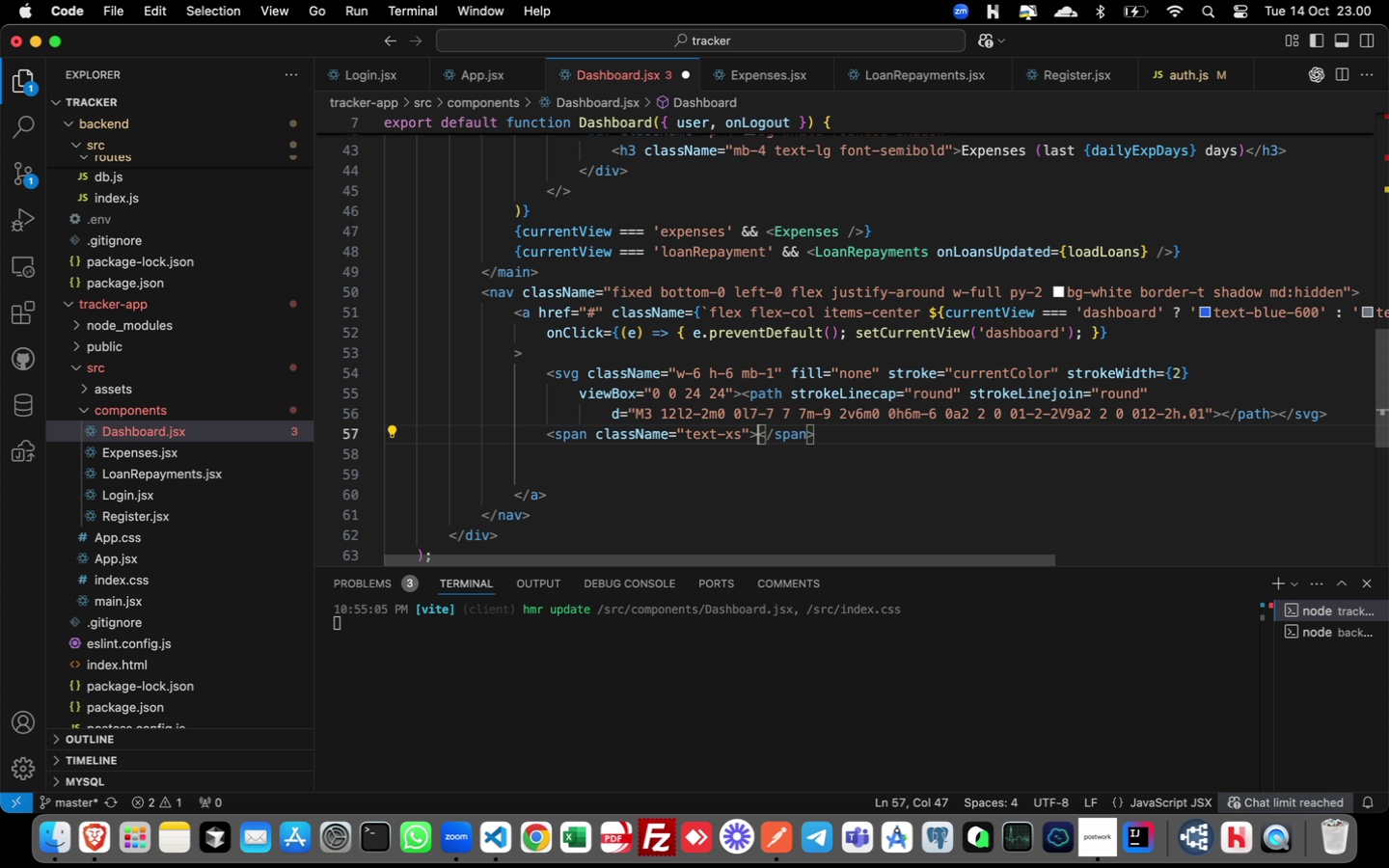 
key(ArrowRight)
 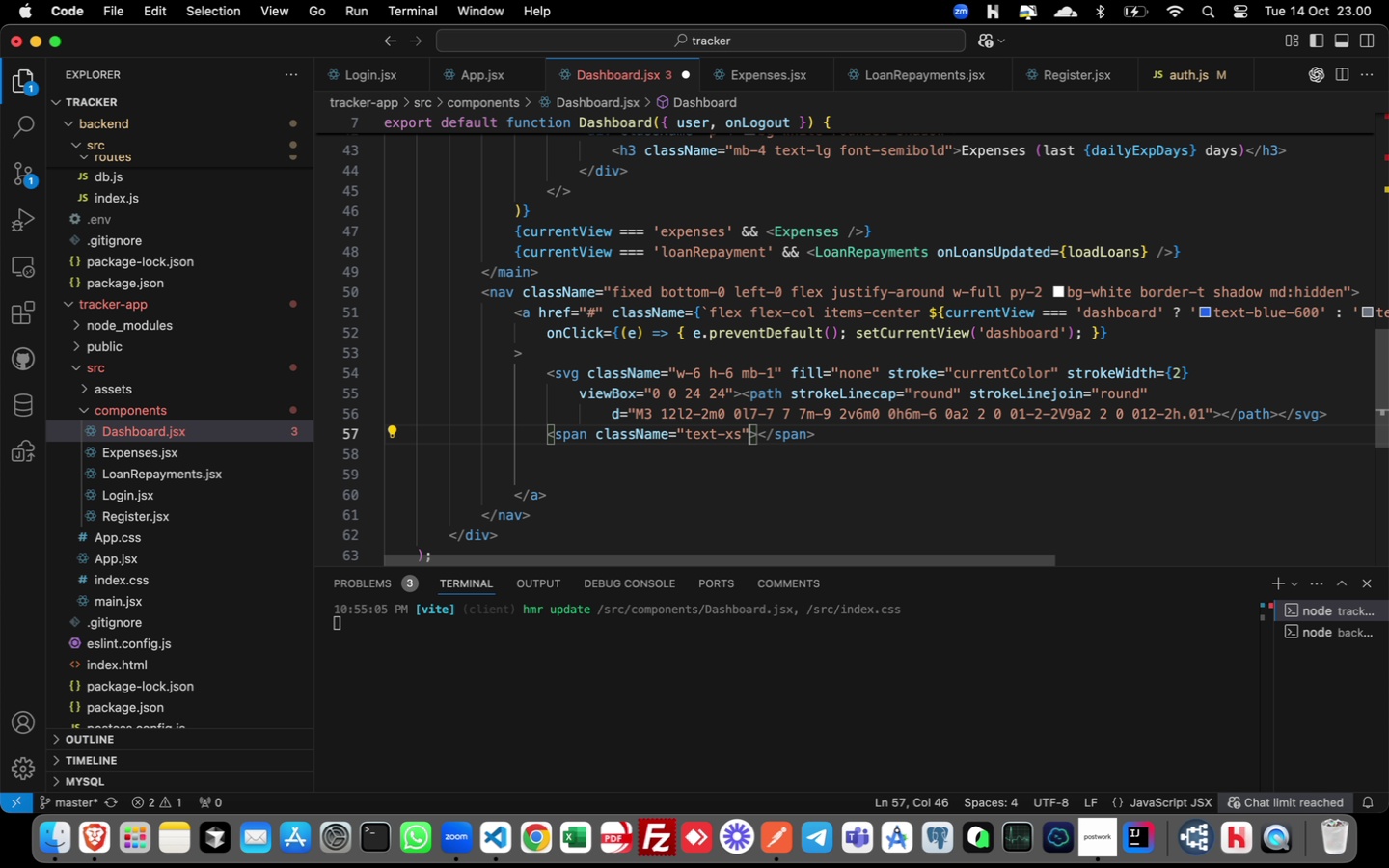 
key(ArrowLeft)
 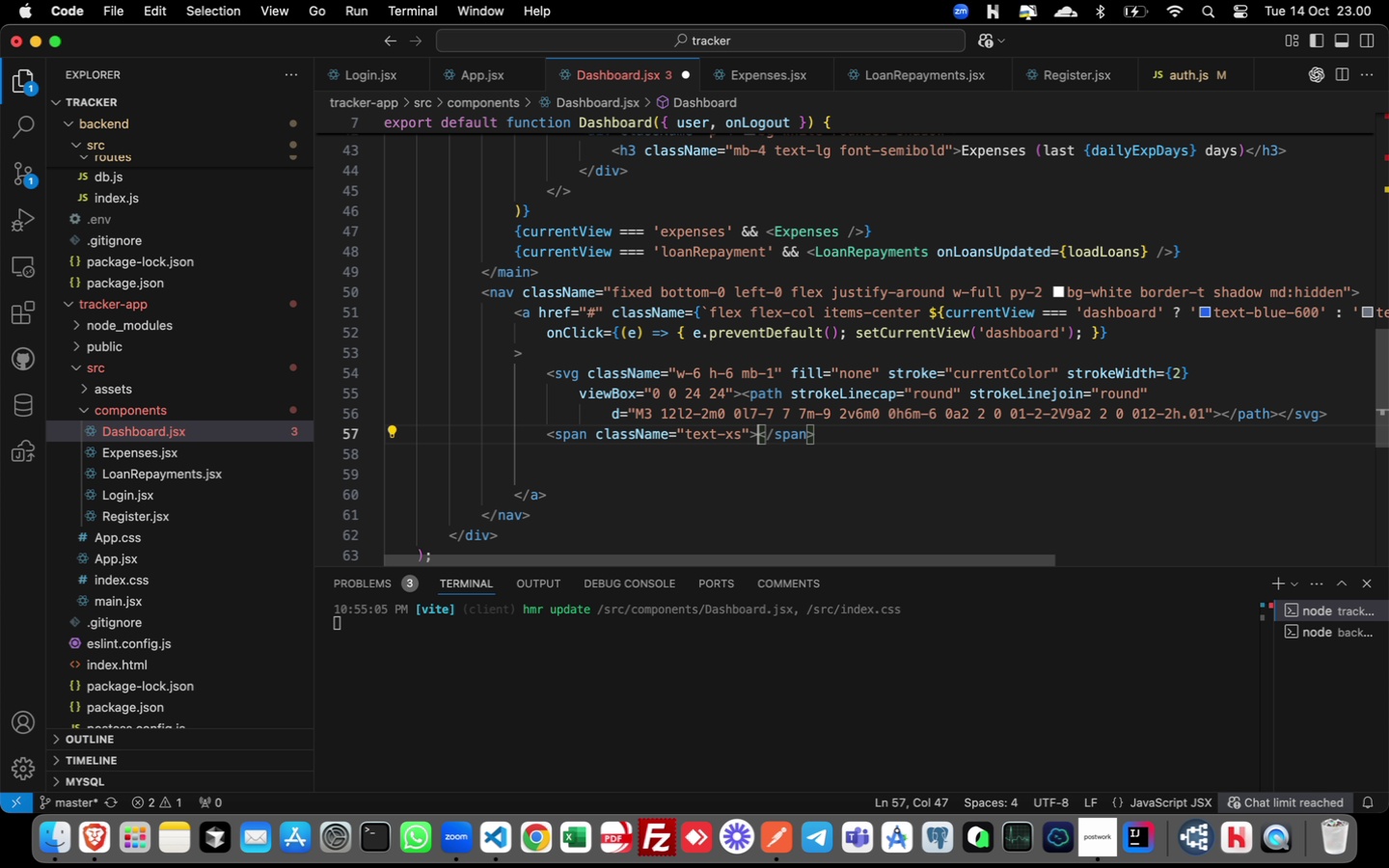 
key(ArrowRight)
 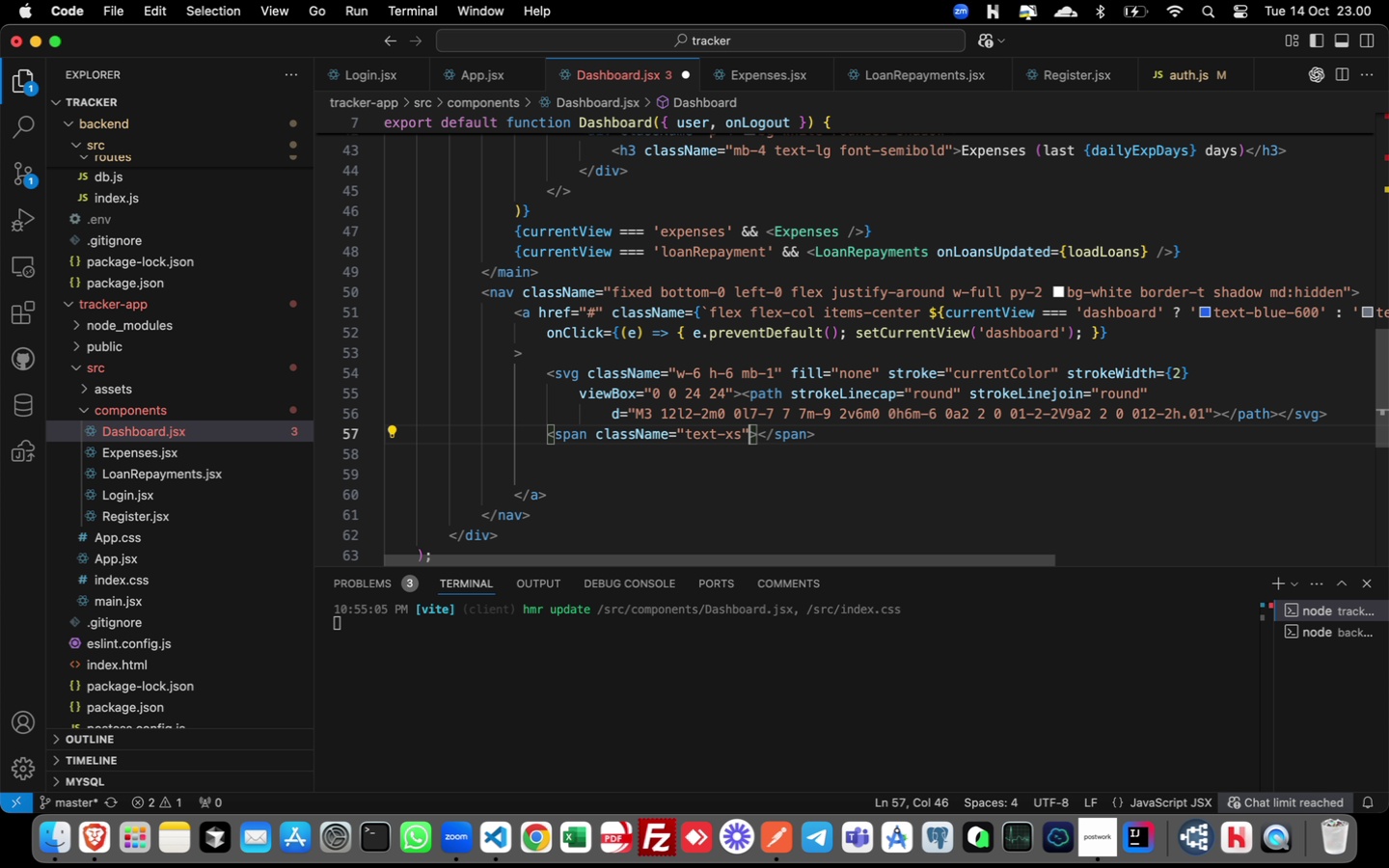 
key(ArrowLeft)
 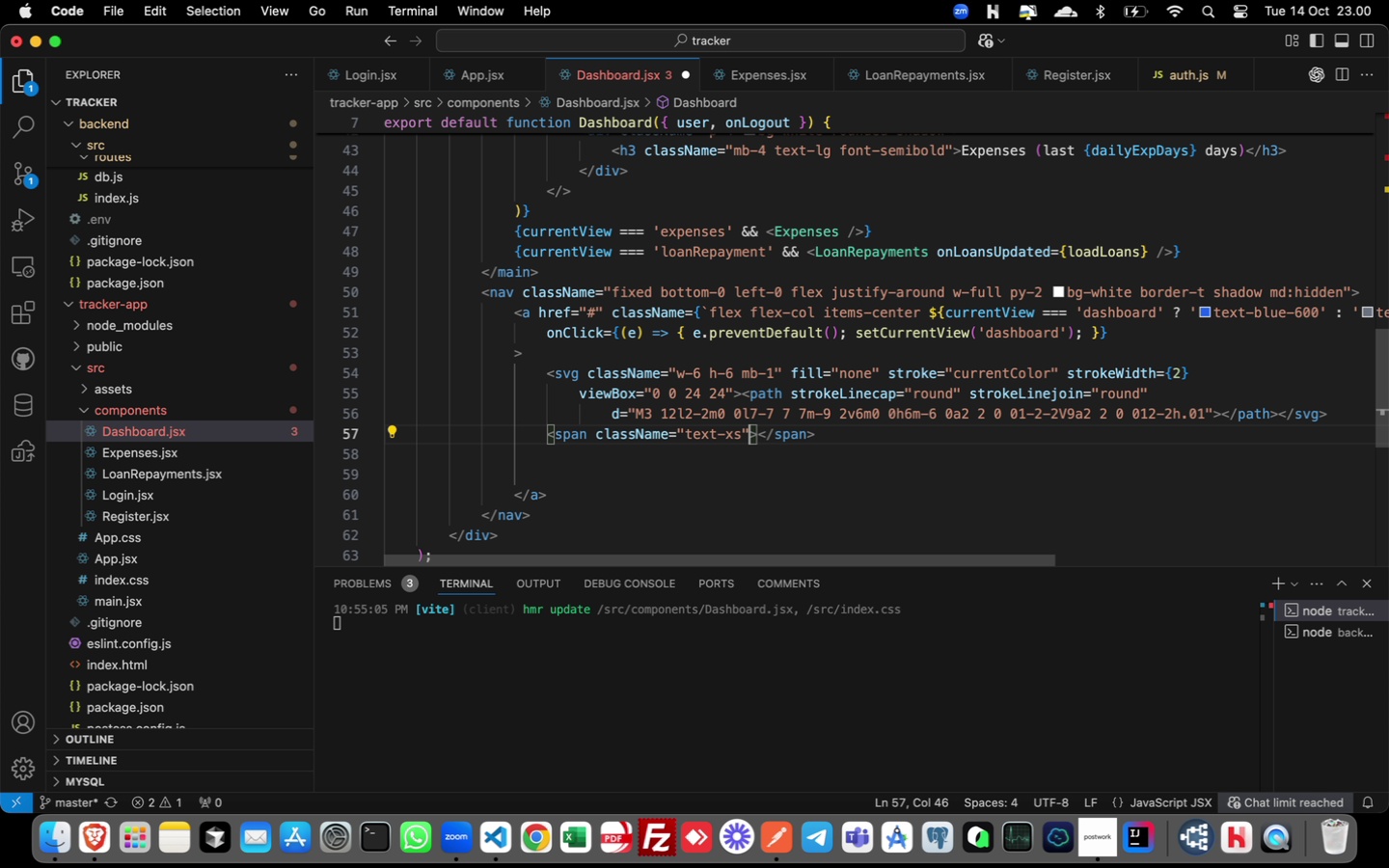 
key(ArrowRight)
 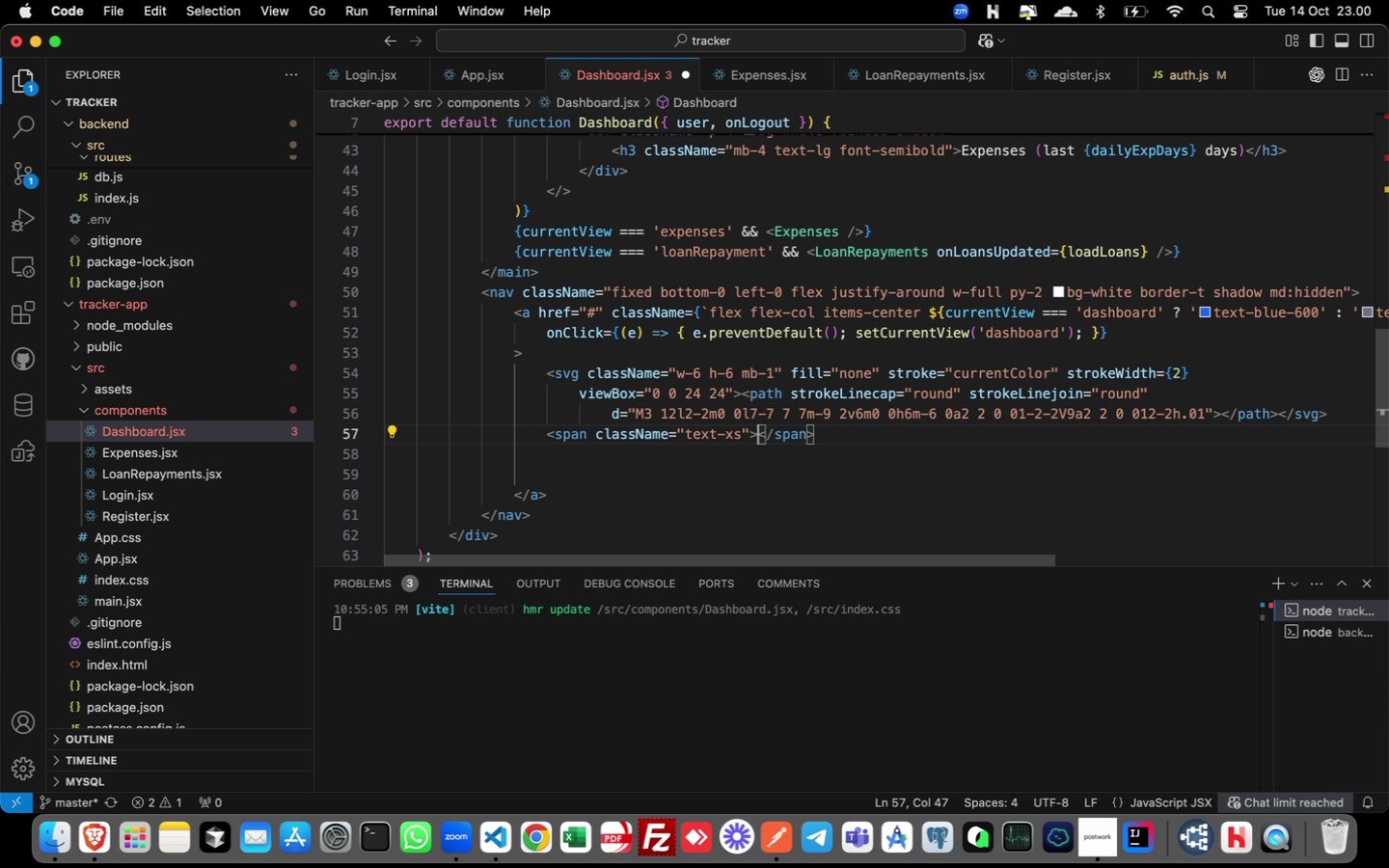 
type(Home)
 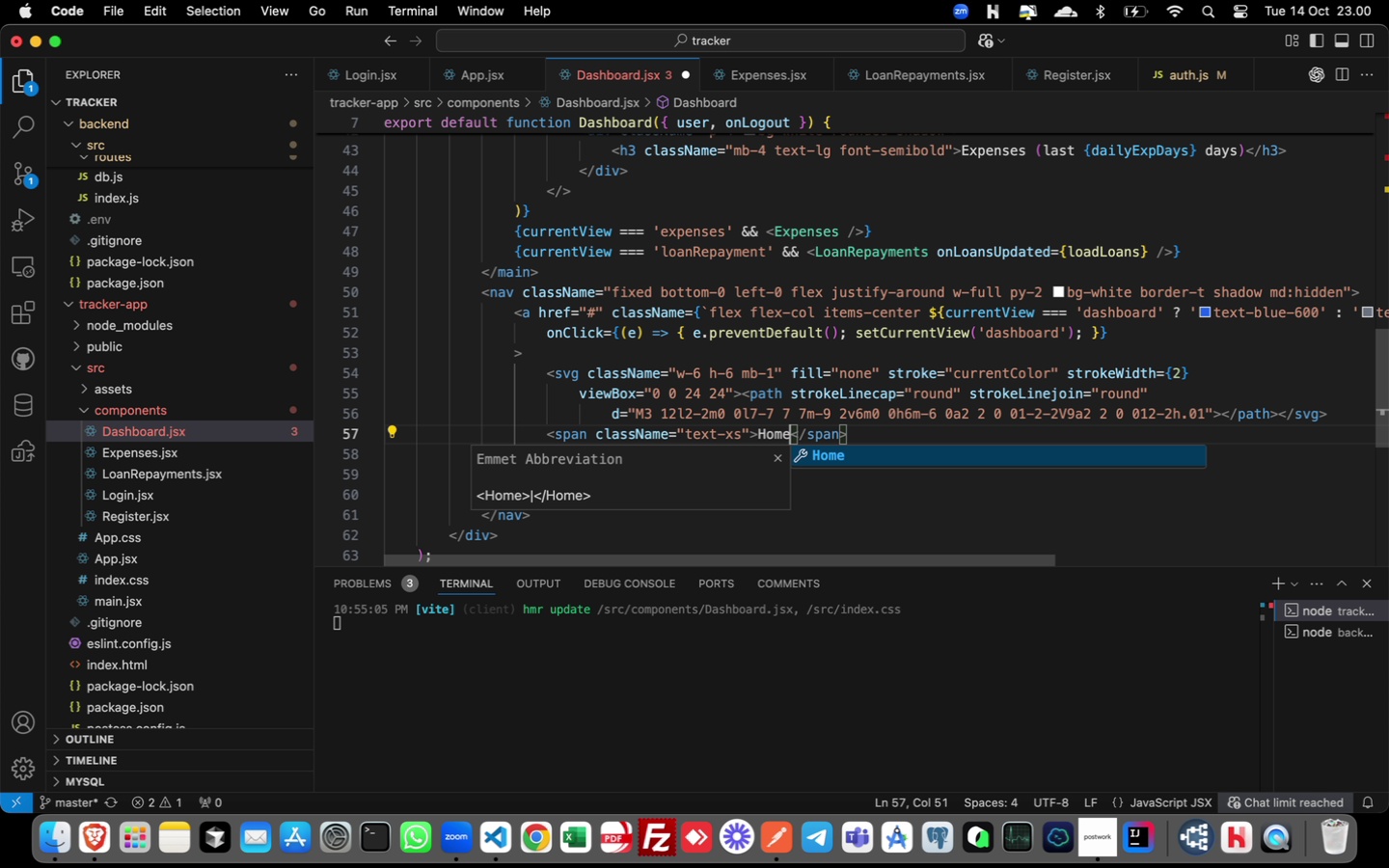 
wait(5.04)
 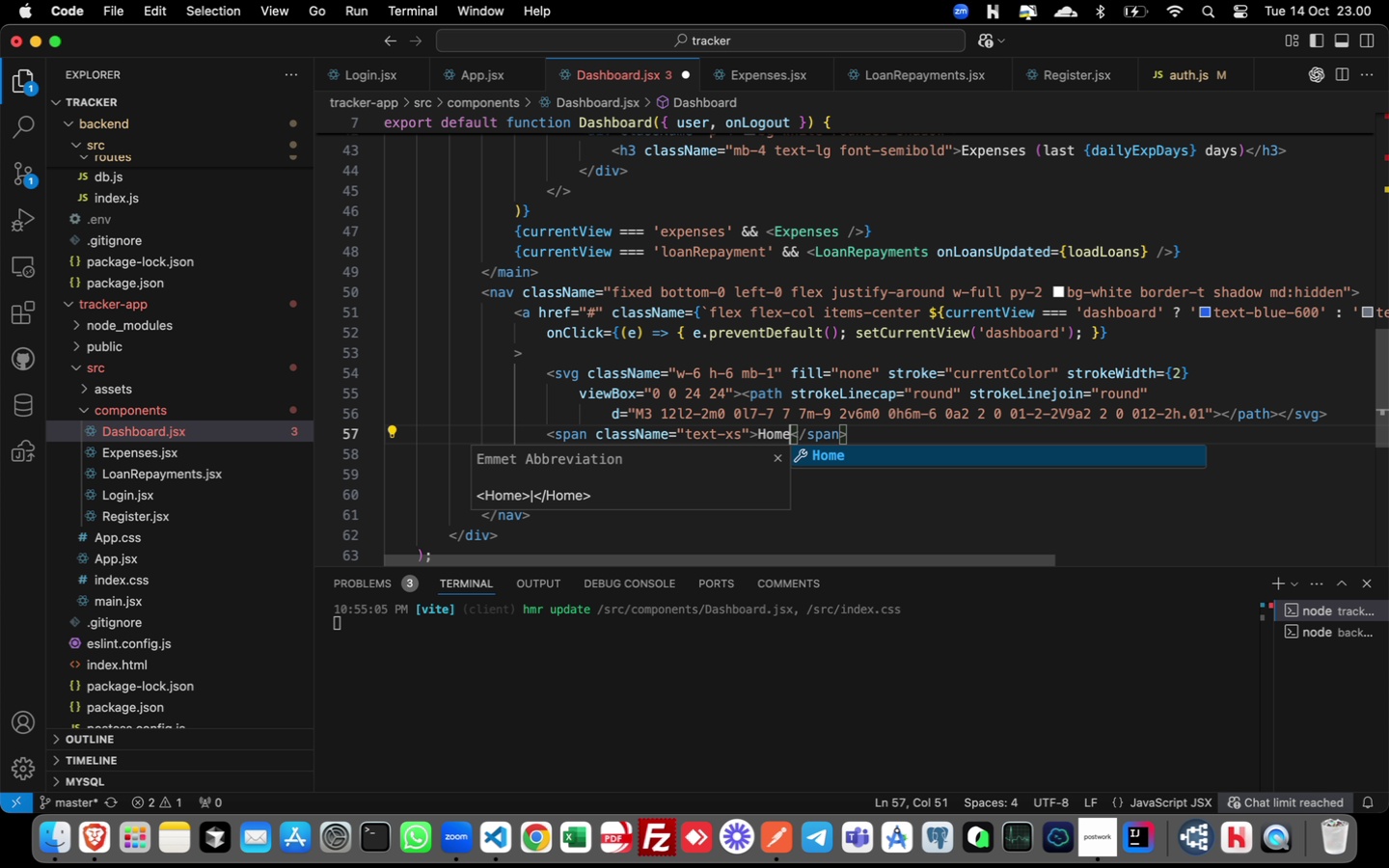 
key(ArrowRight)
 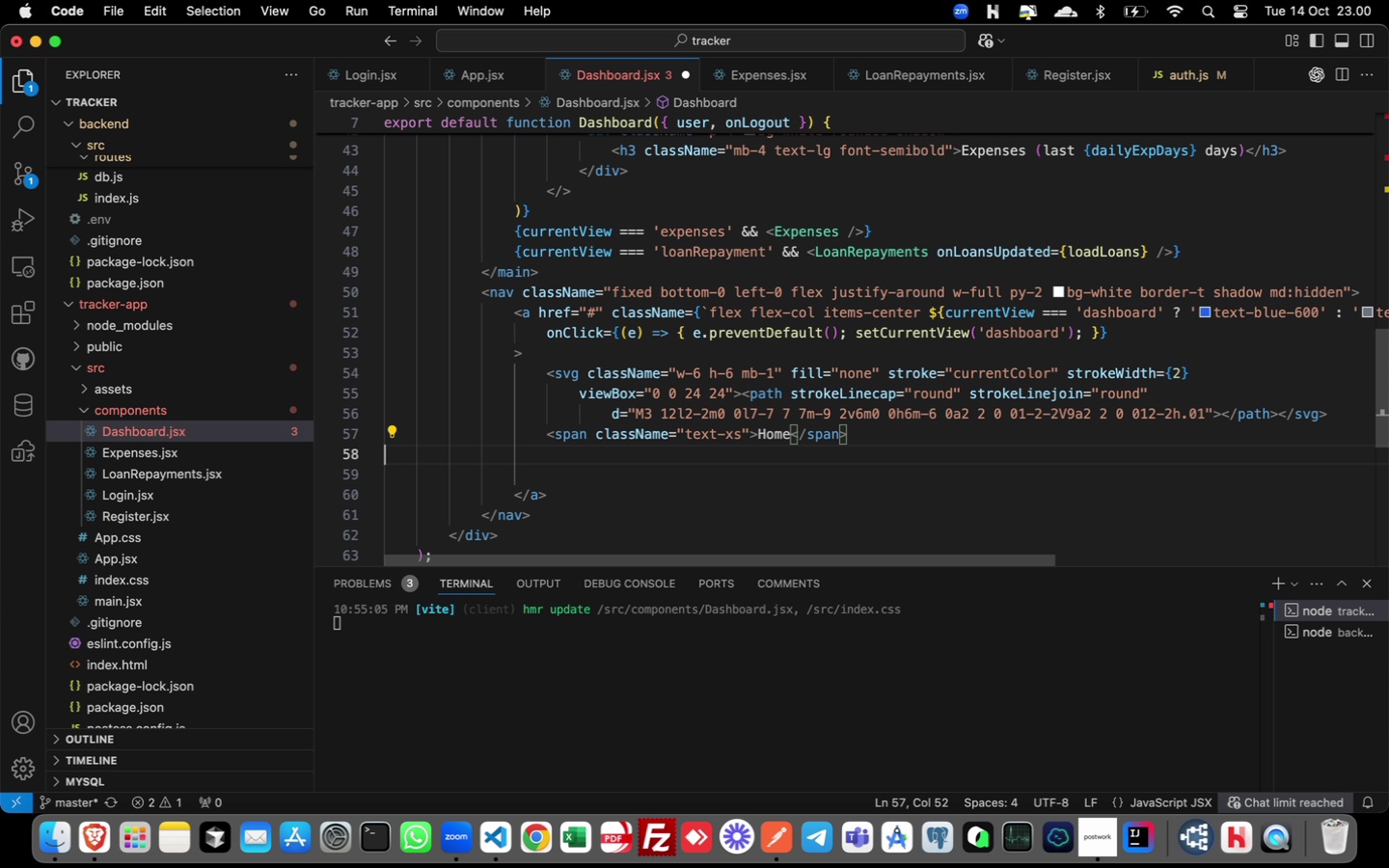 
key(ArrowDown)
 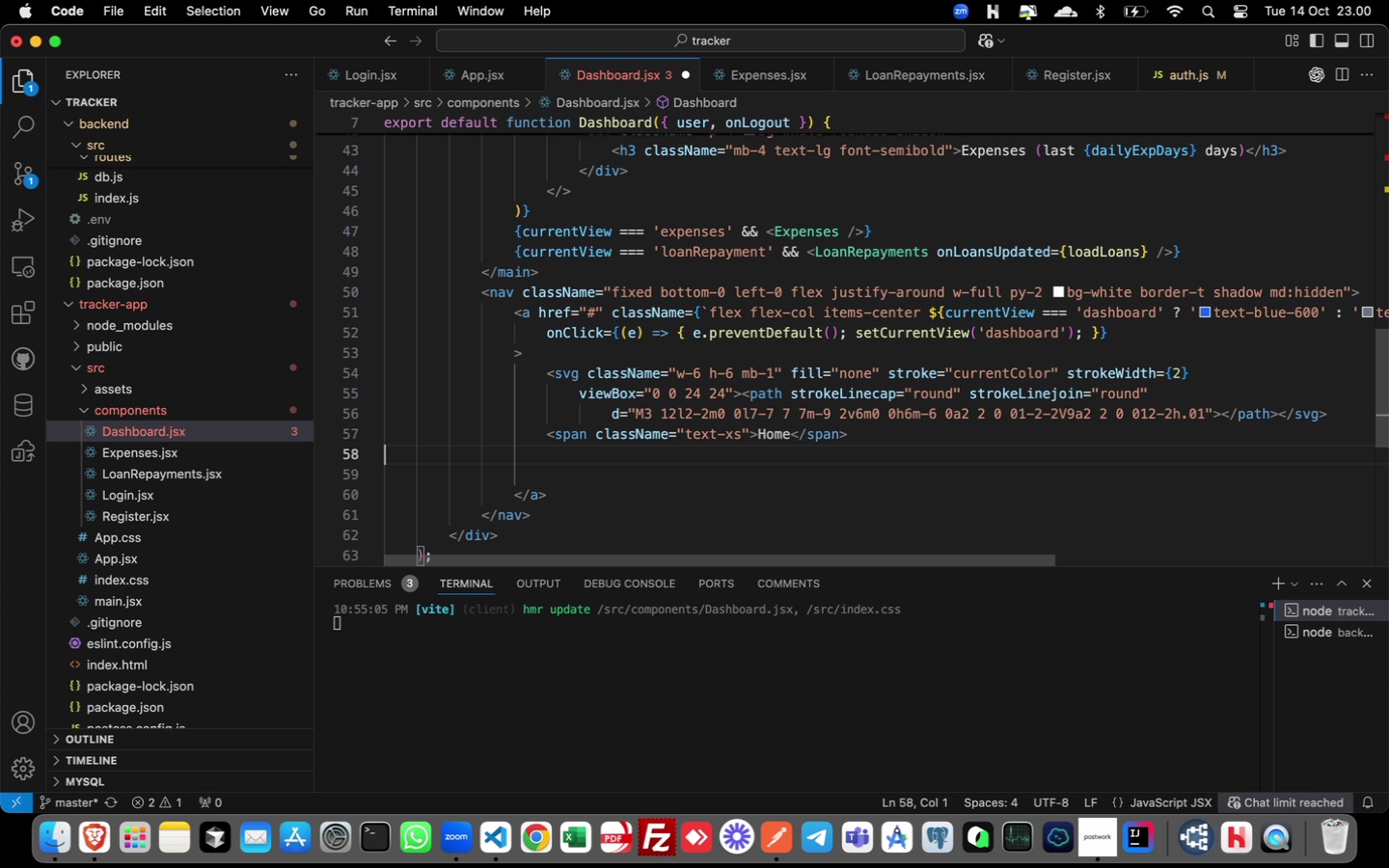 
key(Meta+X)
 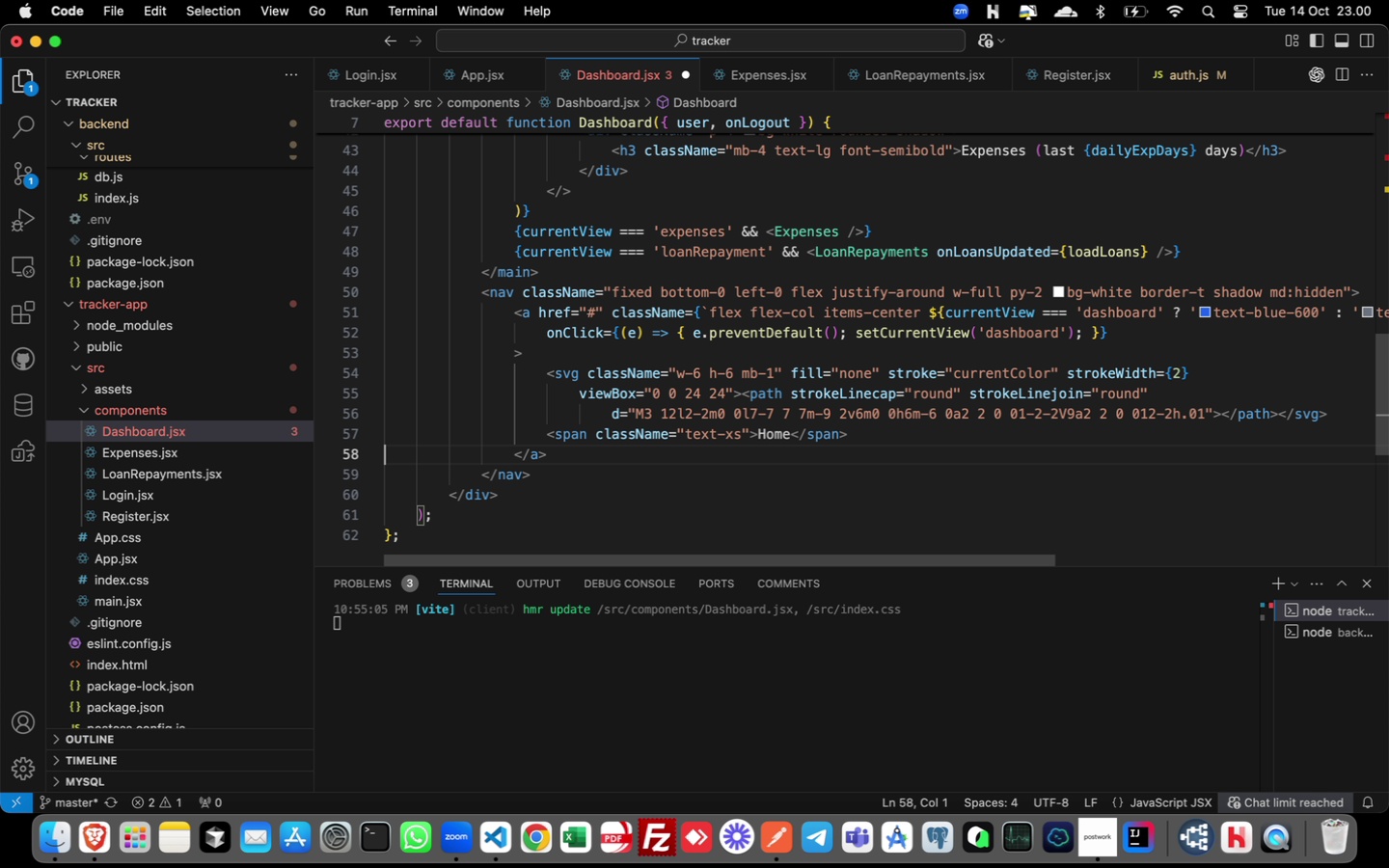 
key(Meta+X)
 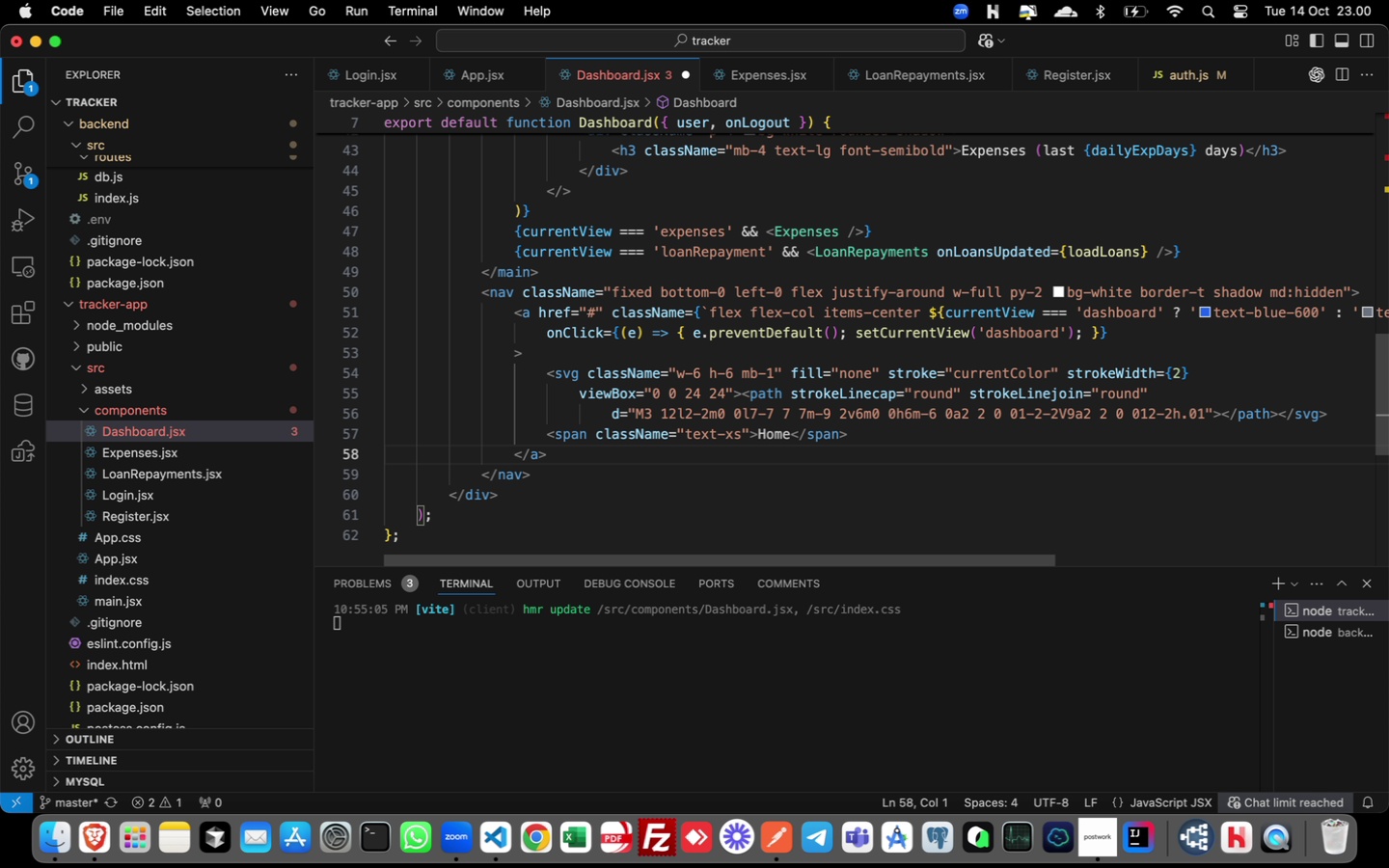 
key(Meta+S)
 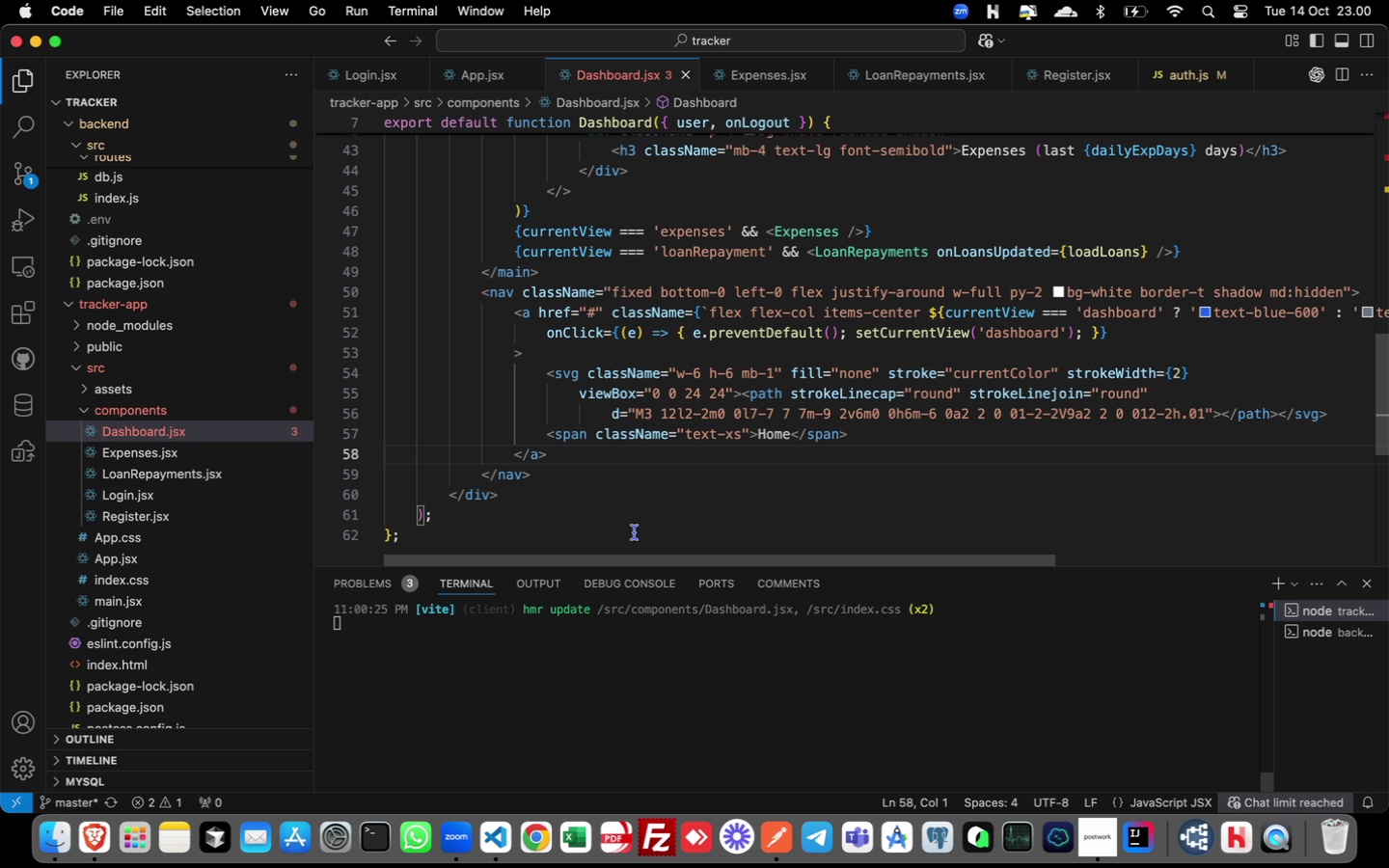 
key(Meta+CommandLeft)
 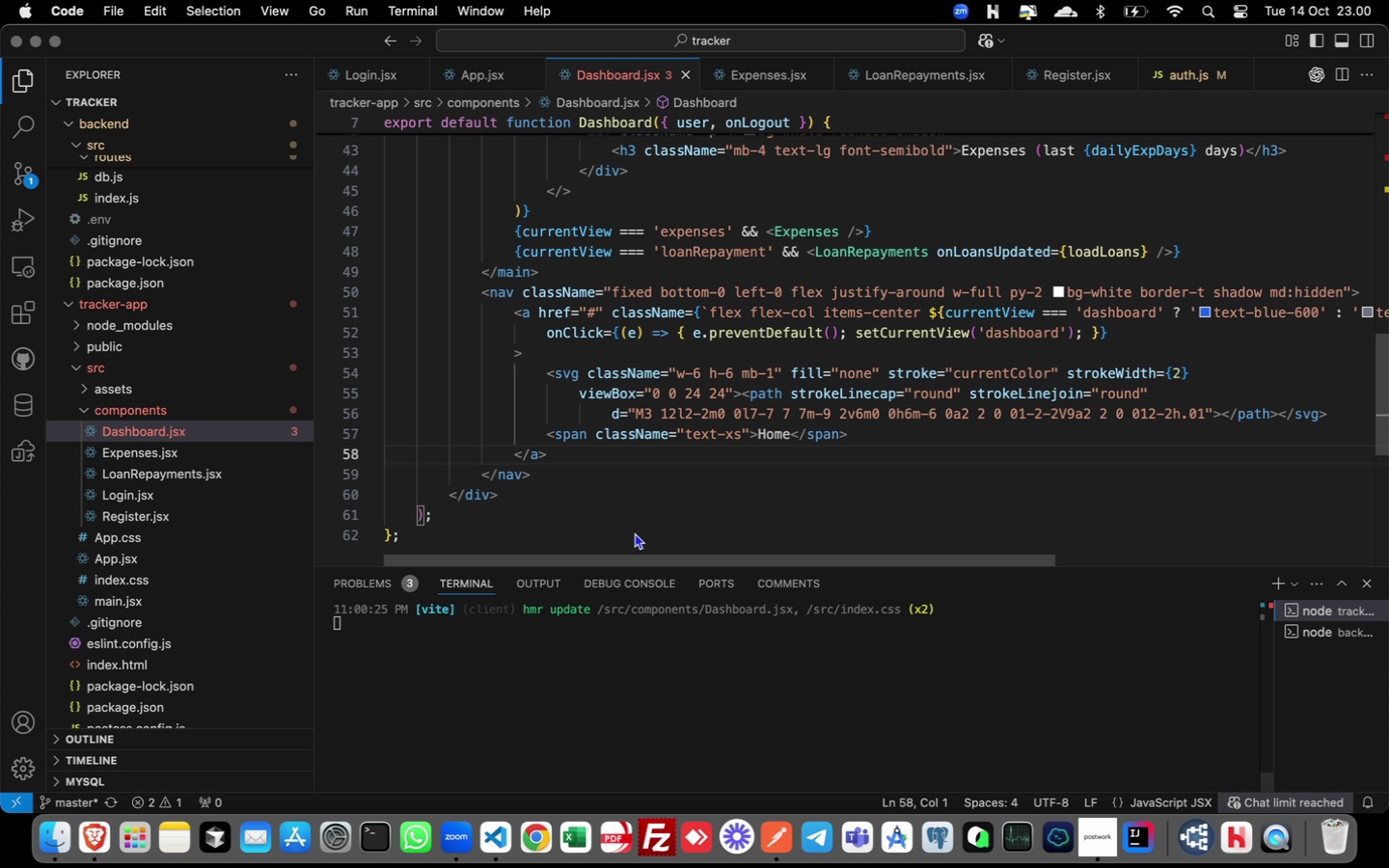 
hold_key(key=Tab, duration=0.36)
 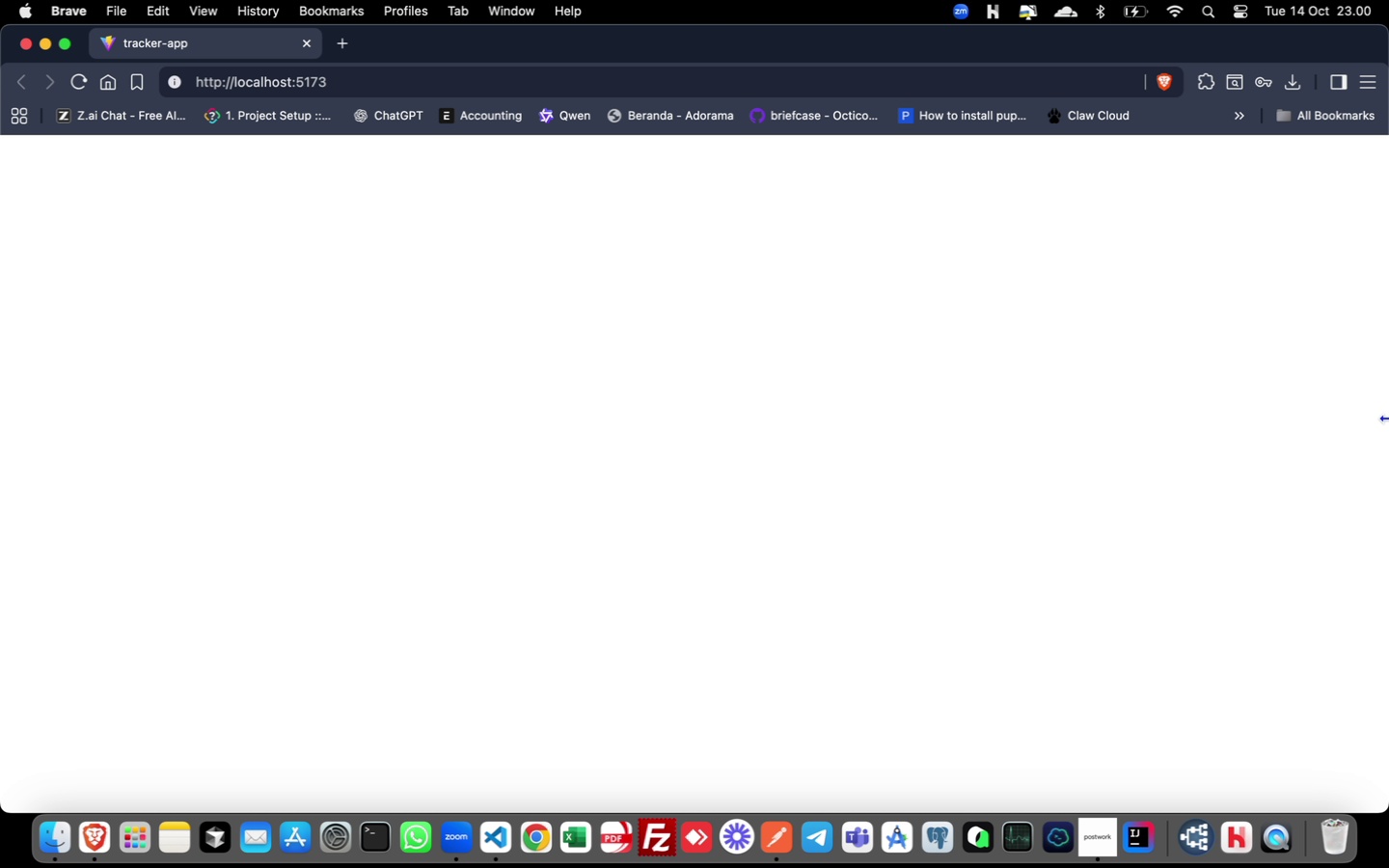 
left_click_drag(start_coordinate=[1386, 419], to_coordinate=[0, 407])
 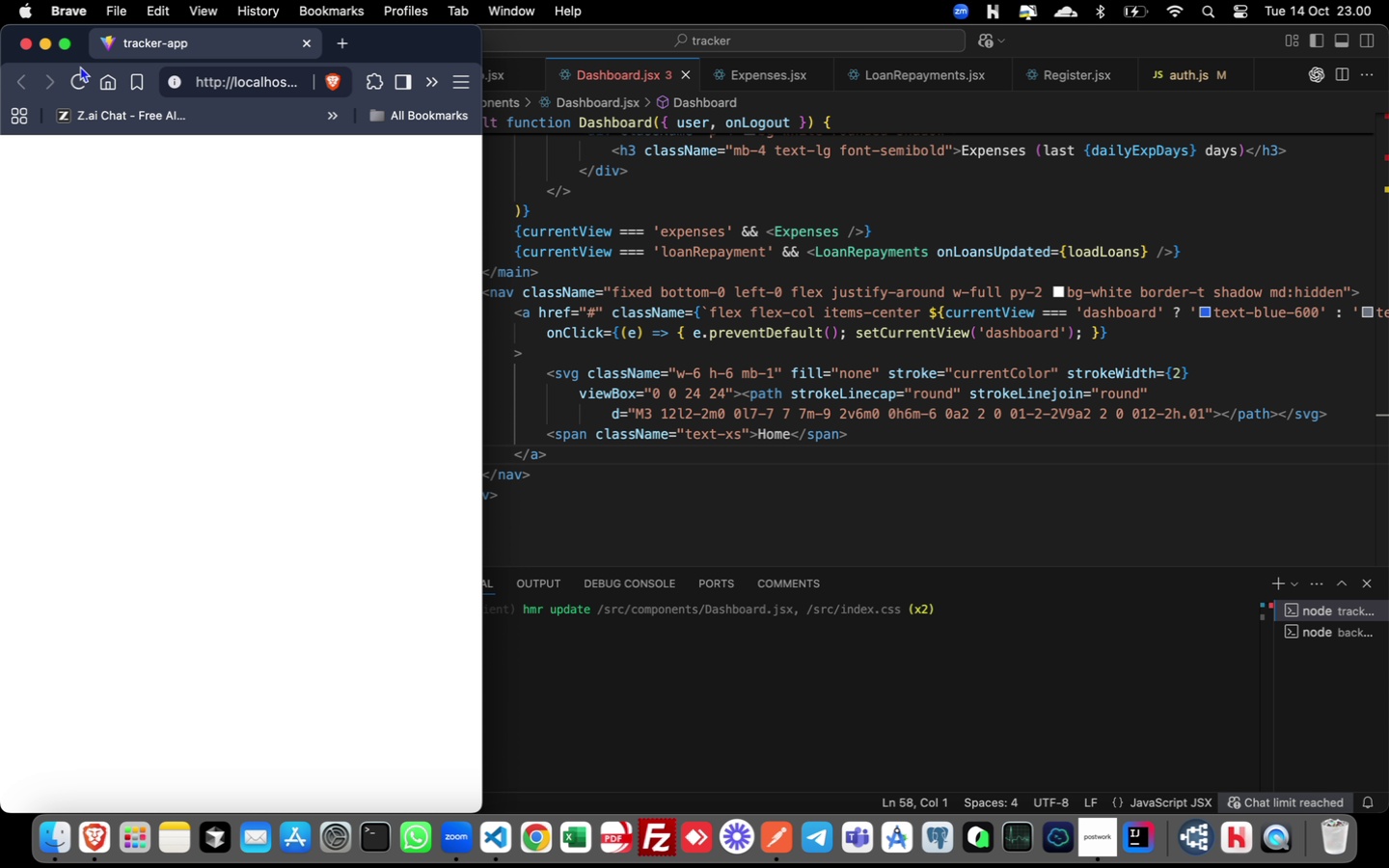 
left_click([83, 79])
 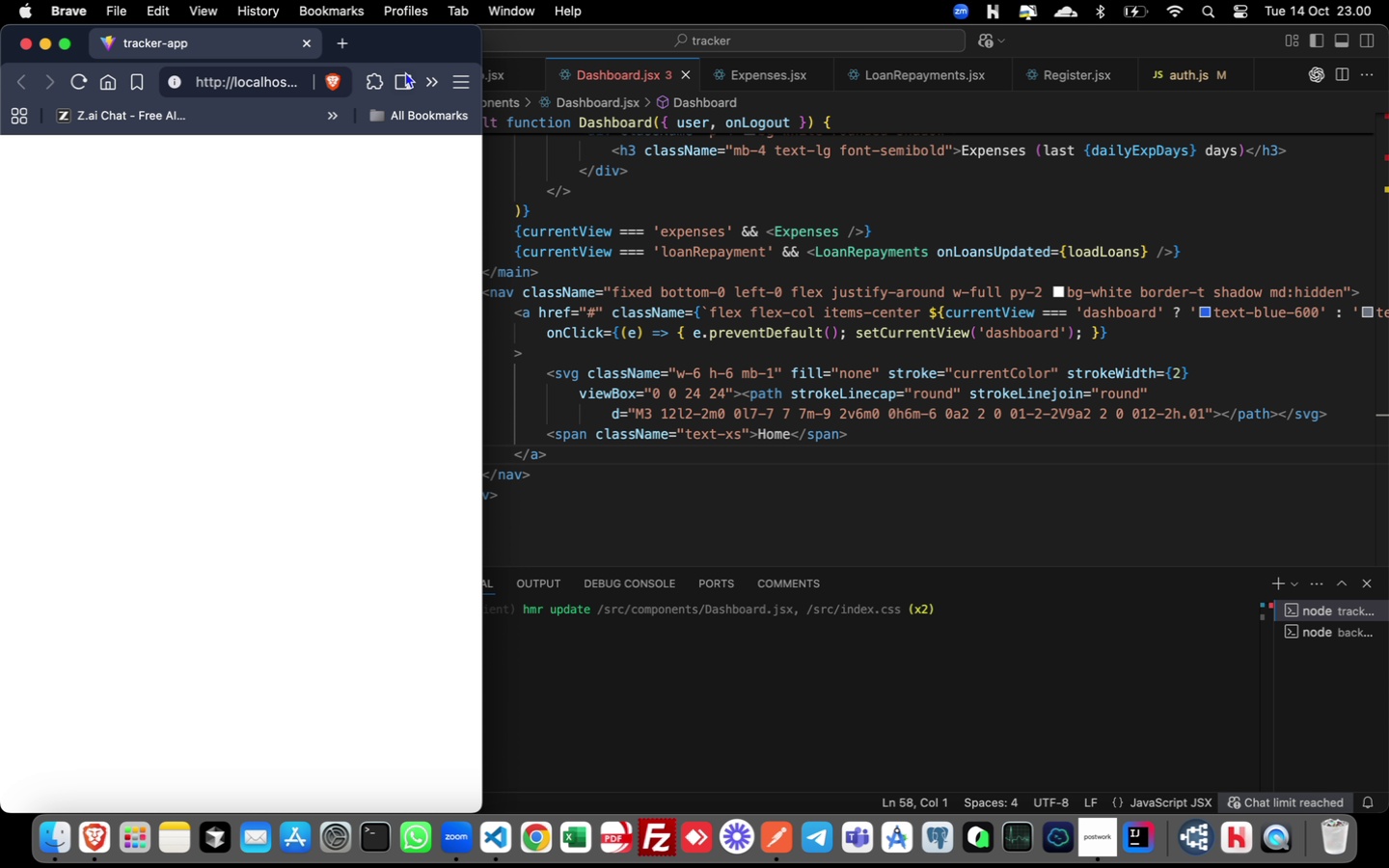 
double_click([406, 34])
 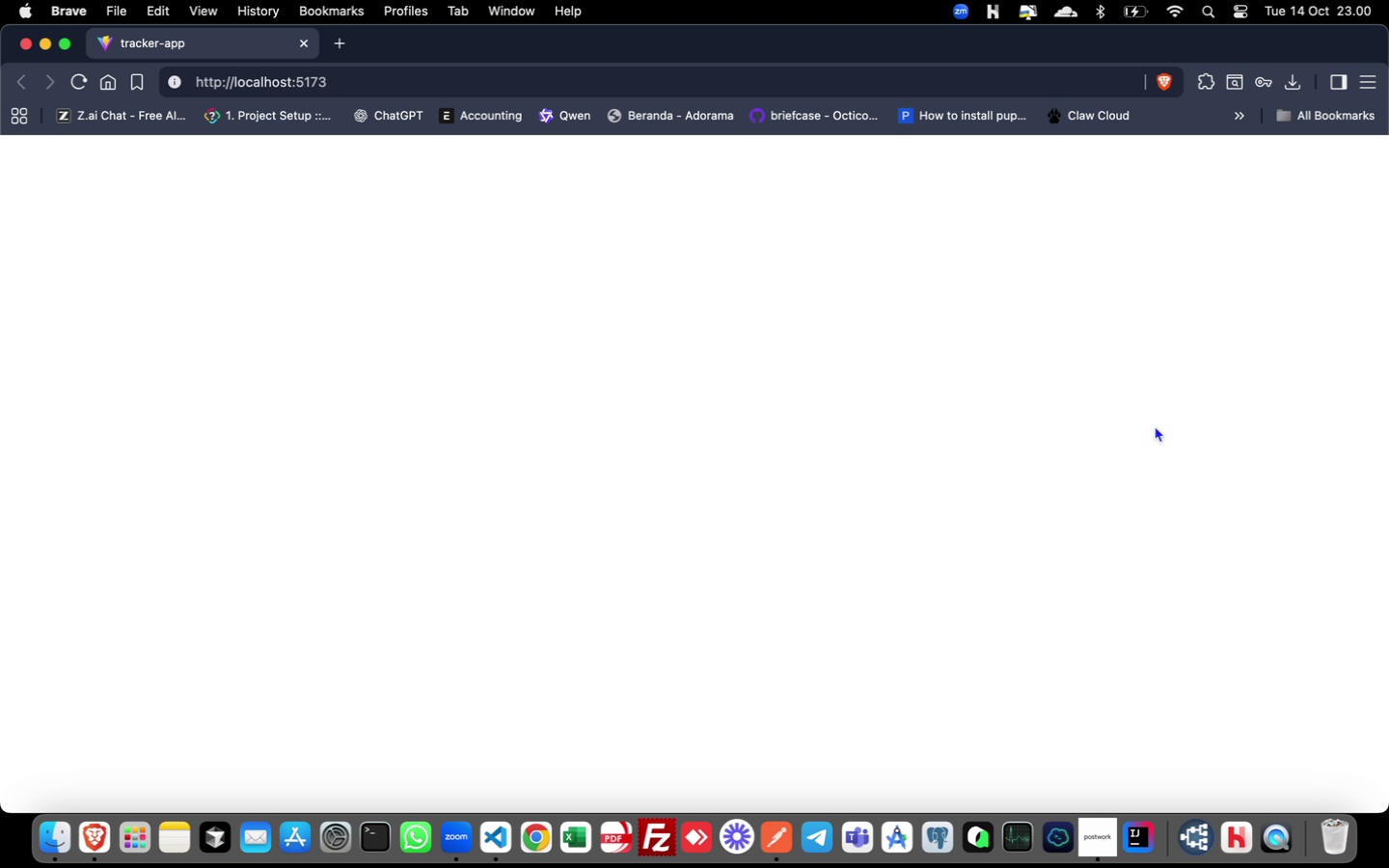 
right_click([1155, 425])
 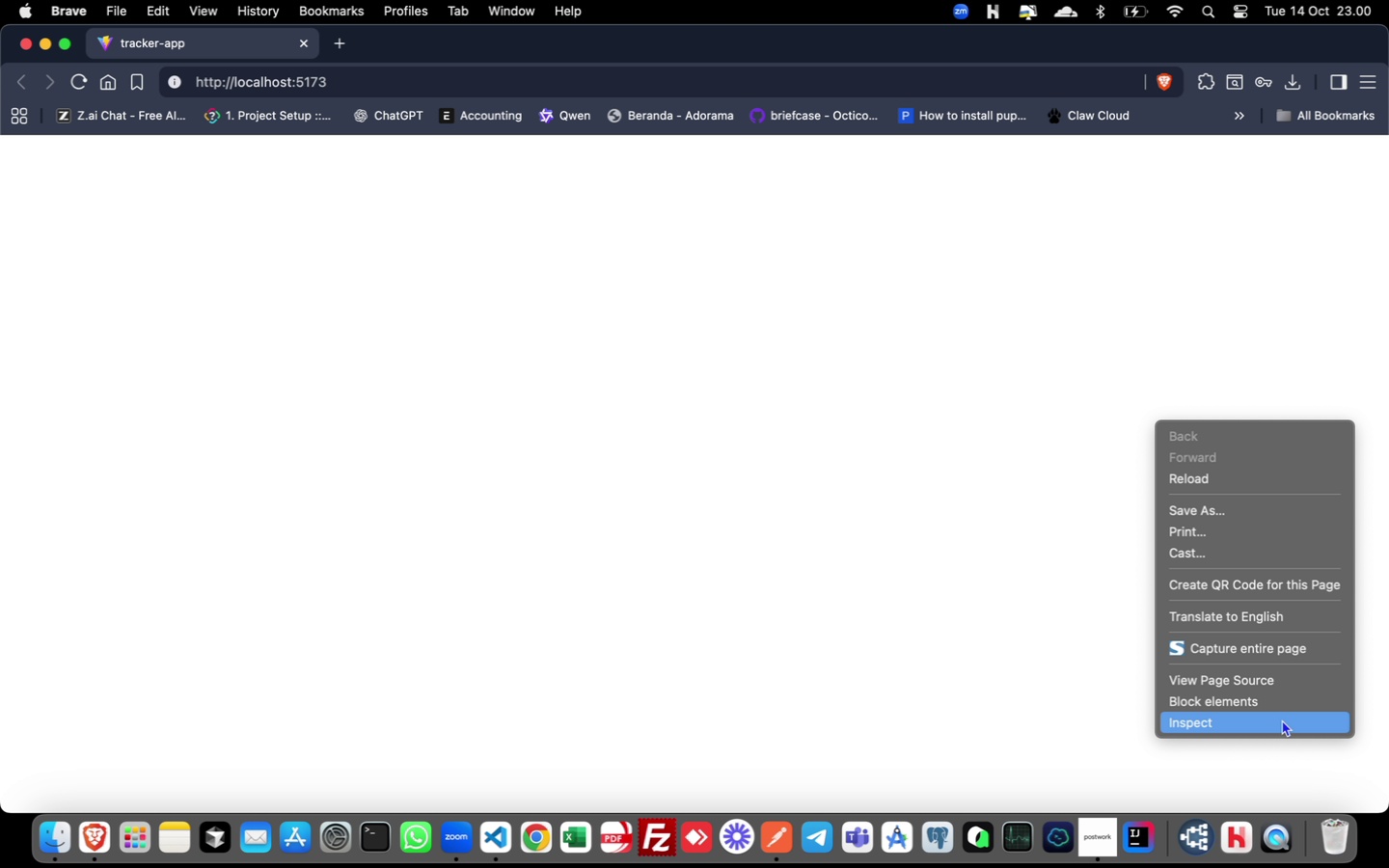 
left_click([1282, 719])
 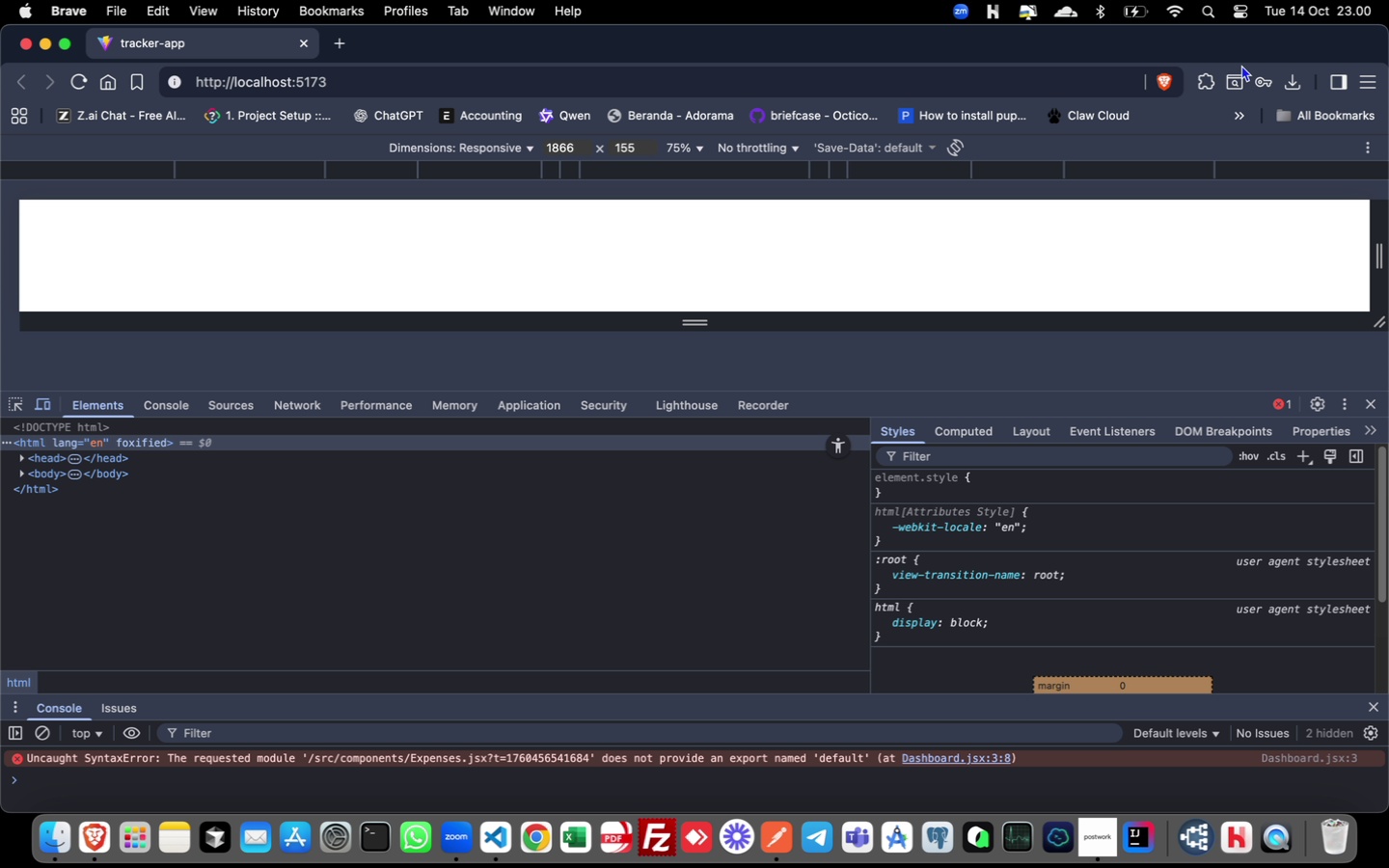 
wait(19.26)
 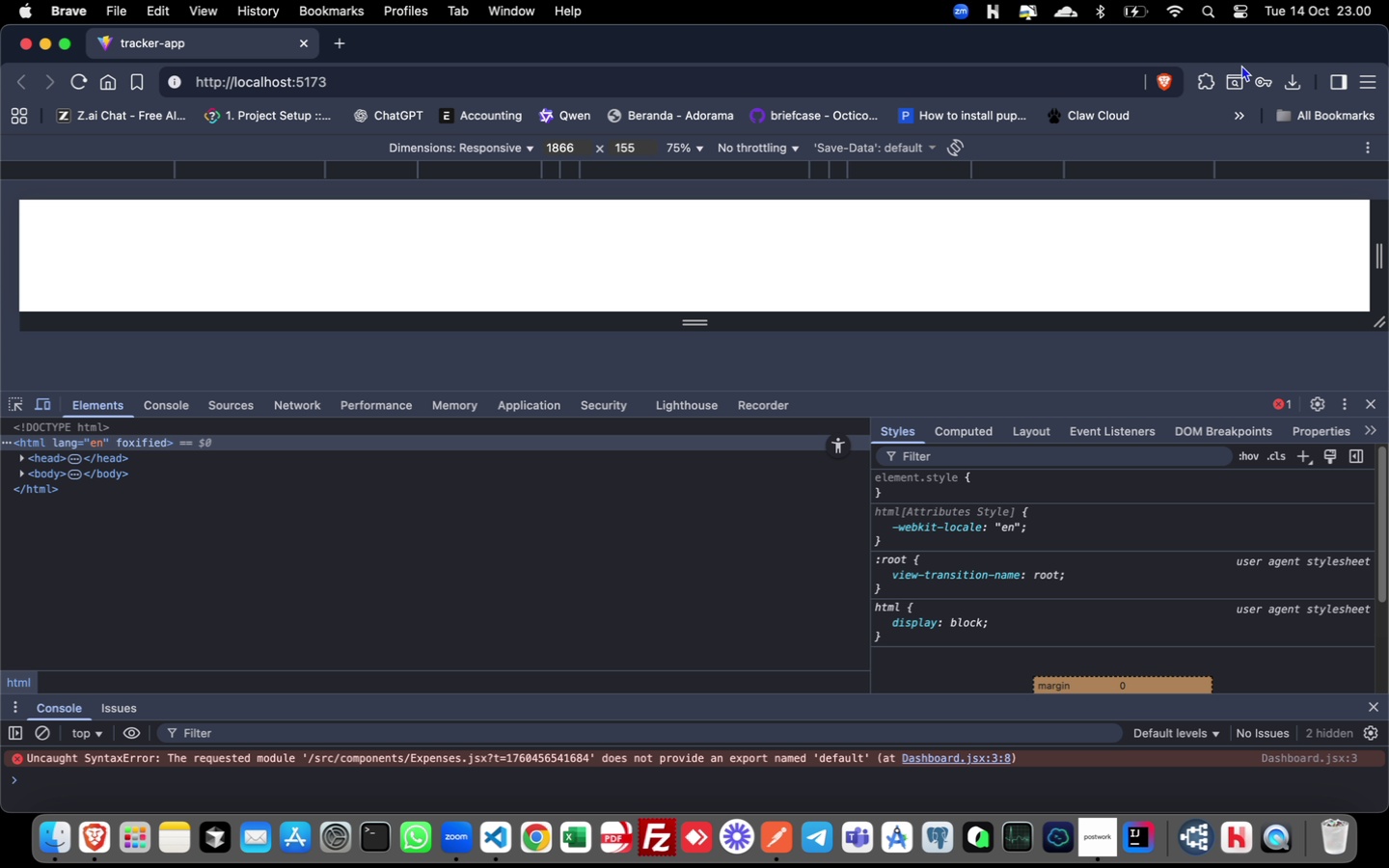 
left_click([503, 837])
 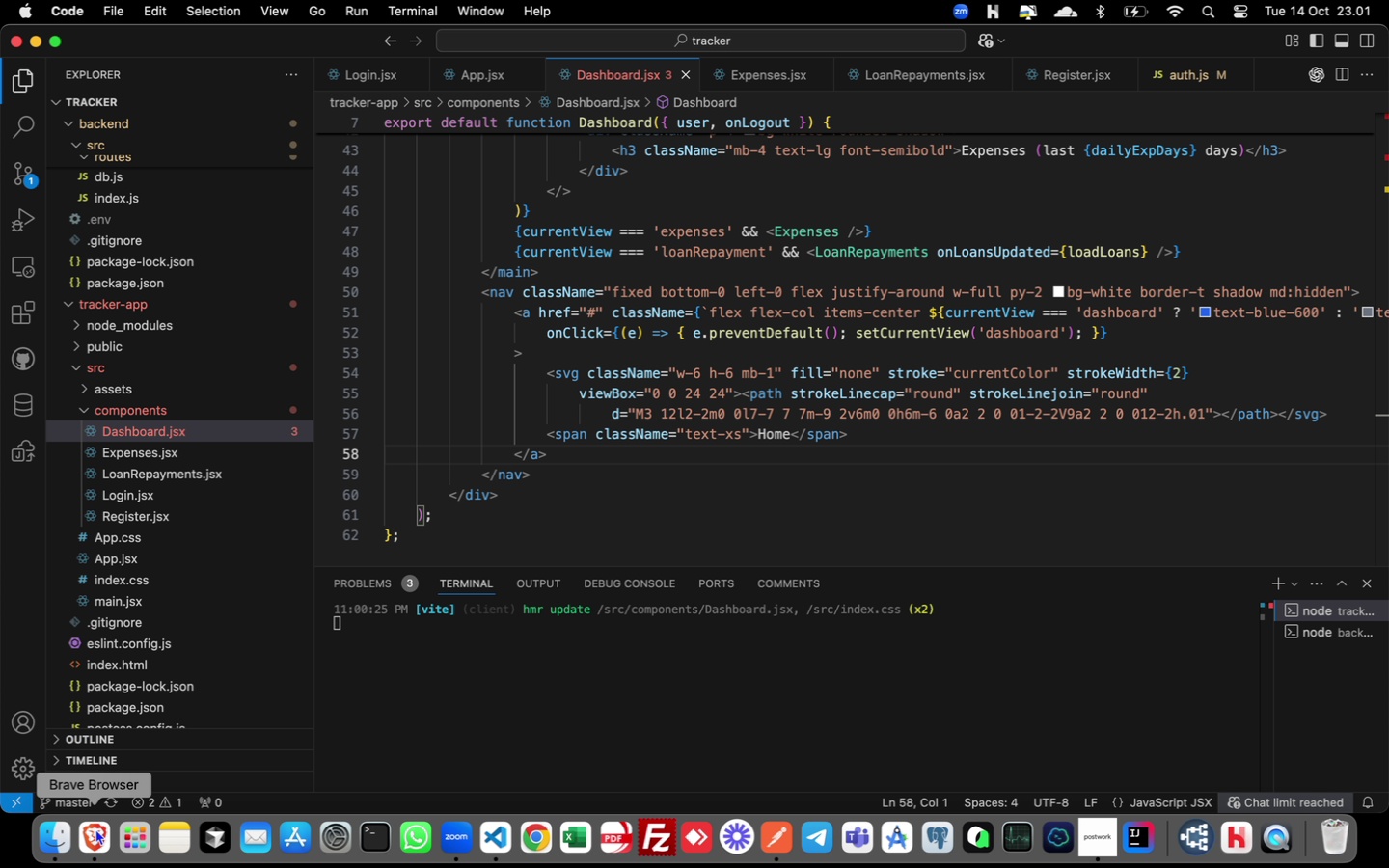 
wait(17.09)
 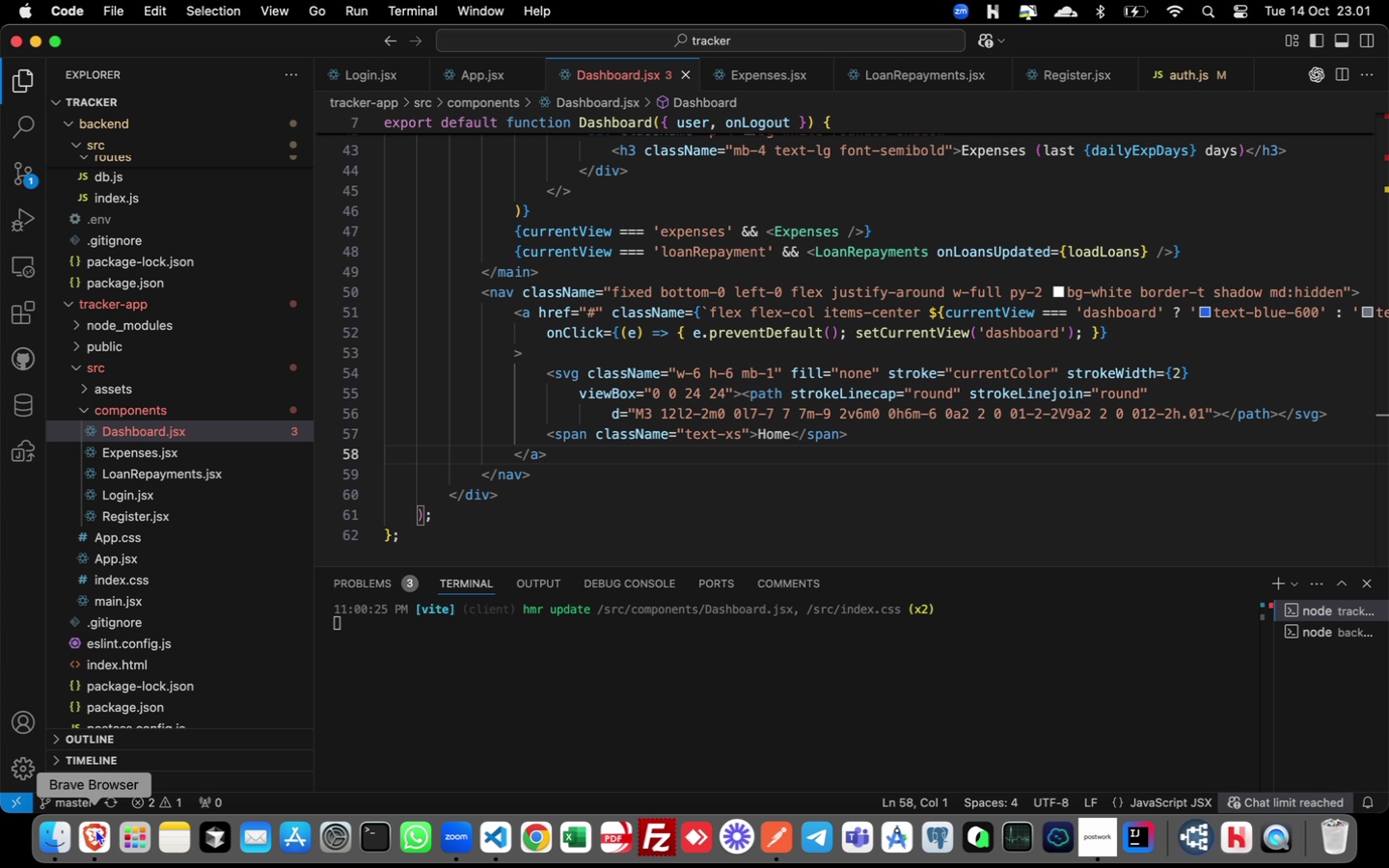 
left_click([152, 452])
 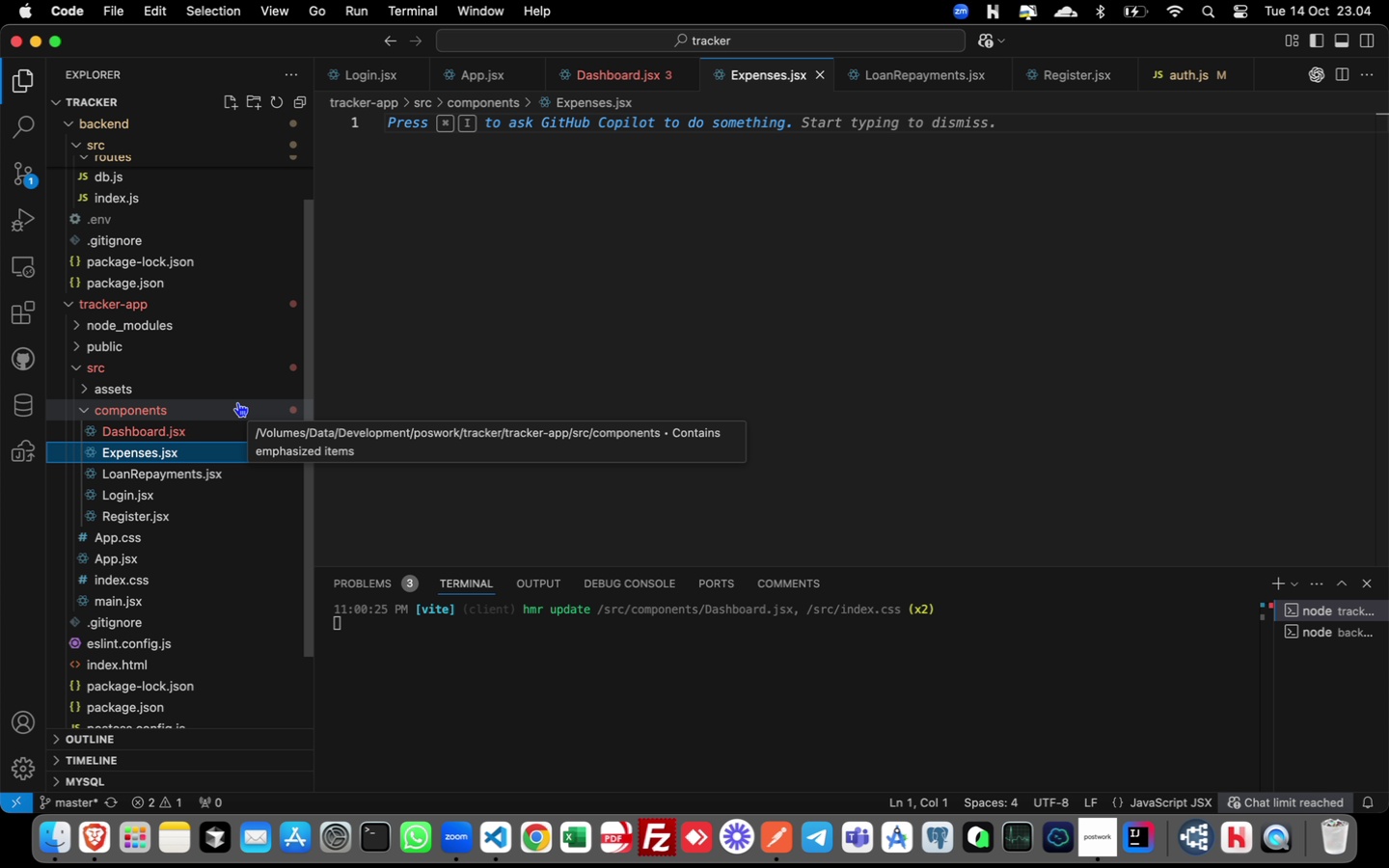 
wait(173.14)
 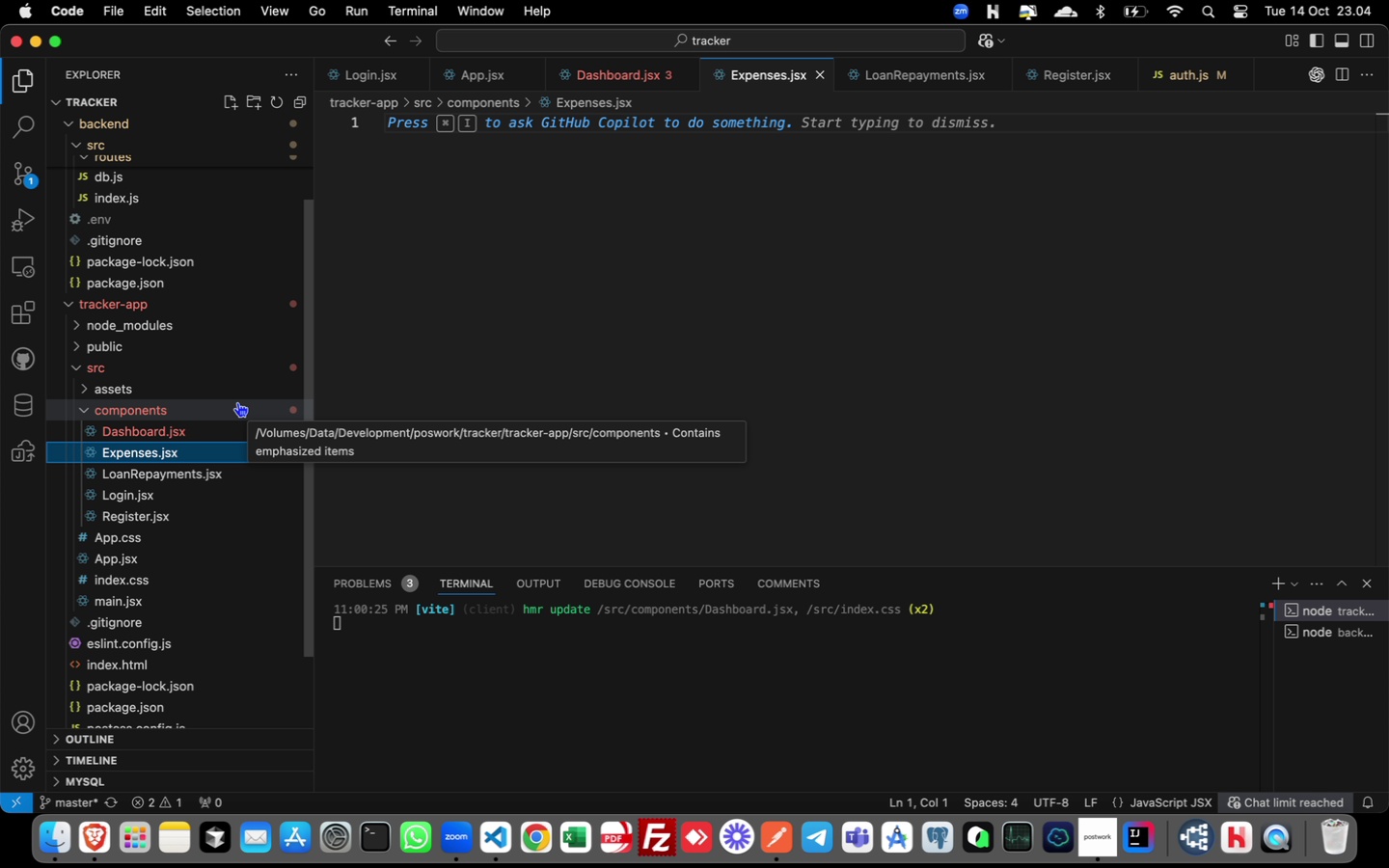 
mouse_move([410, 125])
 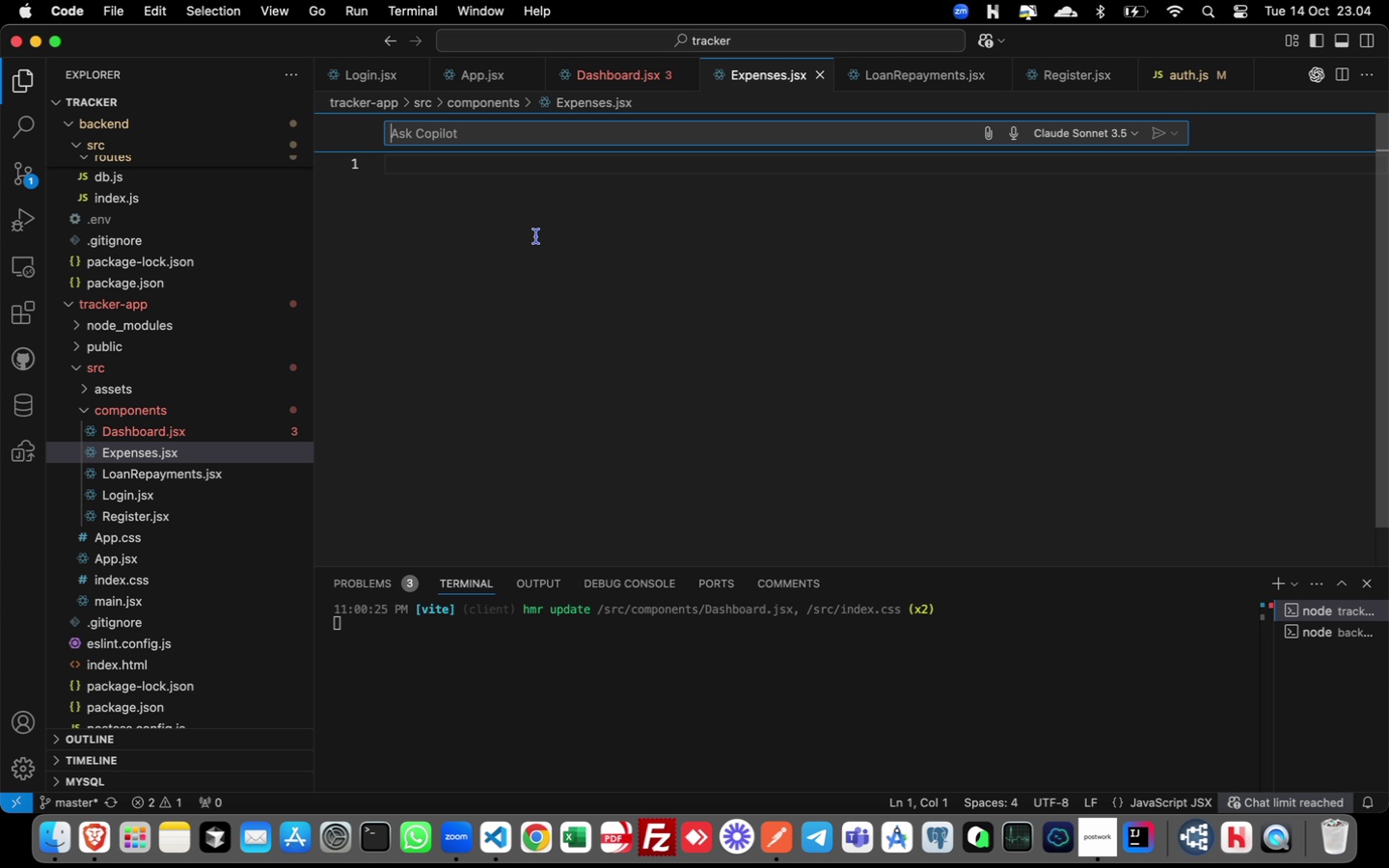 
key(Escape)
type(rfc)
 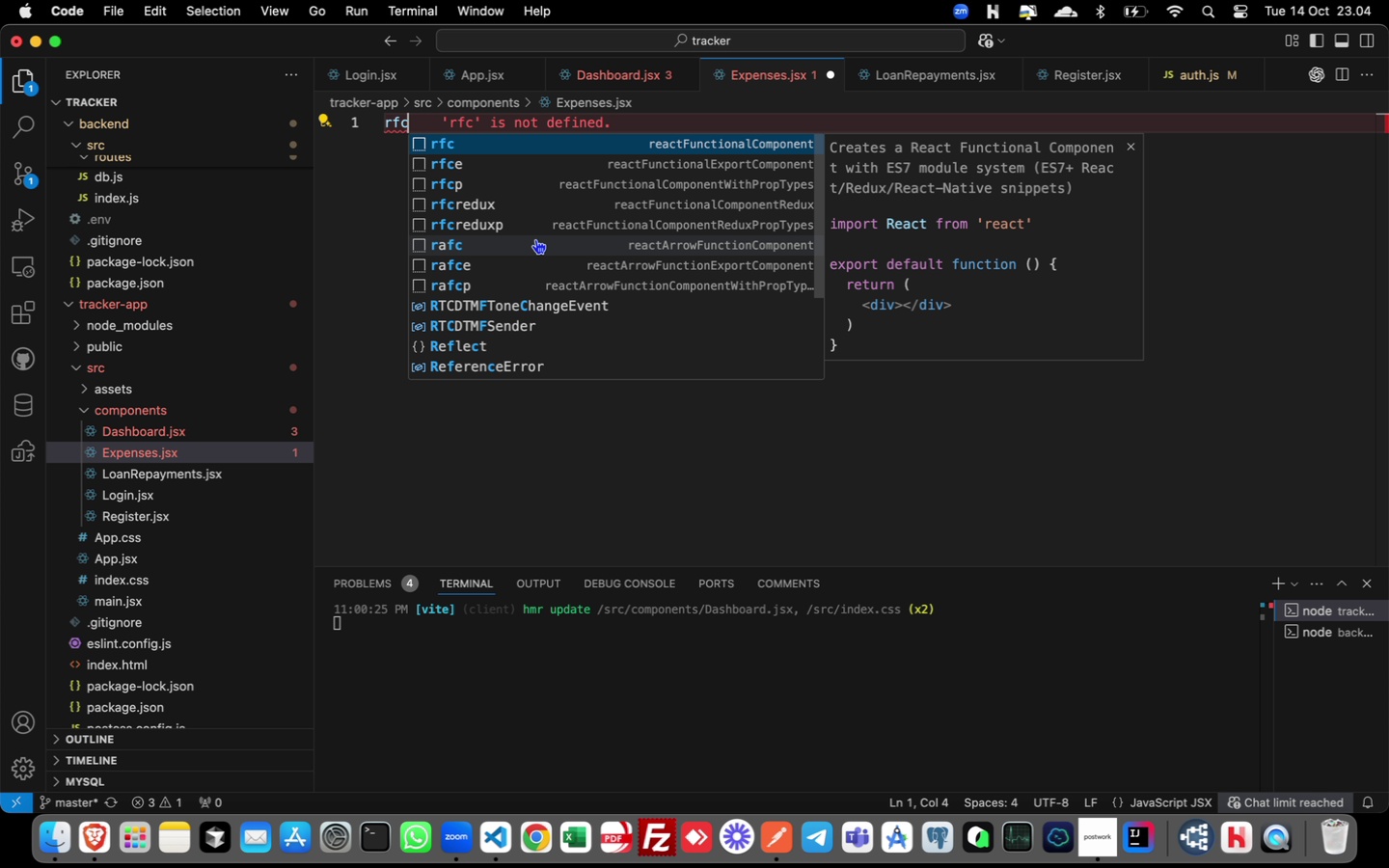 
key(Enter)
 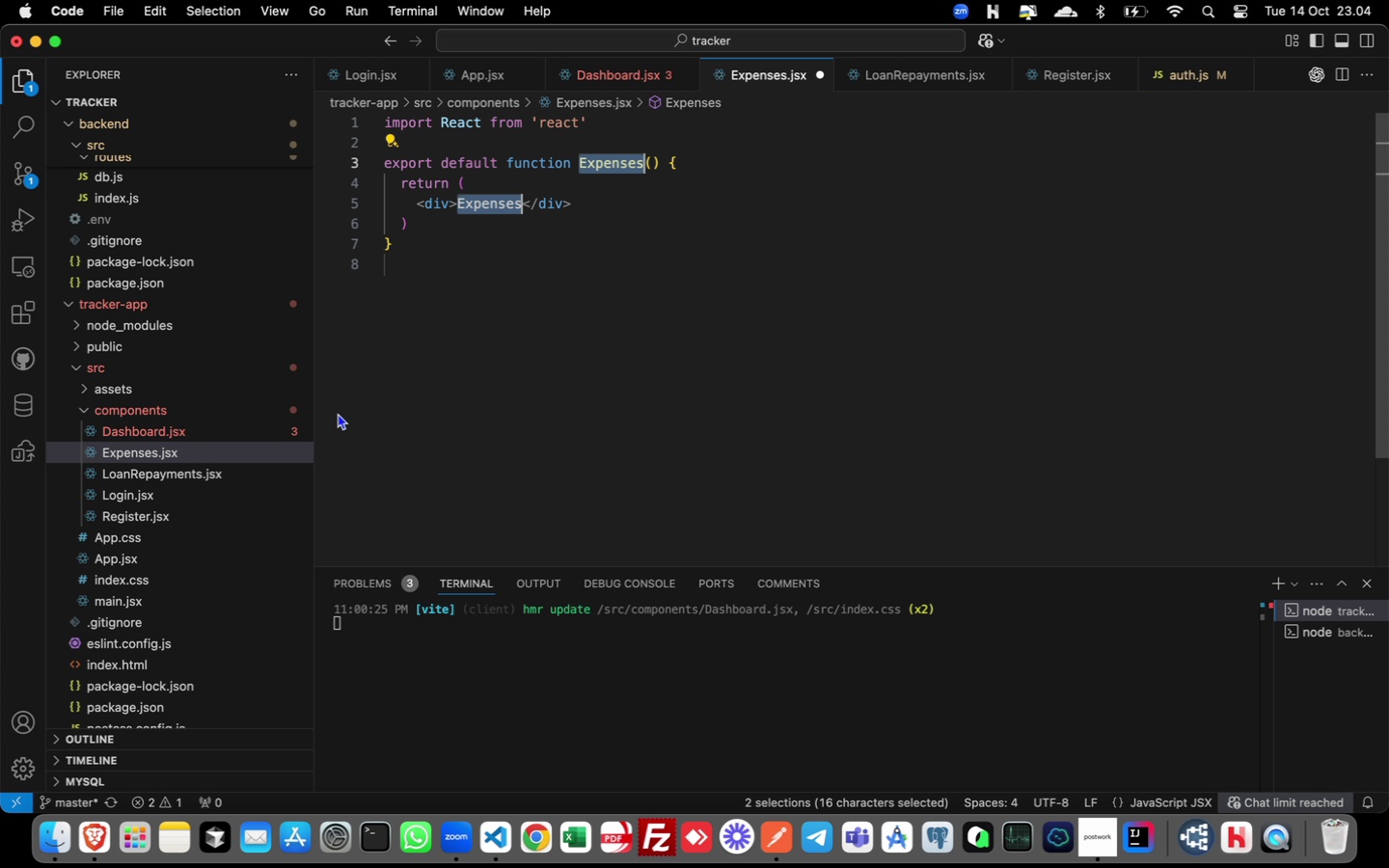 
wait(5.6)
 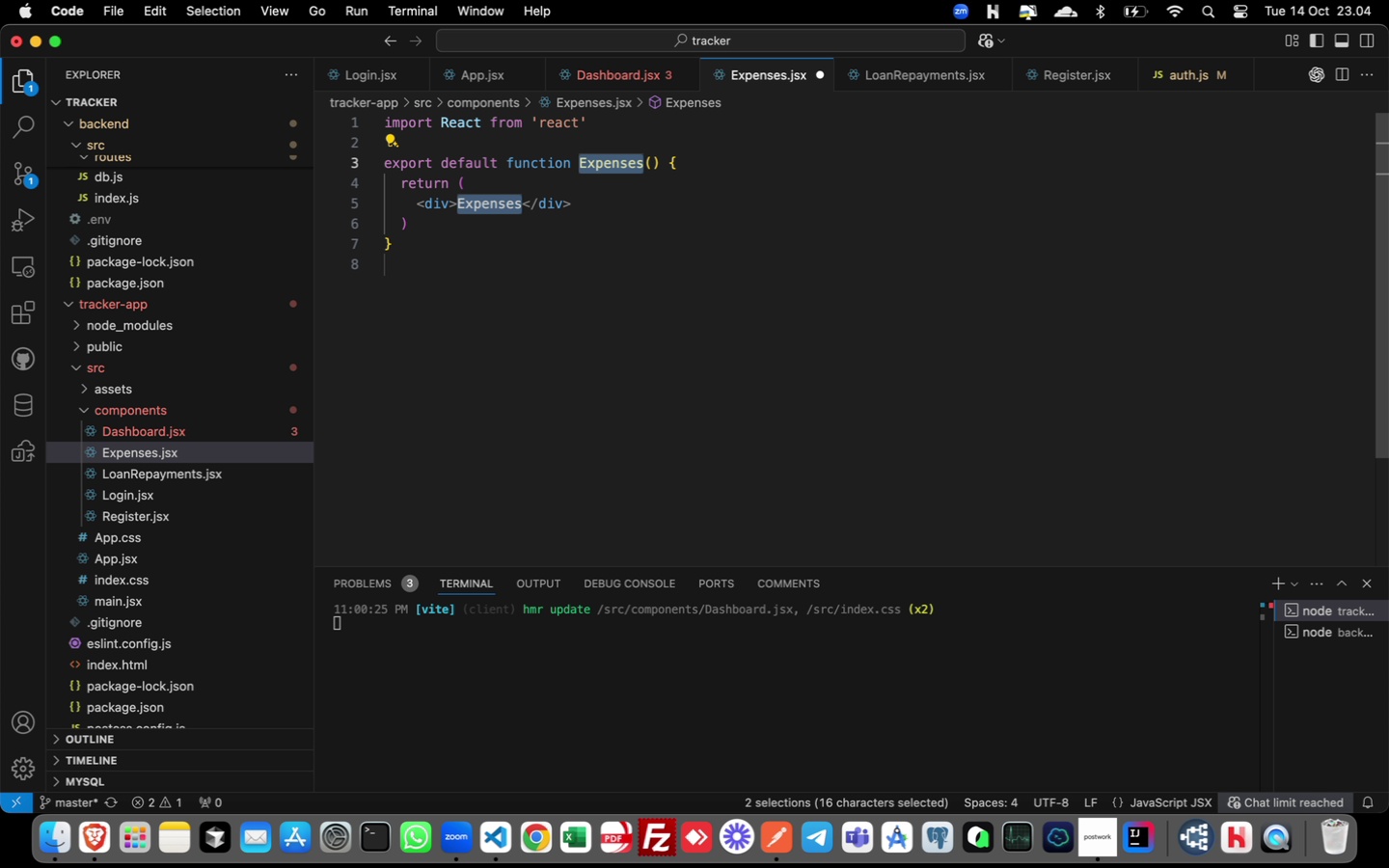 
left_click([158, 480])
 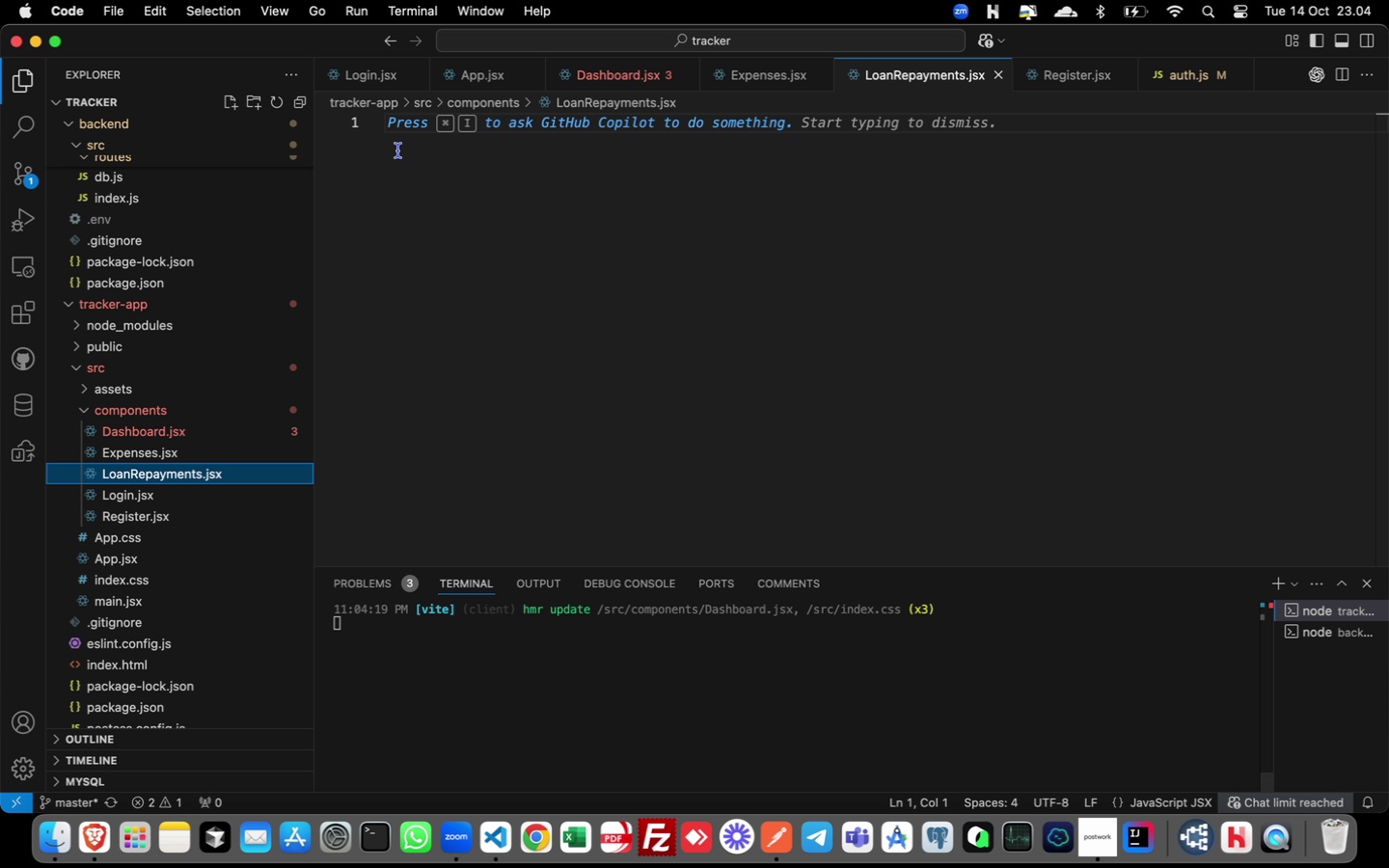 
left_click([398, 150])
 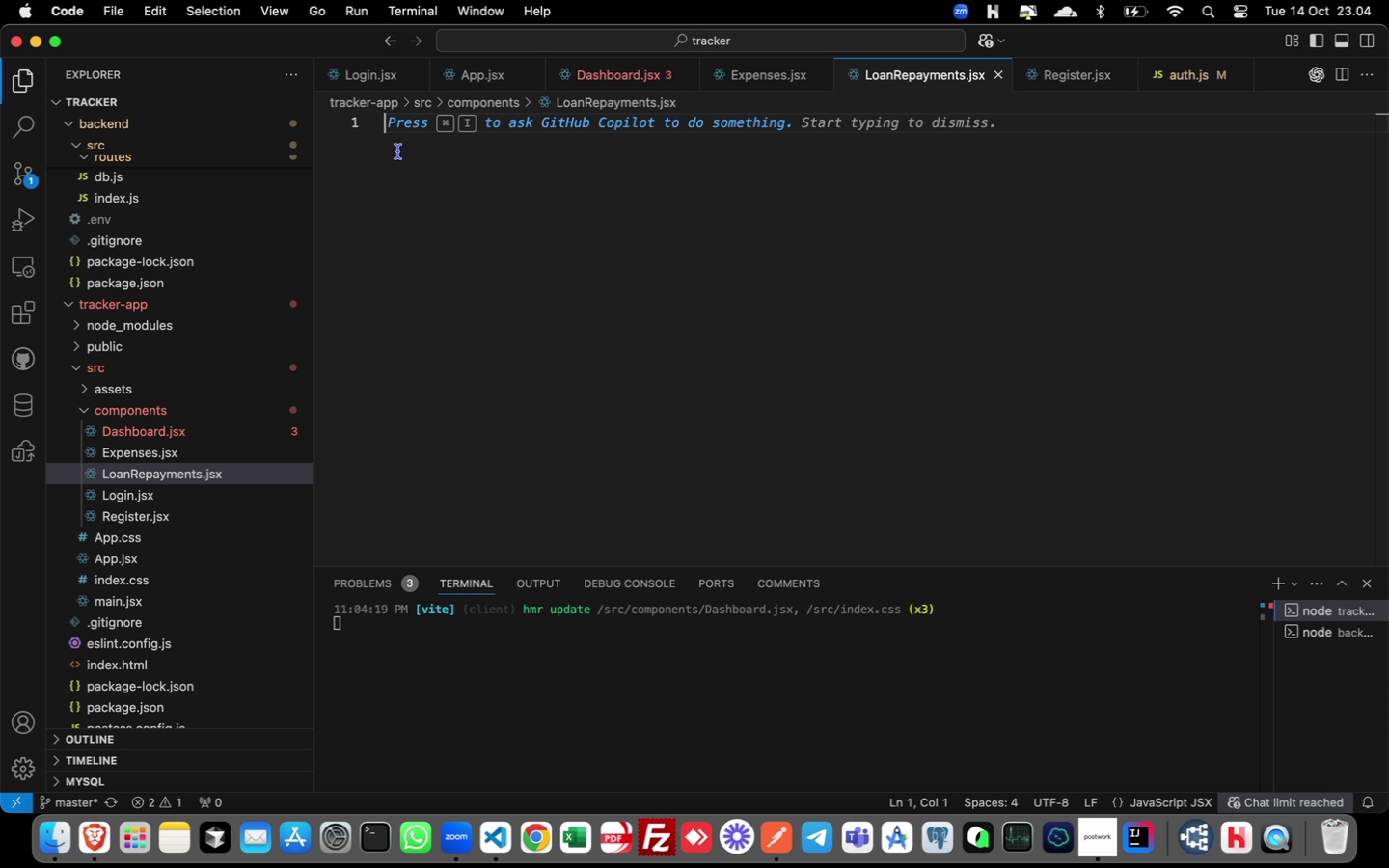 
type(rfce)
 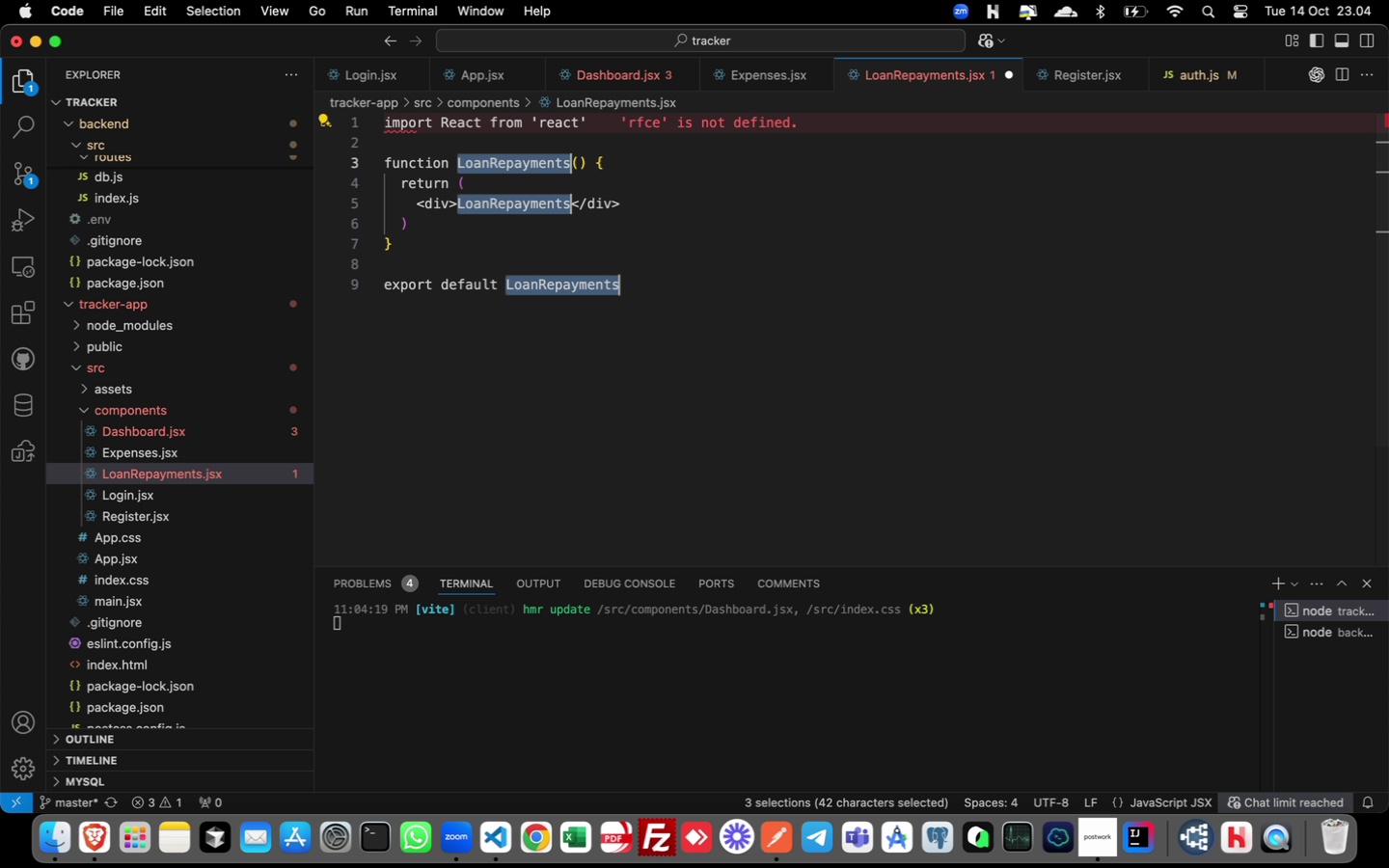 
key(Enter)
 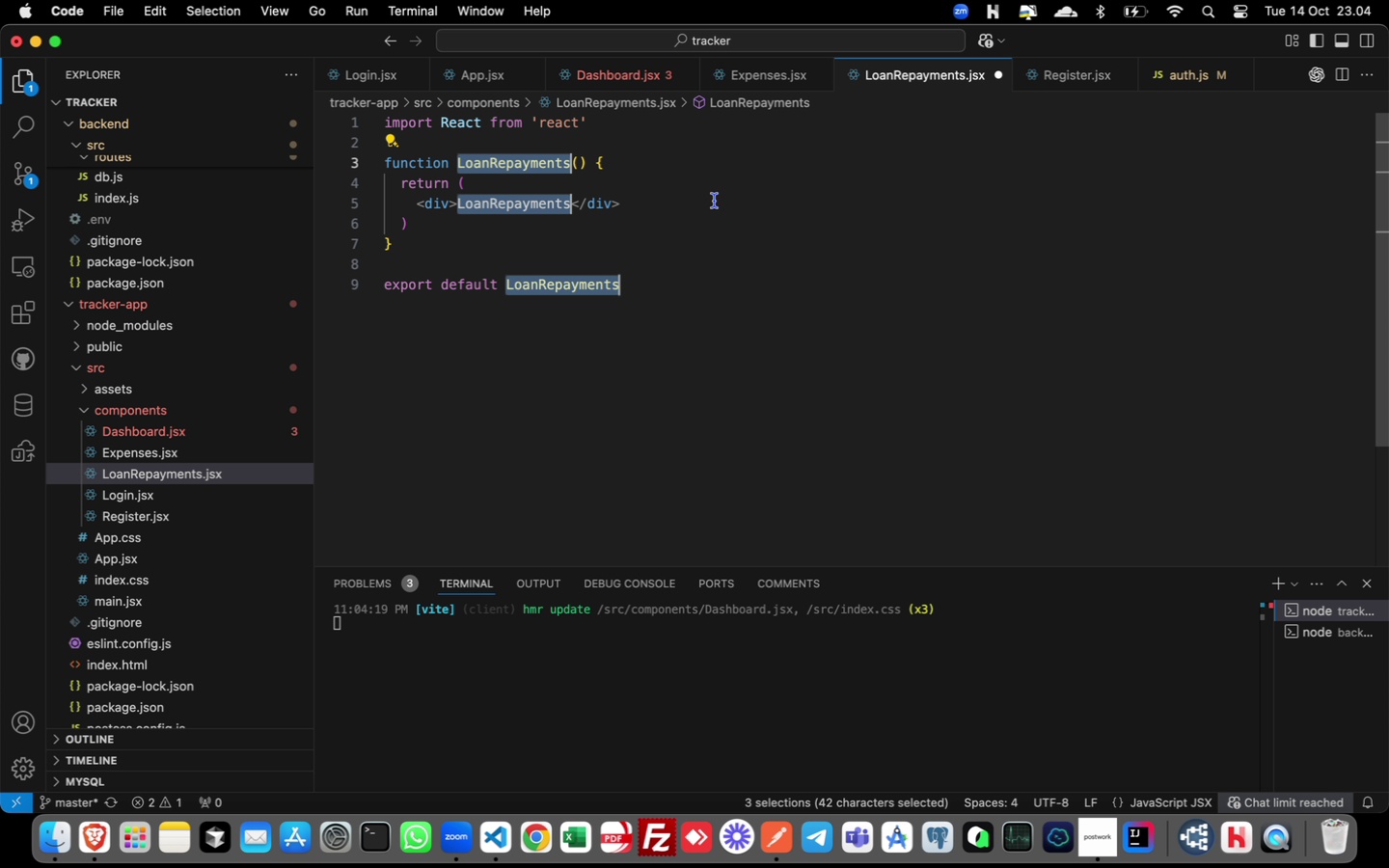 
left_click([715, 201])
 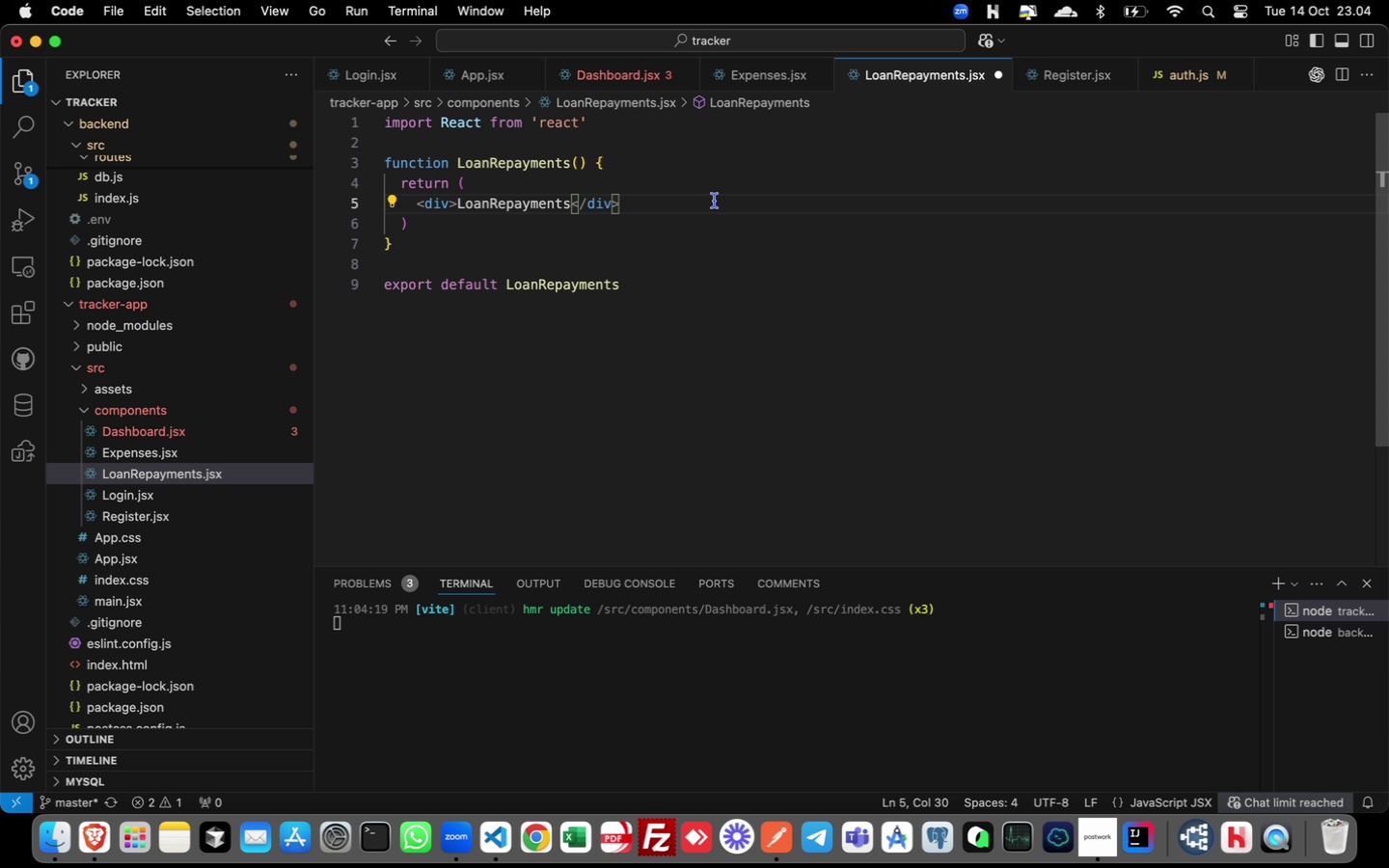 
key(Meta+S)
 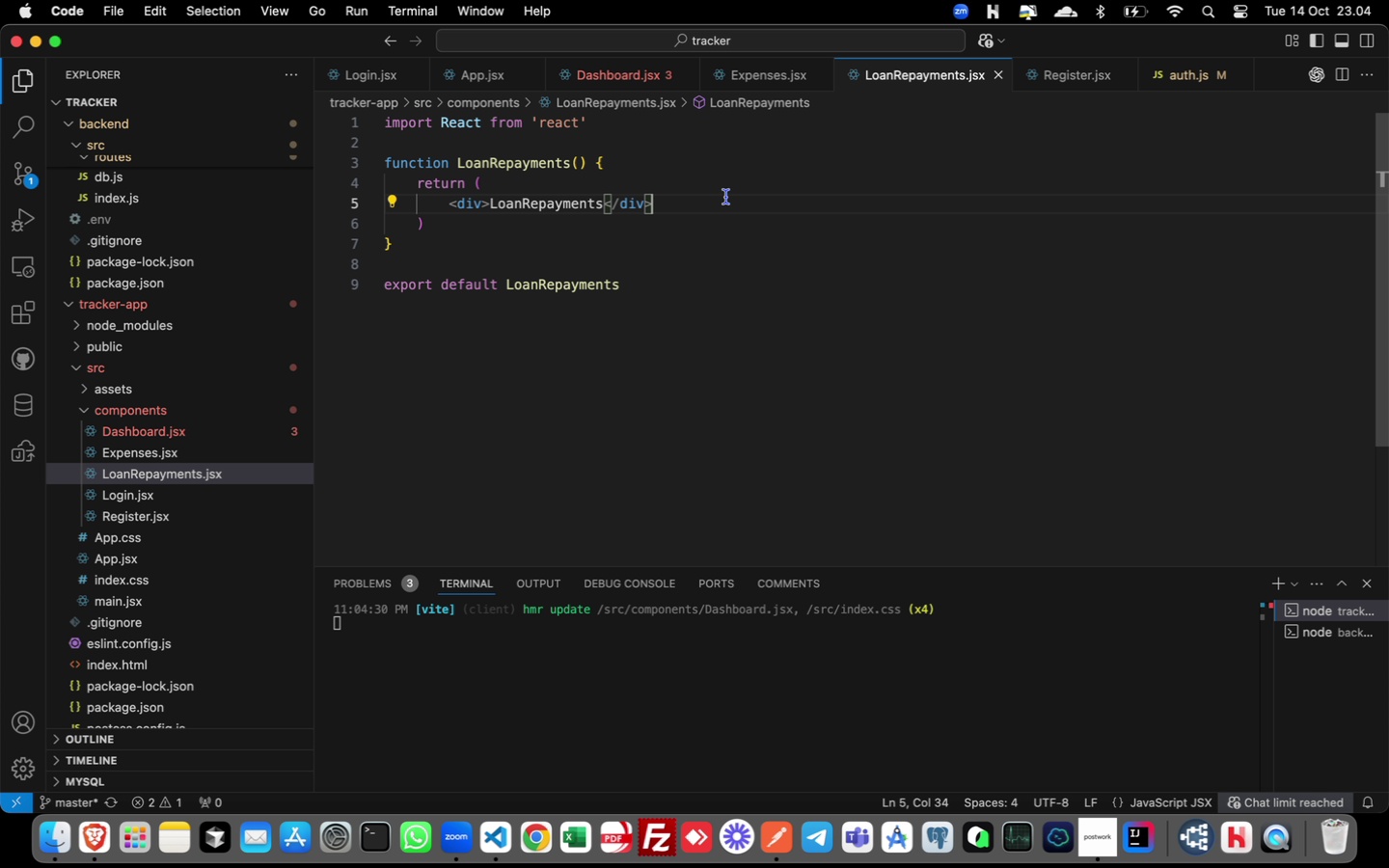 
key(Meta+CommandLeft)
 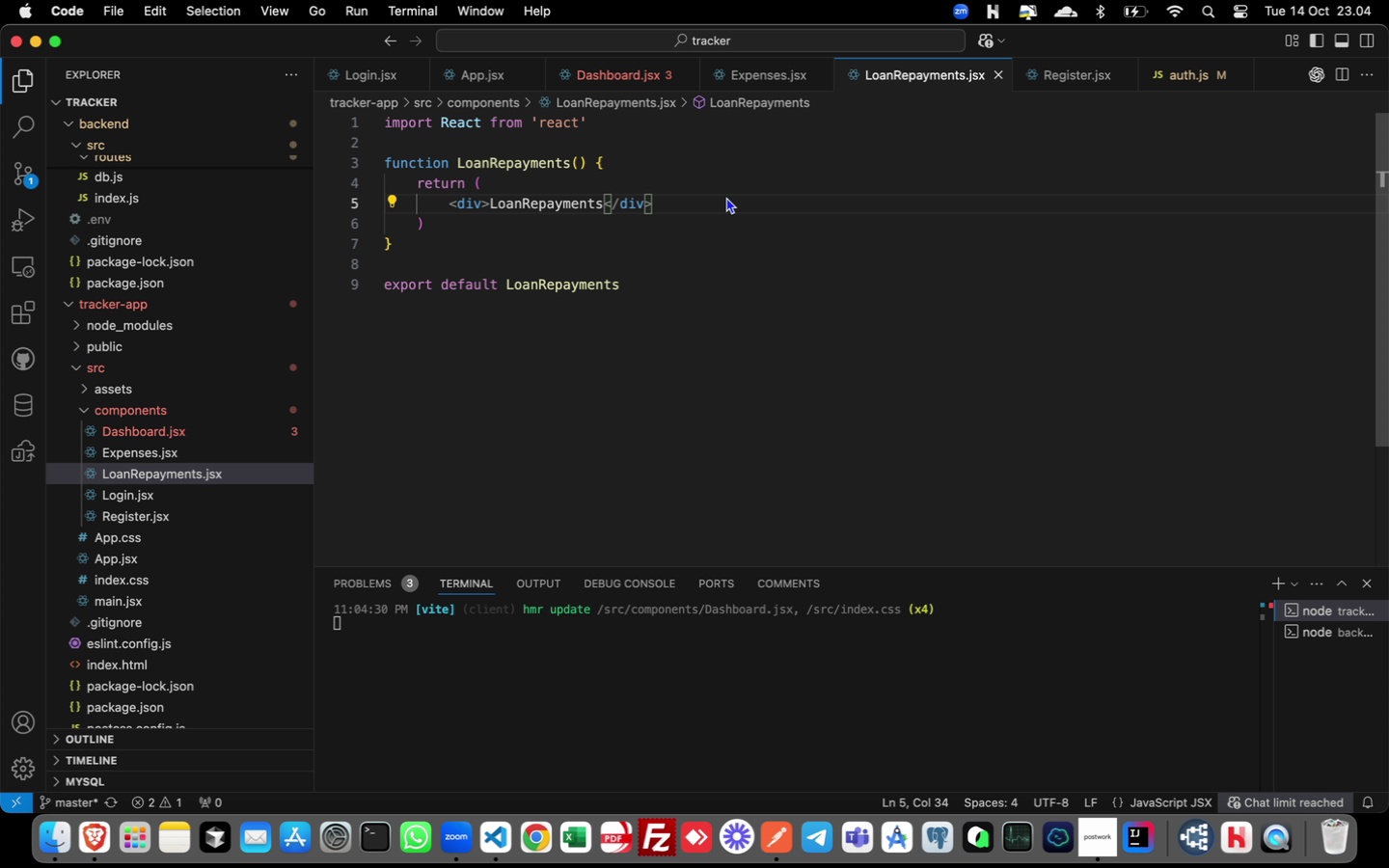 
hold_key(key=Tab, duration=0.34)
 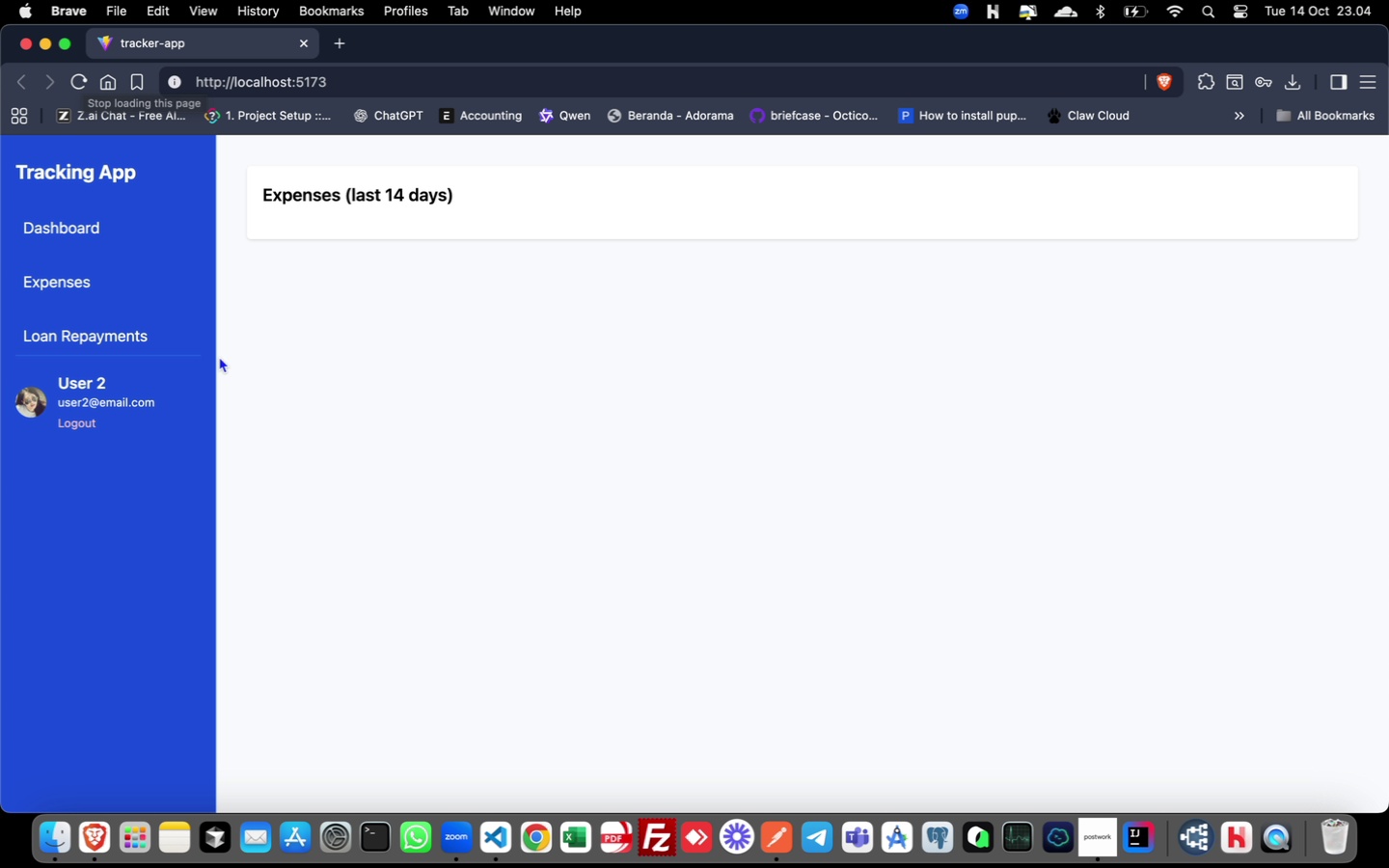 
wait(5.99)
 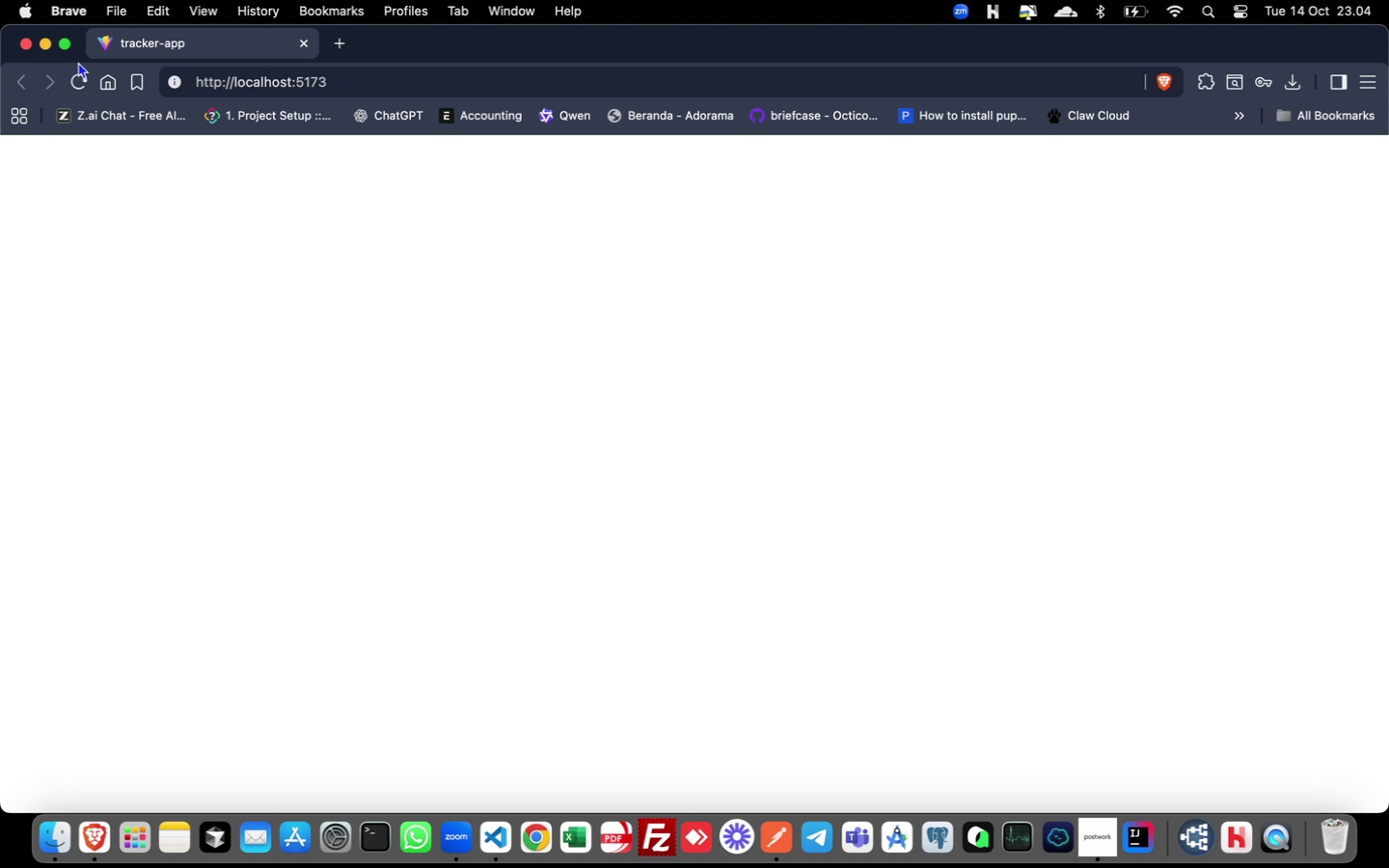 
left_click_drag(start_coordinate=[1388, 313], to_coordinate=[212, 362])
 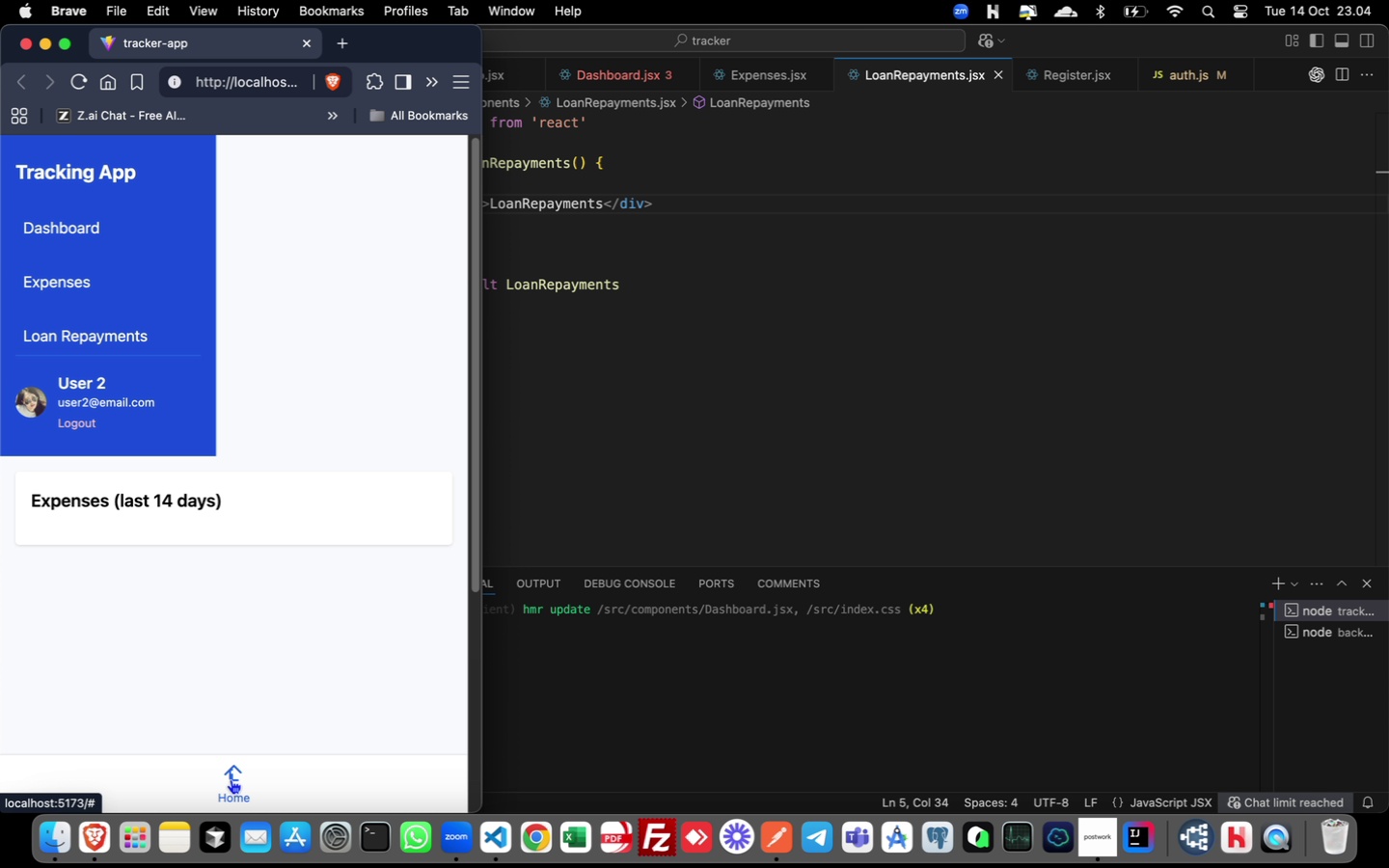 
left_click([231, 779])
 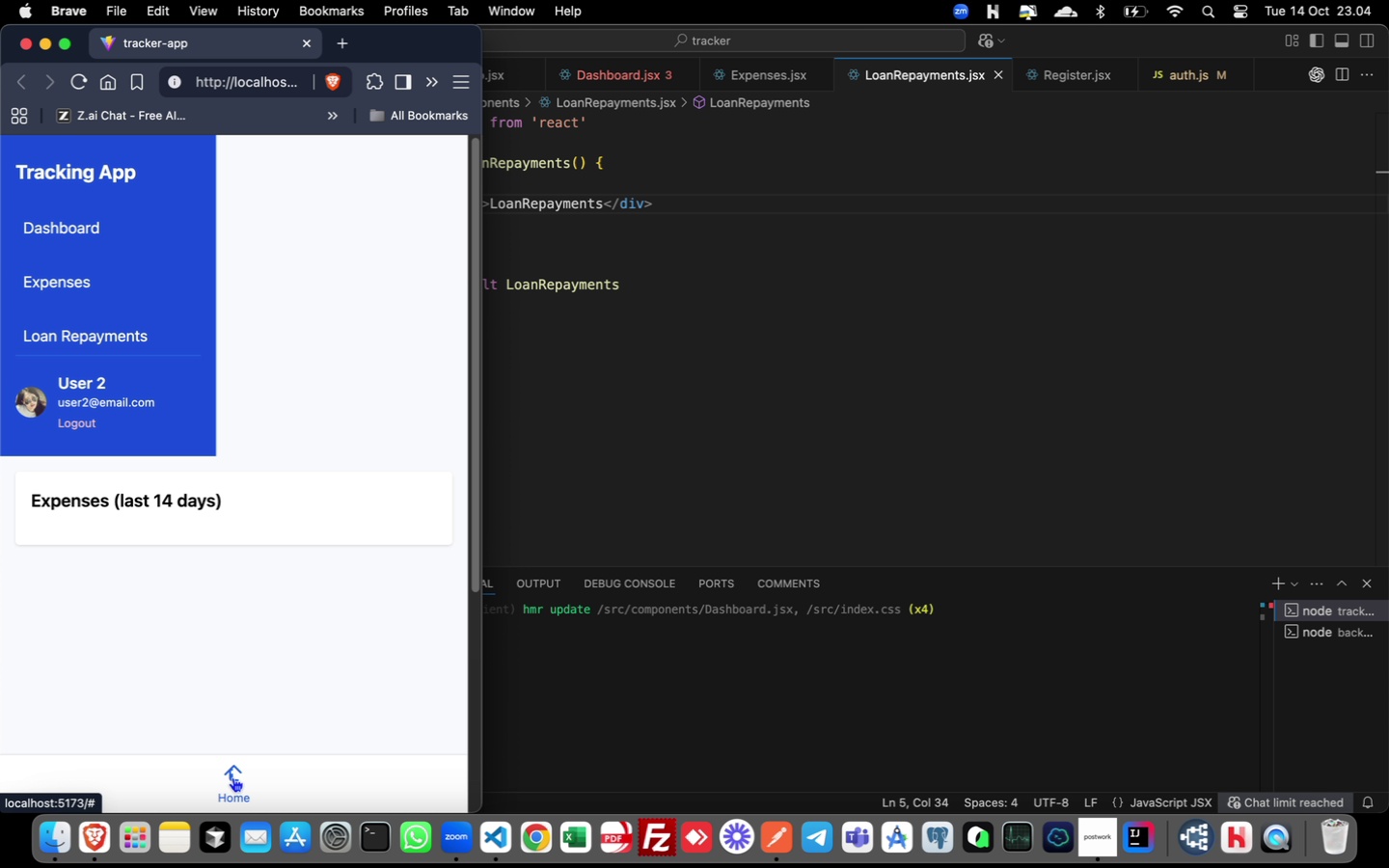 
left_click([231, 779])
 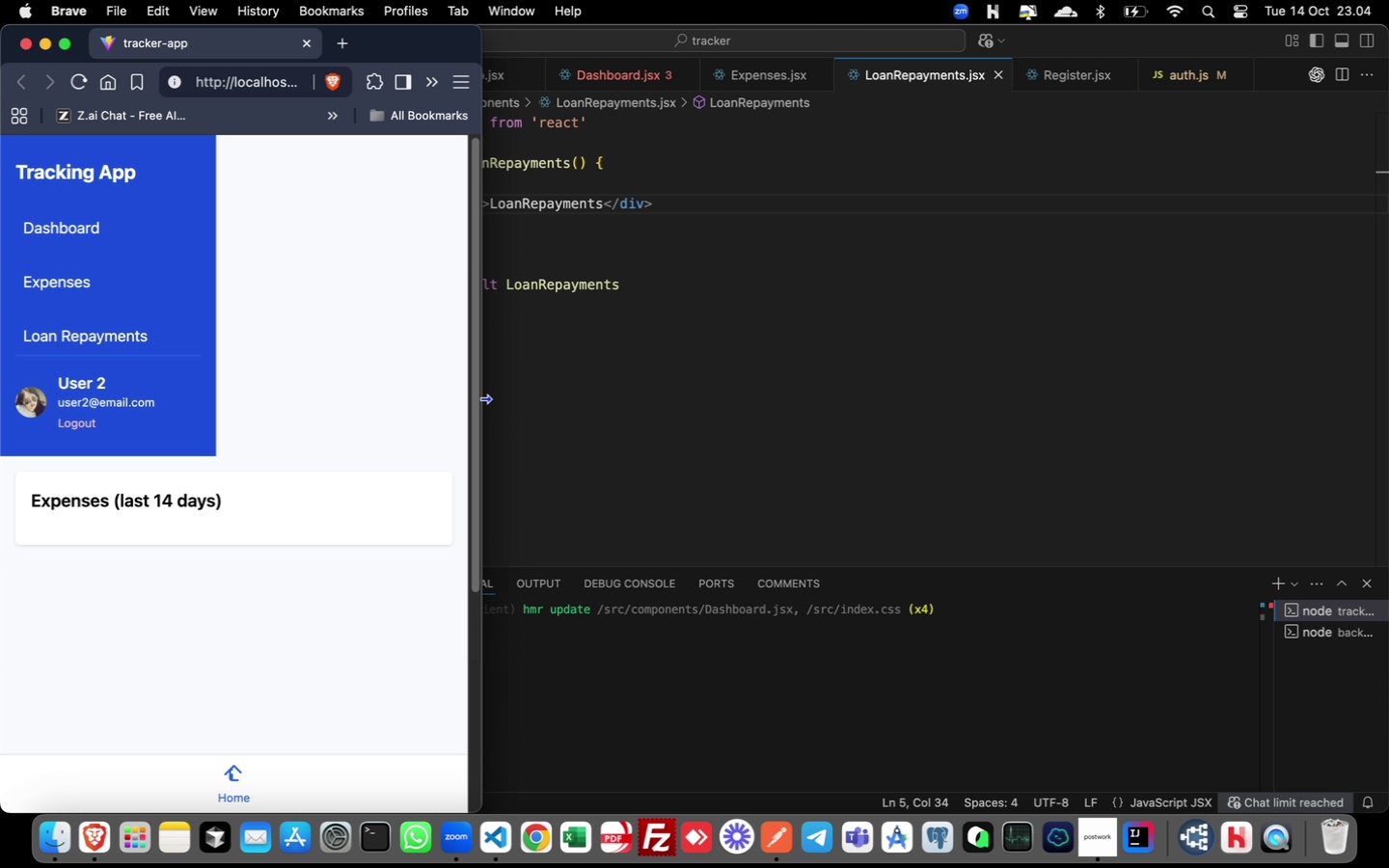 
left_click_drag(start_coordinate=[481, 400], to_coordinate=[212, 385])
 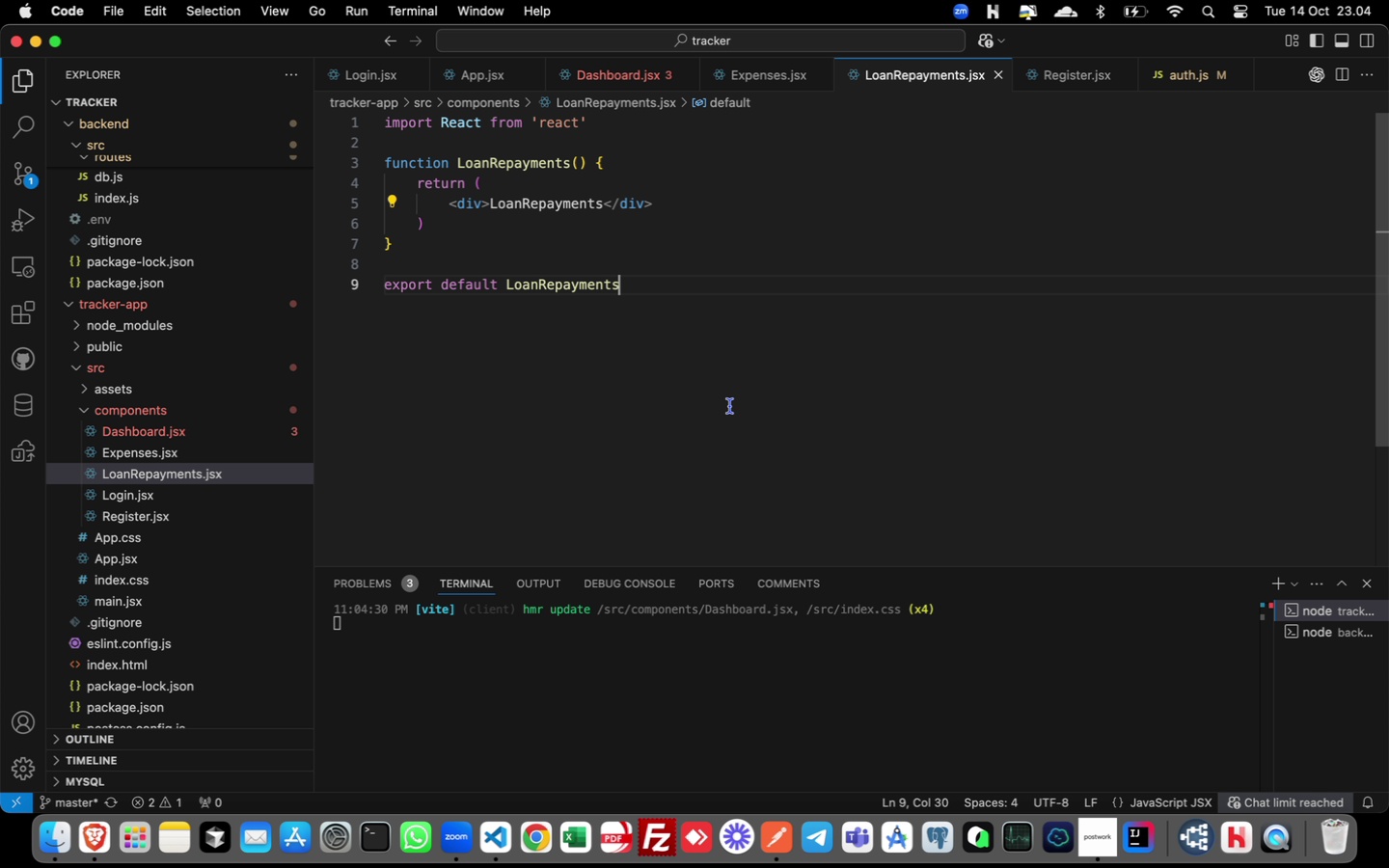 
left_click([736, 405])
 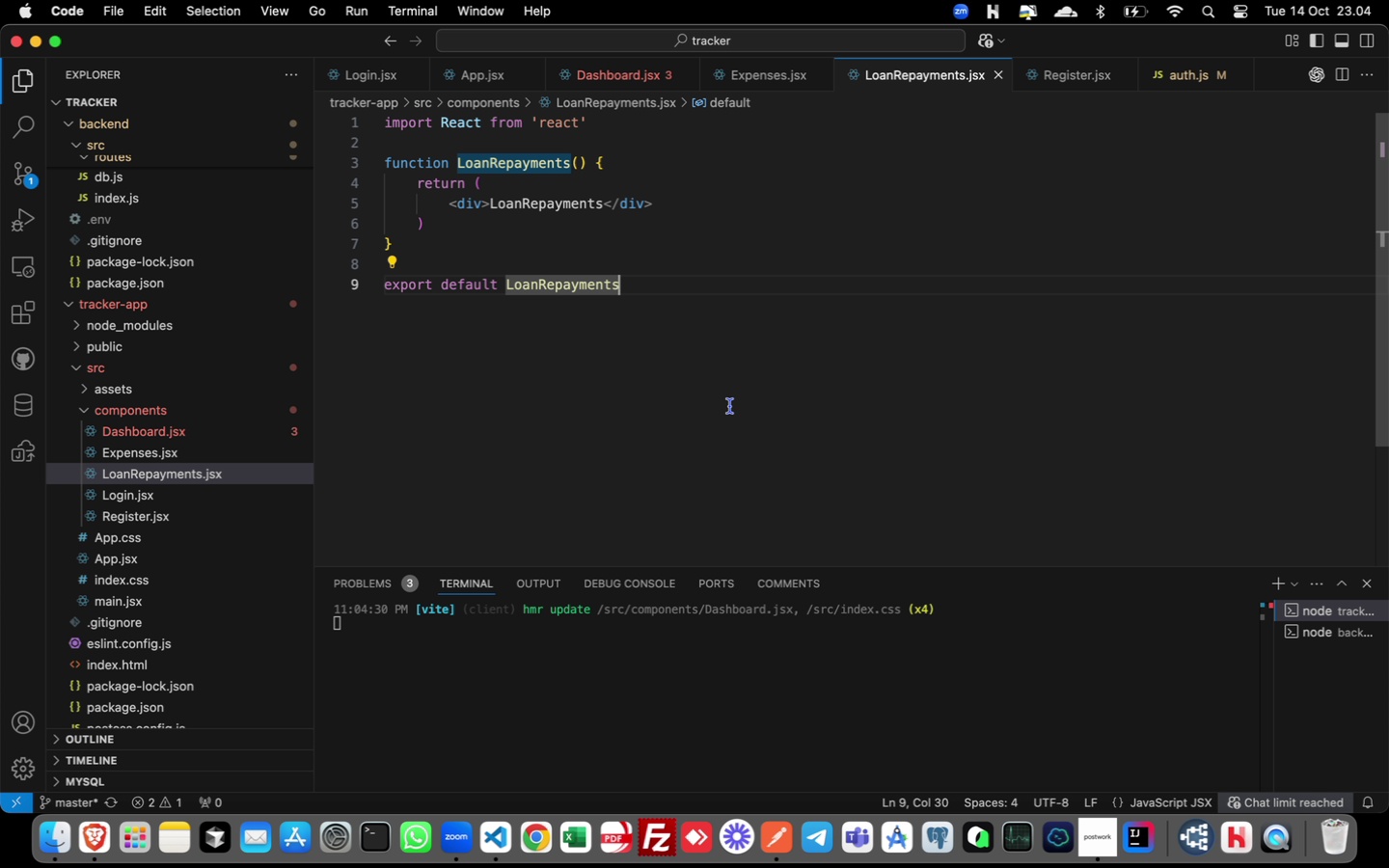 
scroll: coordinate [730, 406], scroll_direction: up, amount: 16.0
 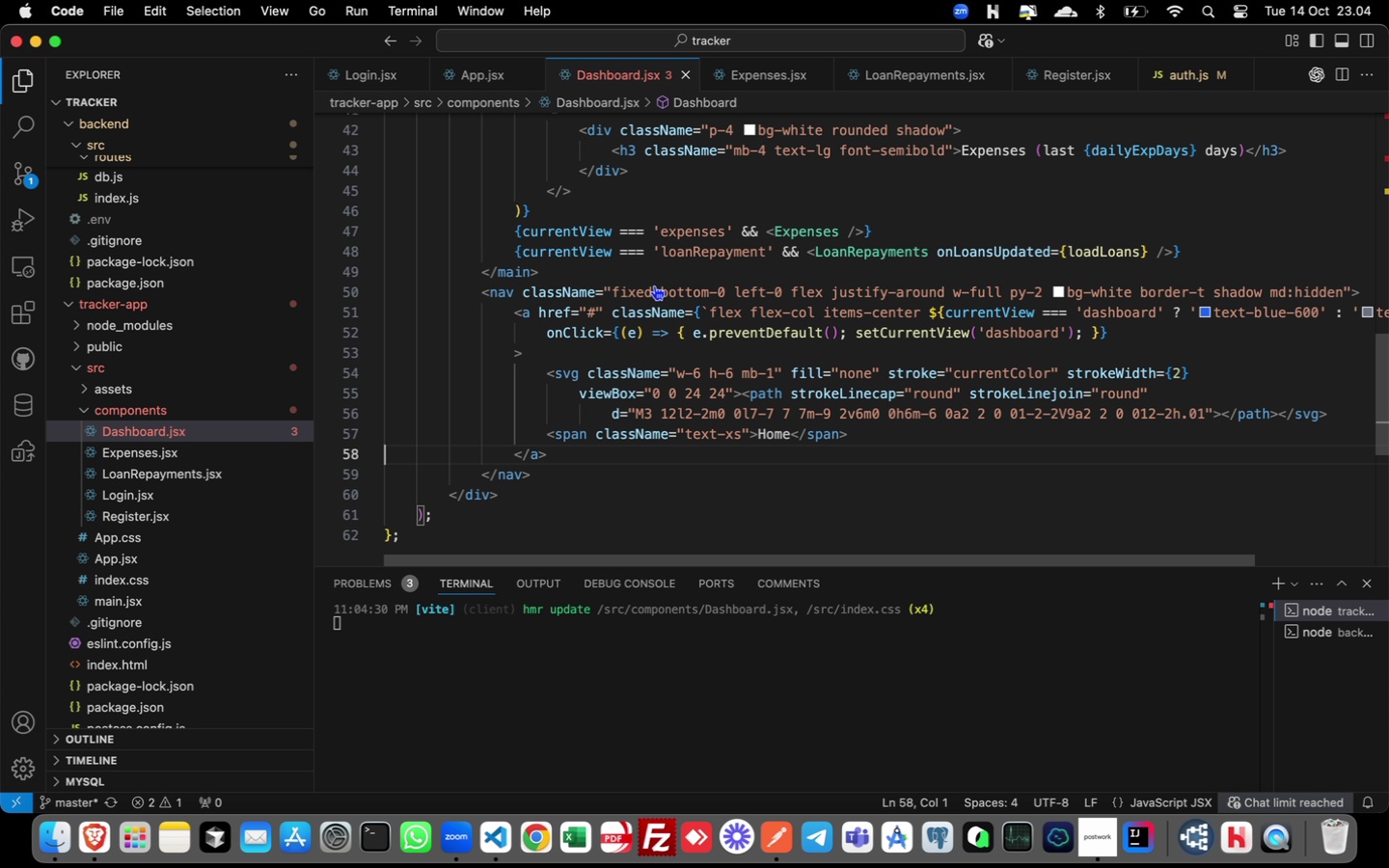 
left_click([628, 72])
 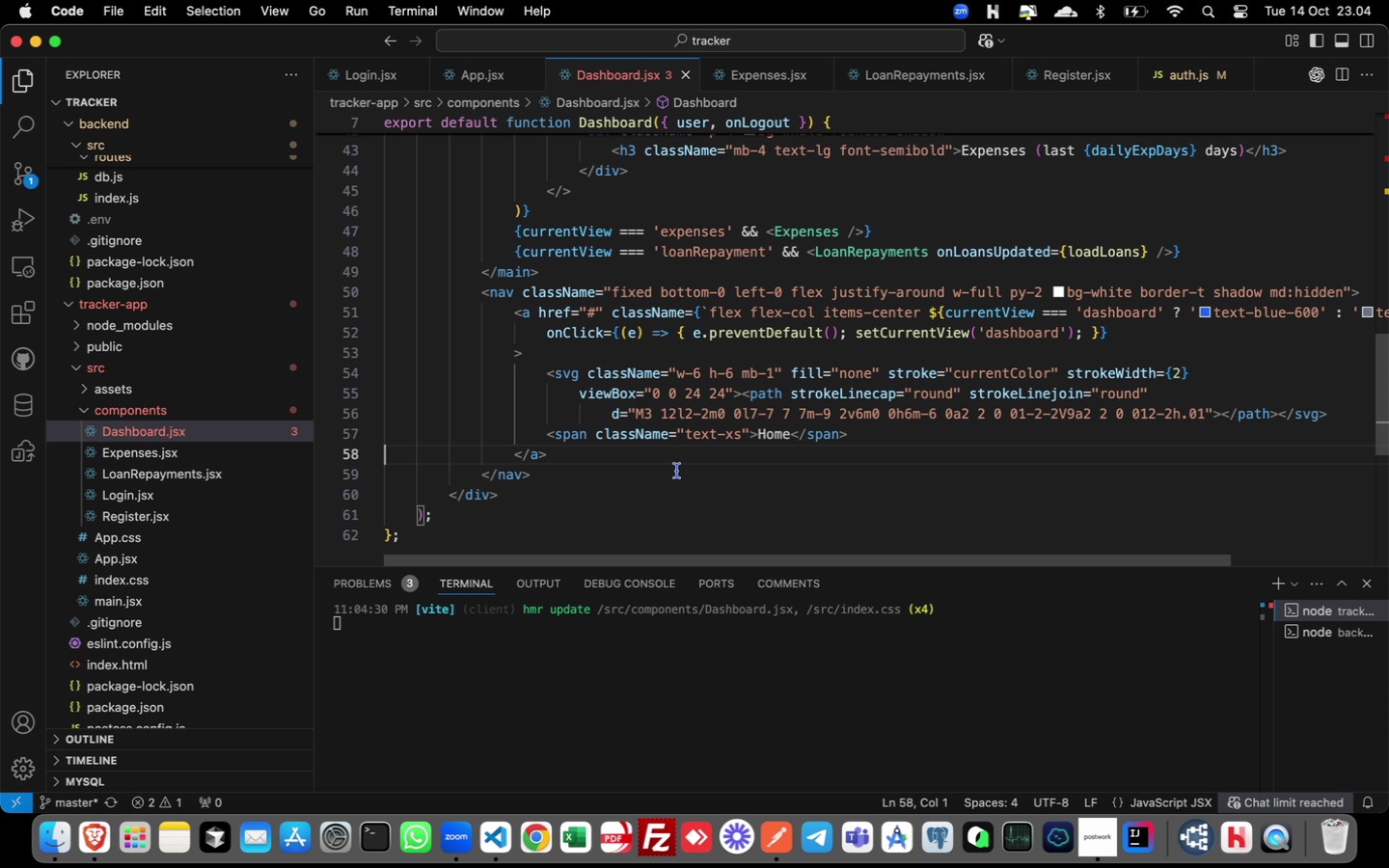 
scroll: coordinate [677, 471], scroll_direction: up, amount: 38.0
 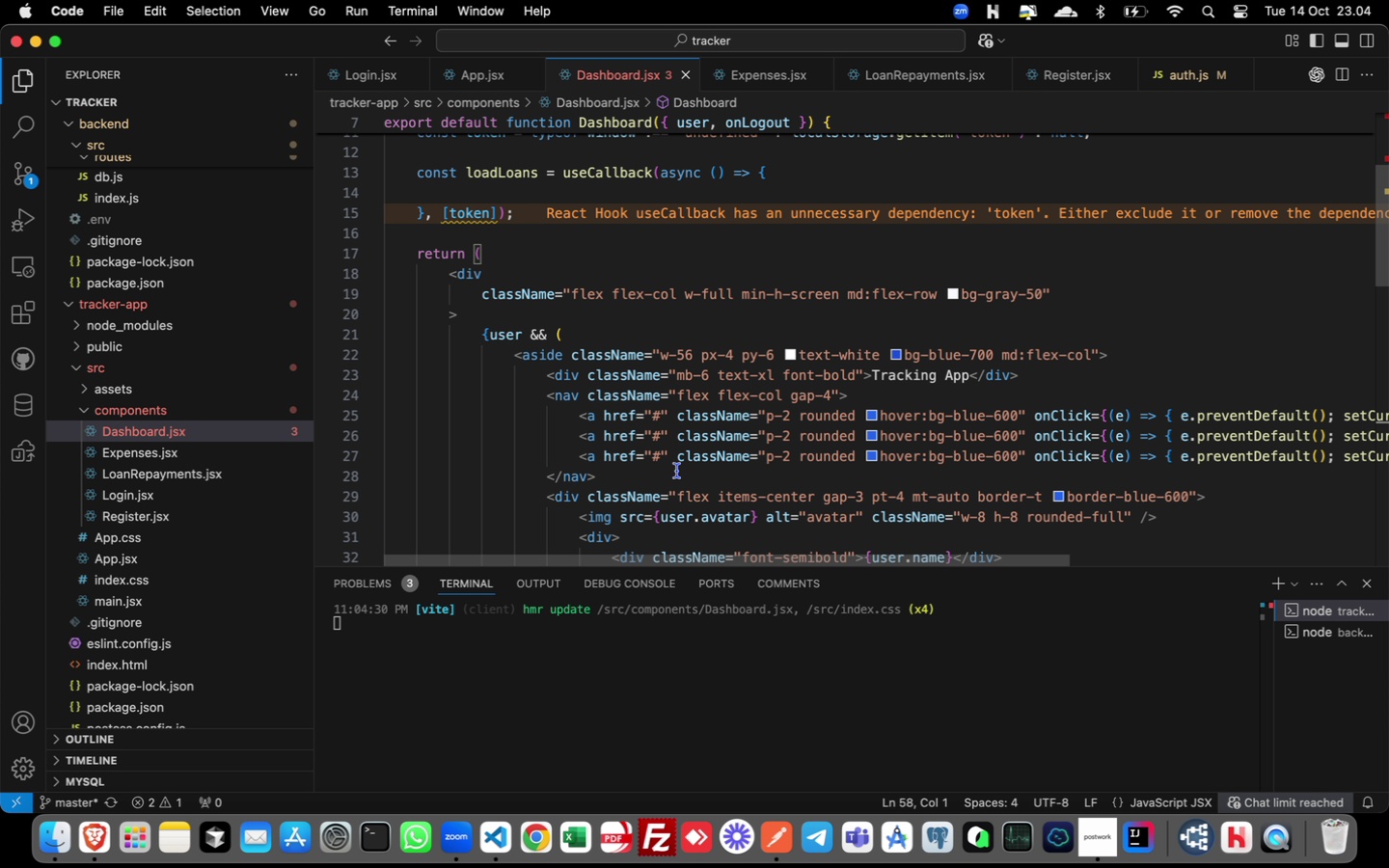 
scroll: coordinate [677, 471], scroll_direction: down, amount: 2.0
 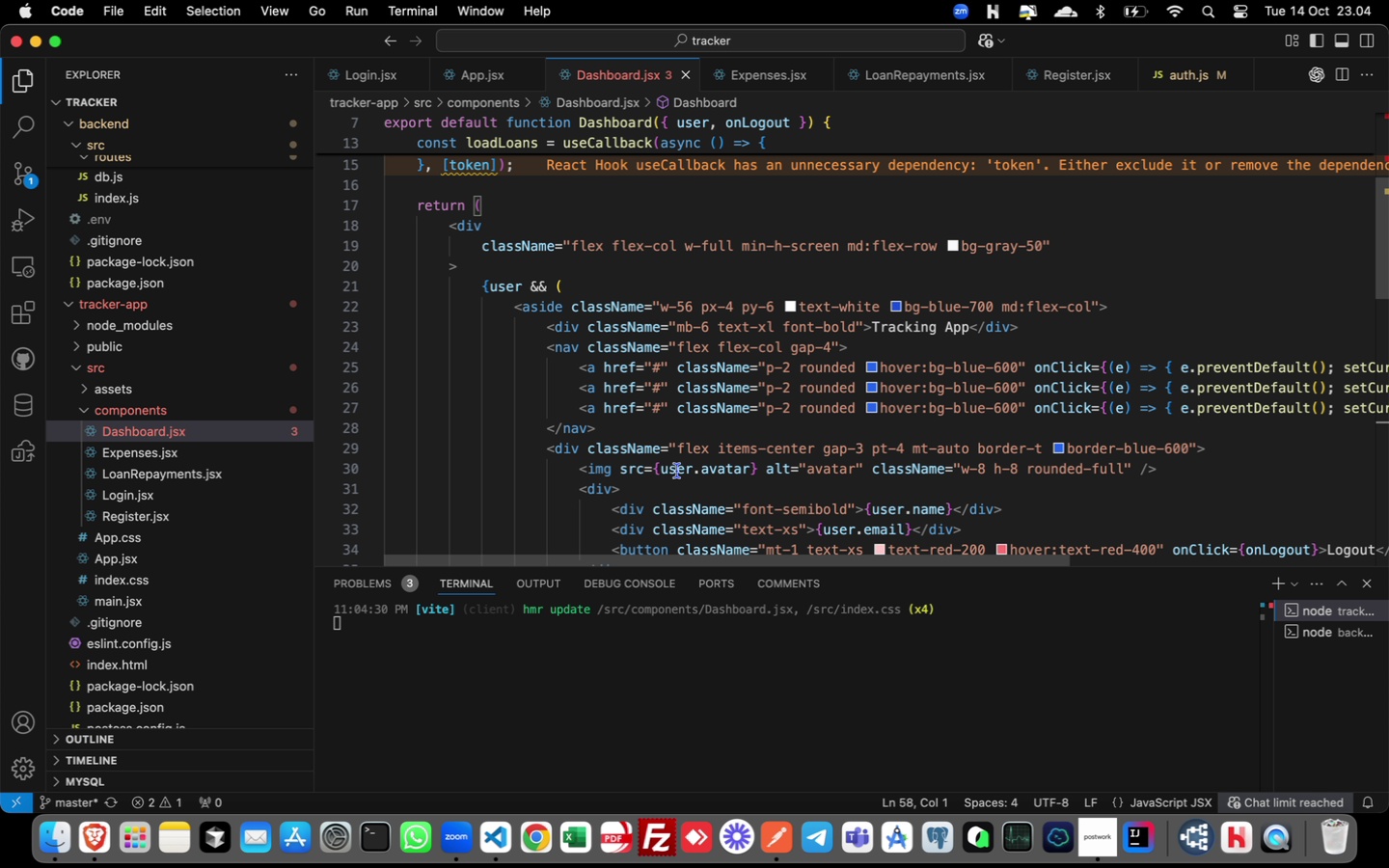 
scroll: coordinate [677, 471], scroll_direction: up, amount: 1.0
 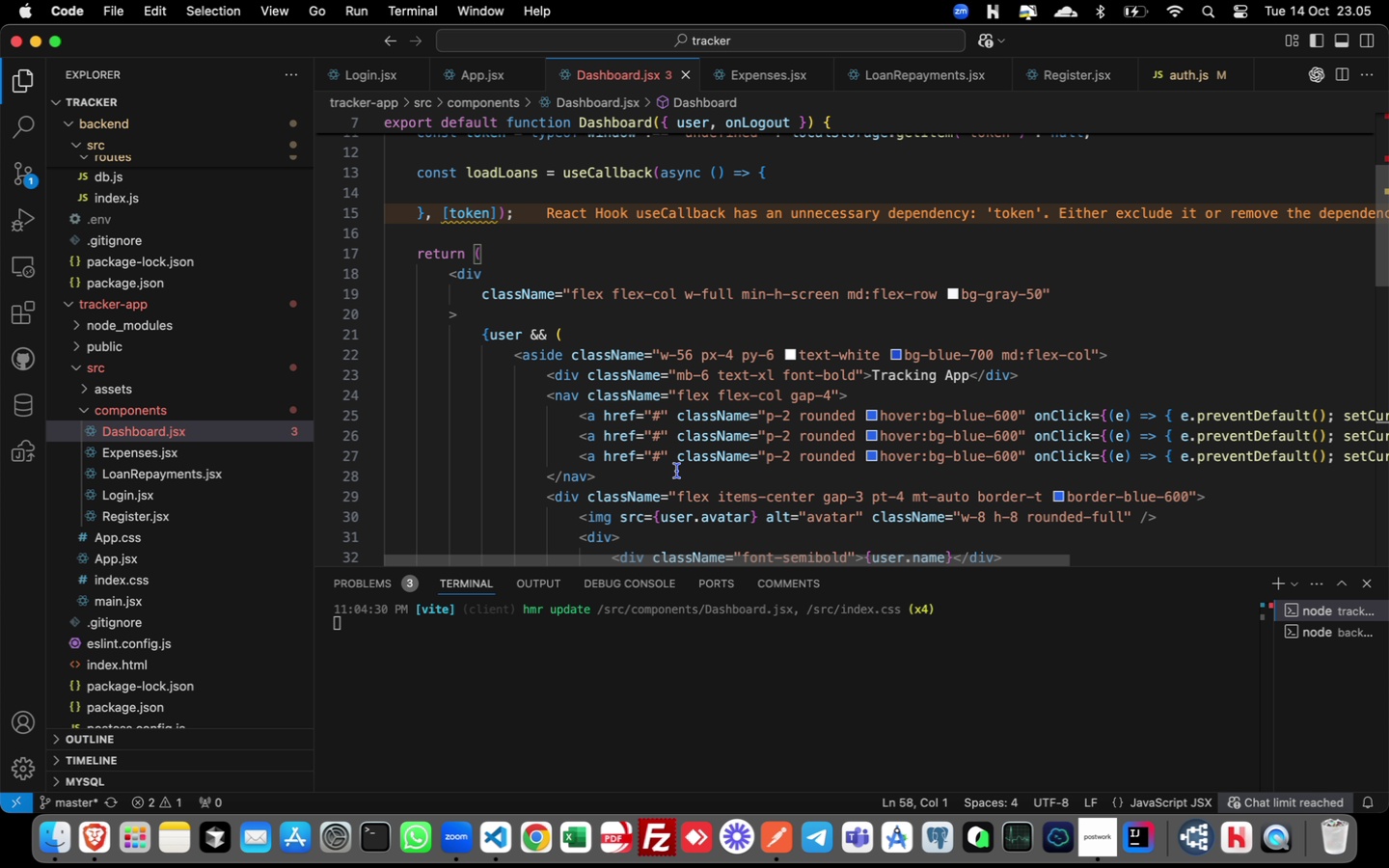 
wait(26.2)
 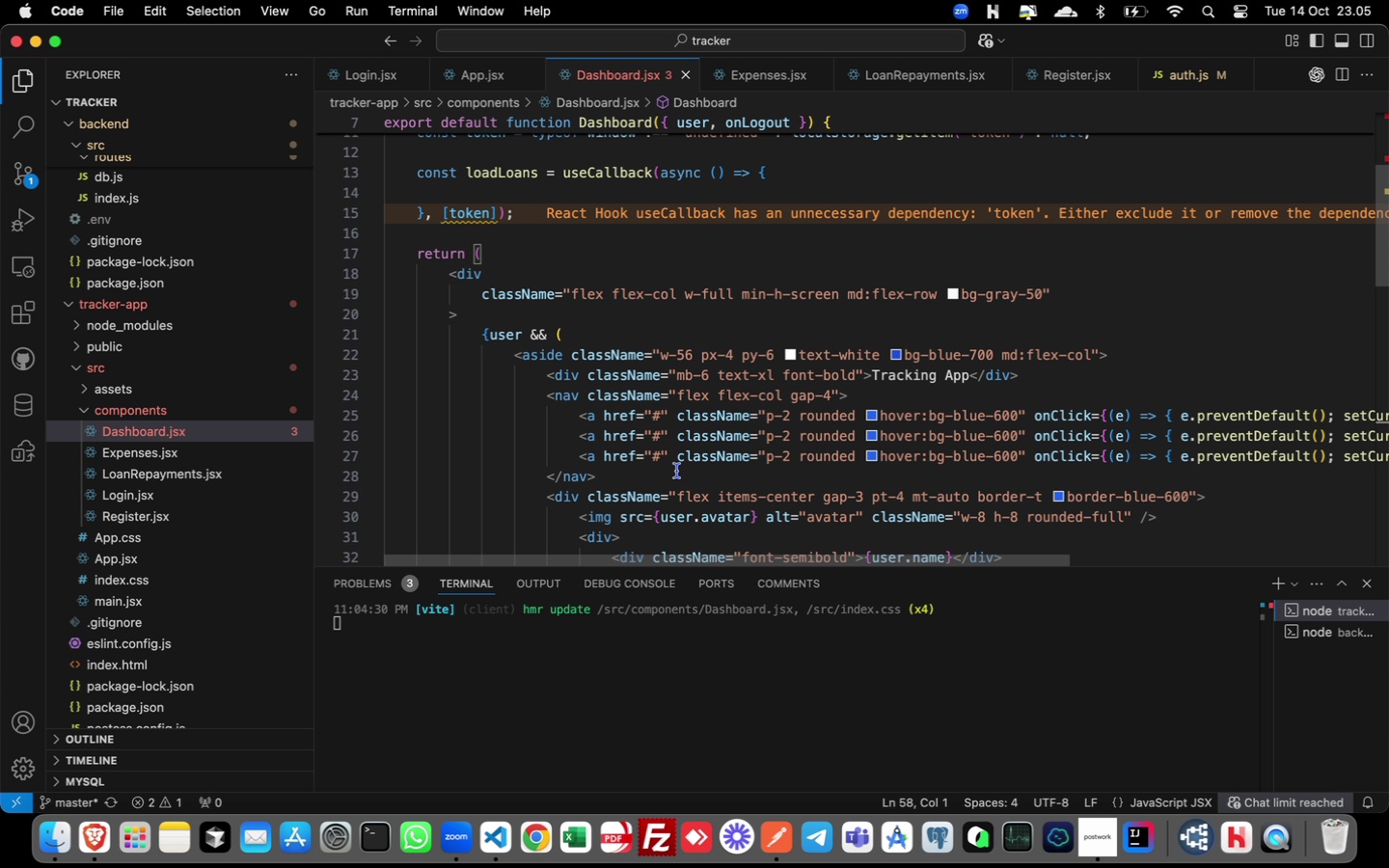 
type(hidden )
 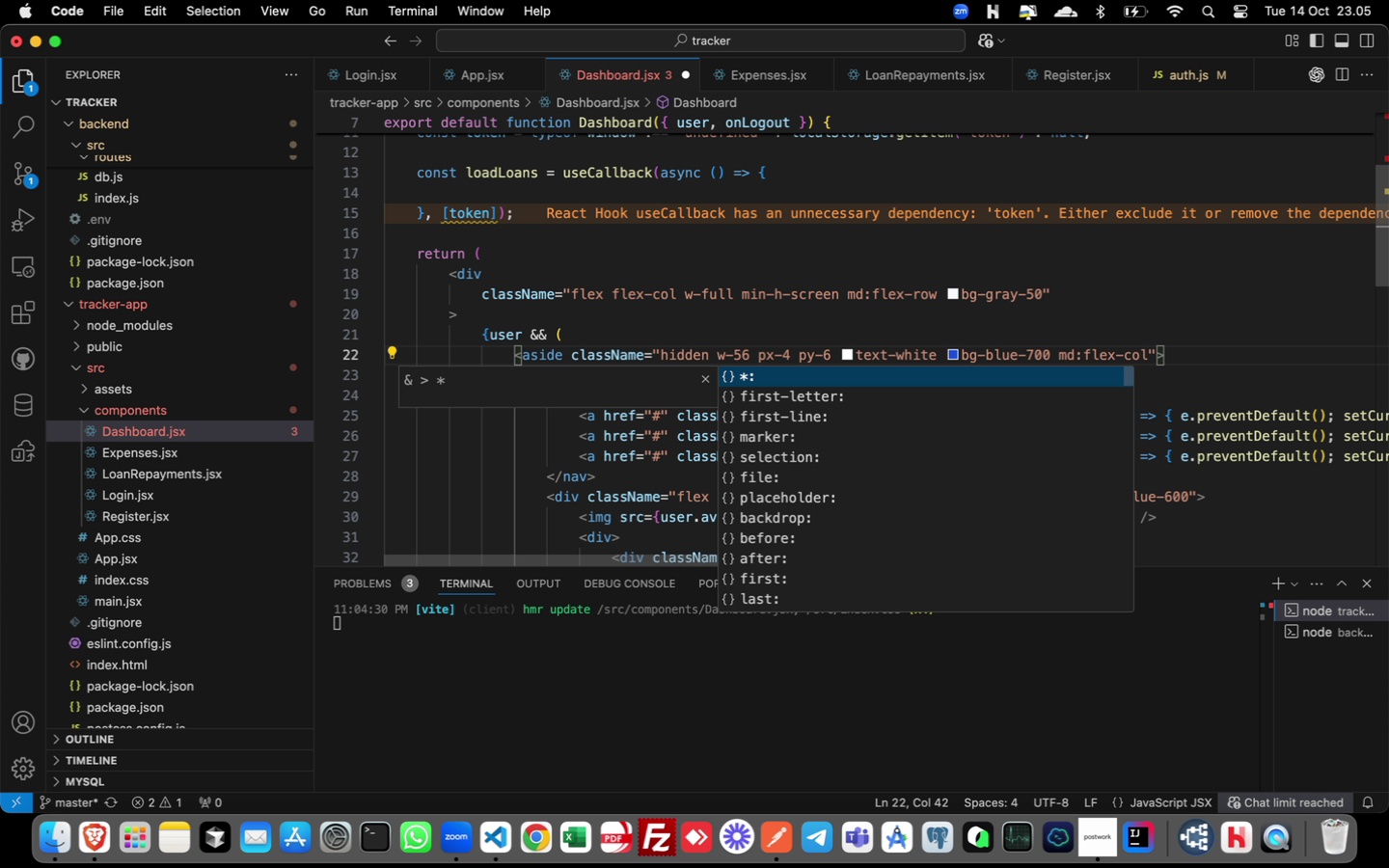 
key(Meta+S)
 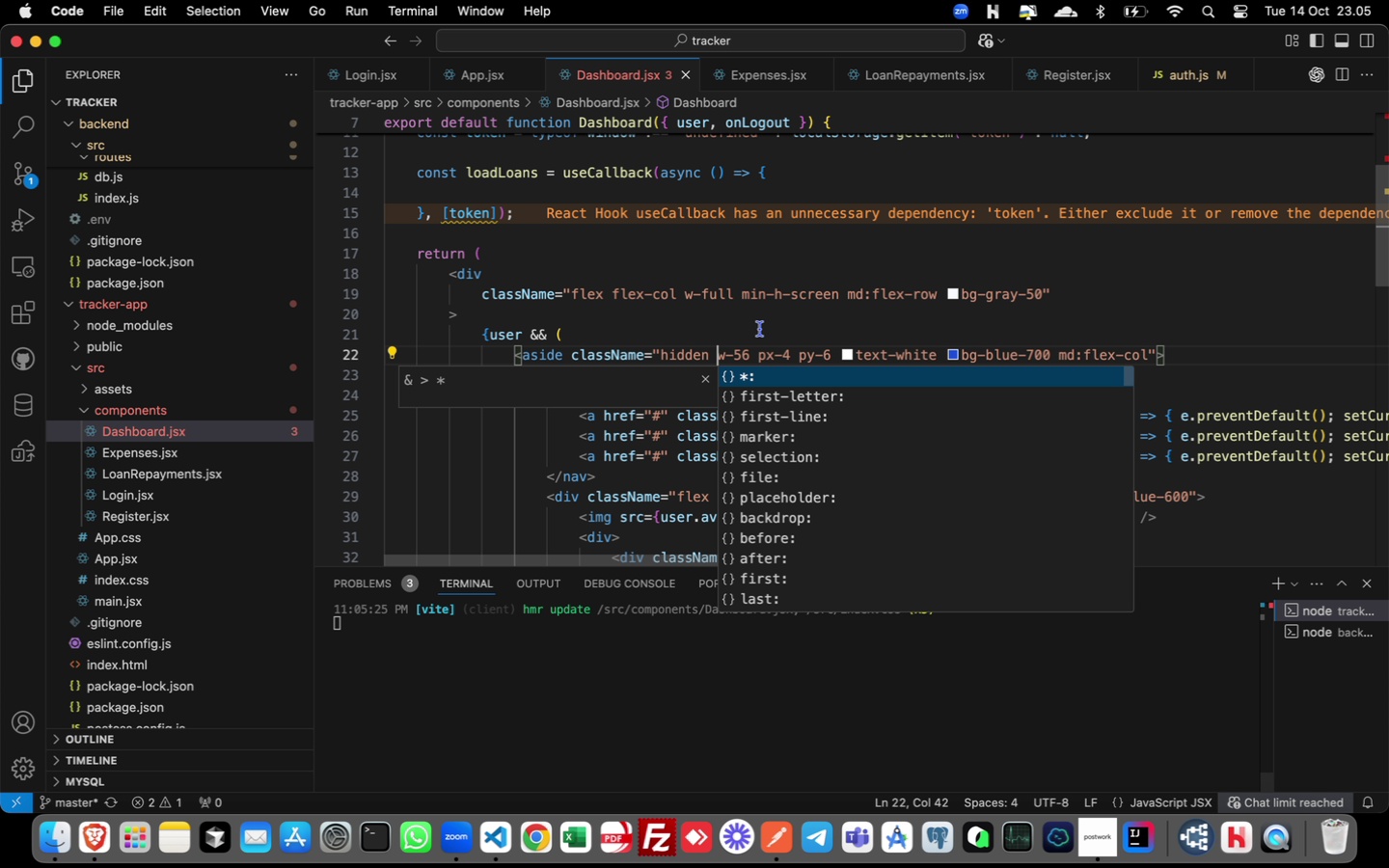 
left_click([760, 329])
 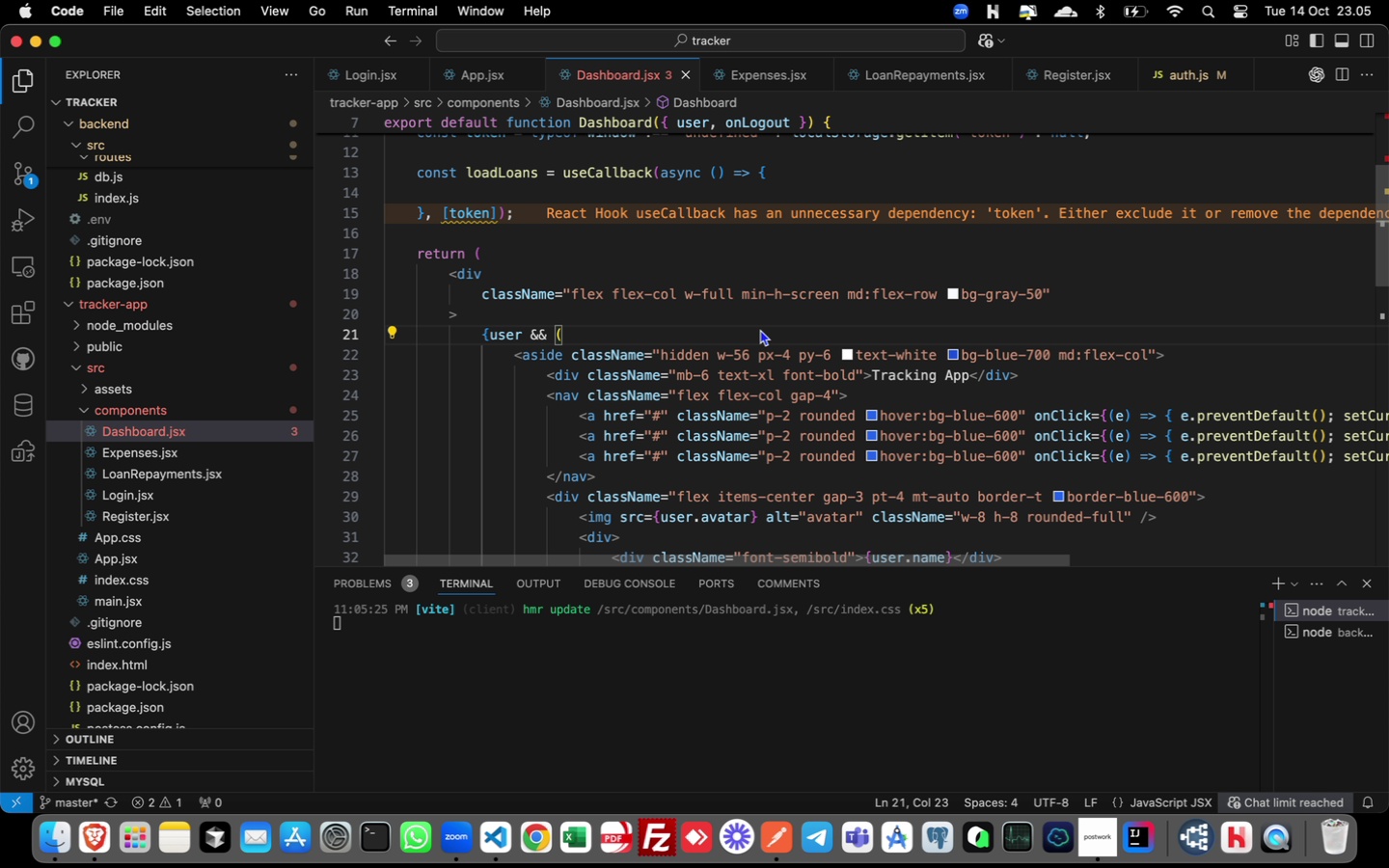 
key(Meta+CommandLeft)
 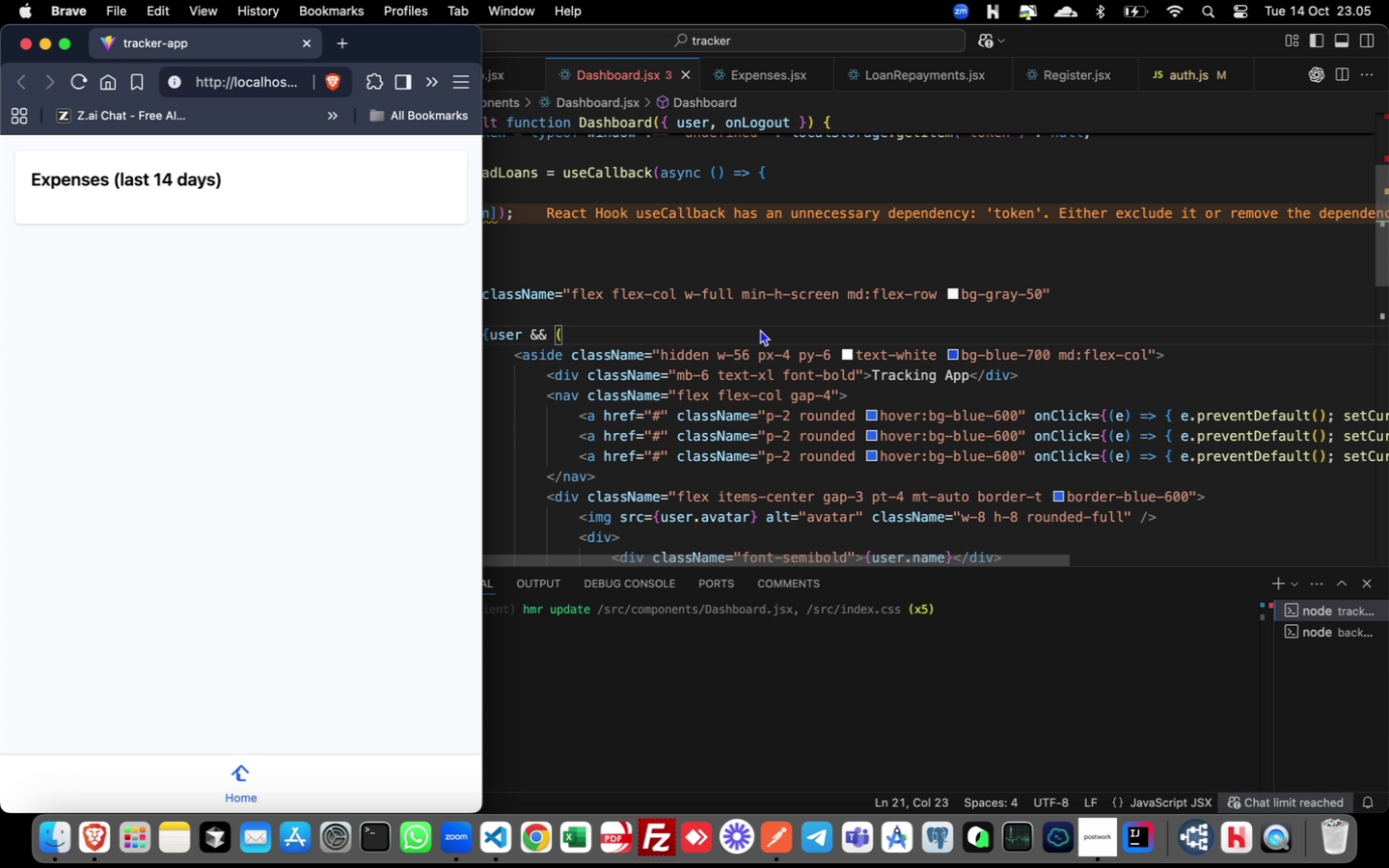 
key(Meta+Tab)
 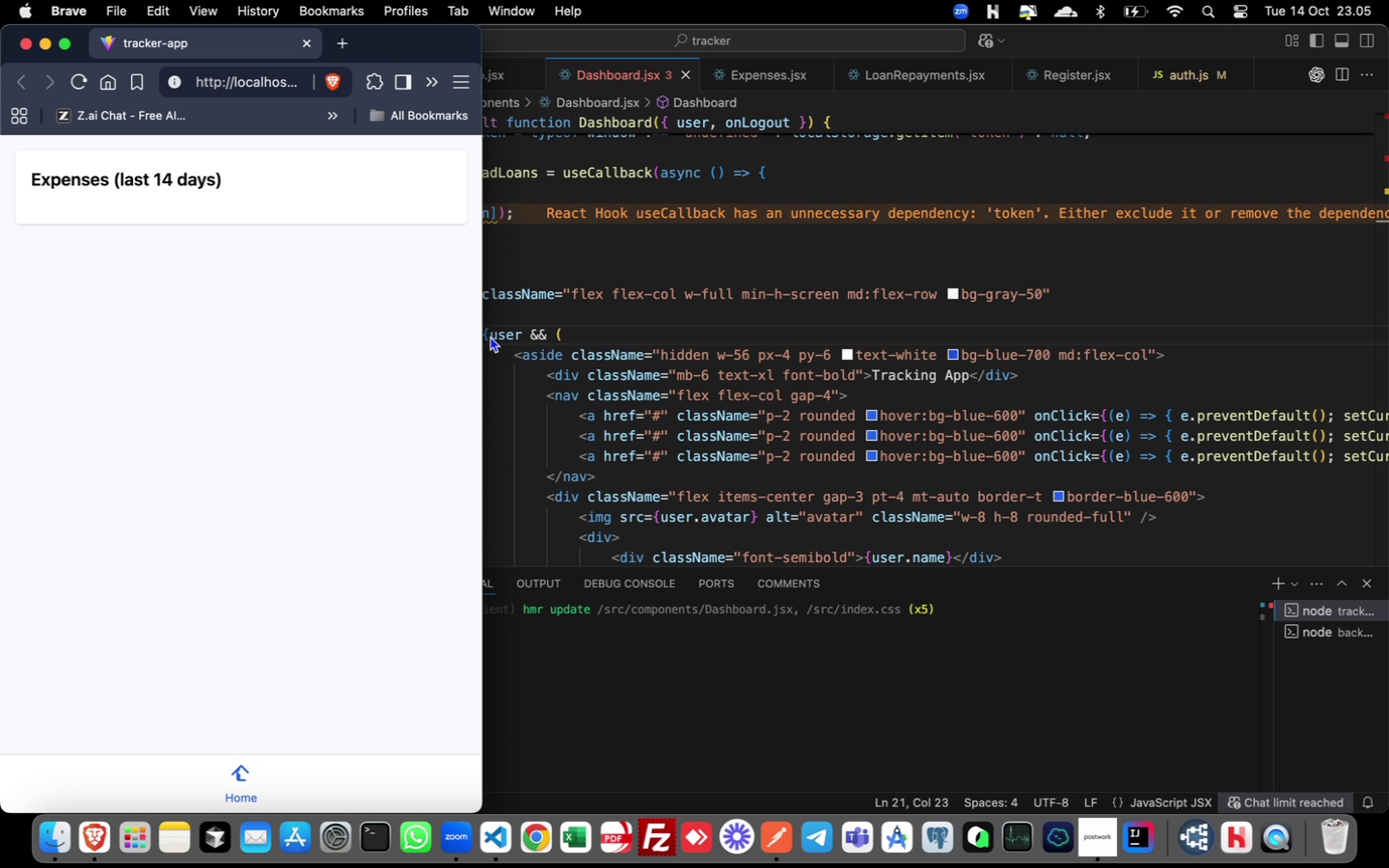 
left_click_drag(start_coordinate=[480, 335], to_coordinate=[153, 416])
 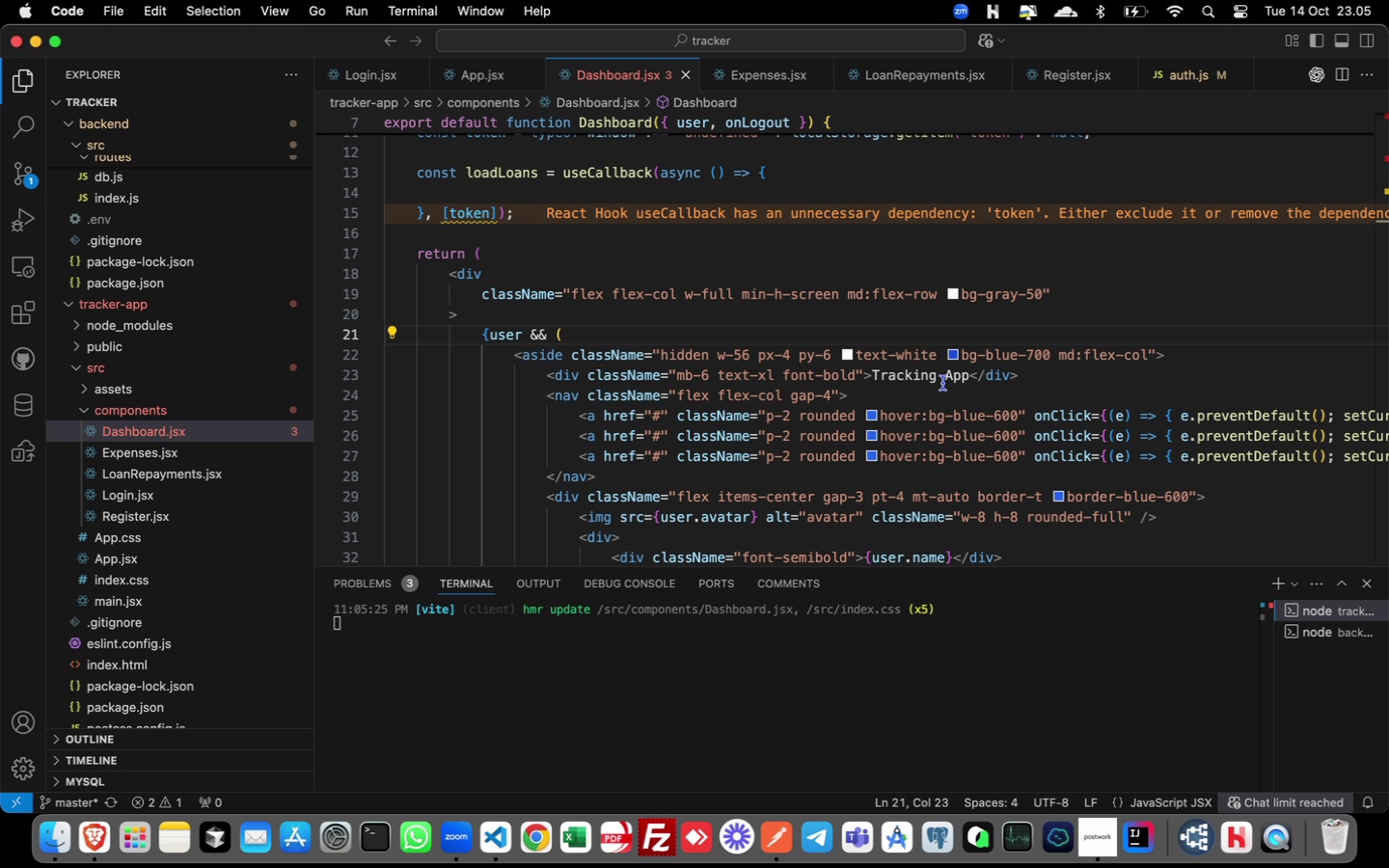 
left_click([943, 383])
 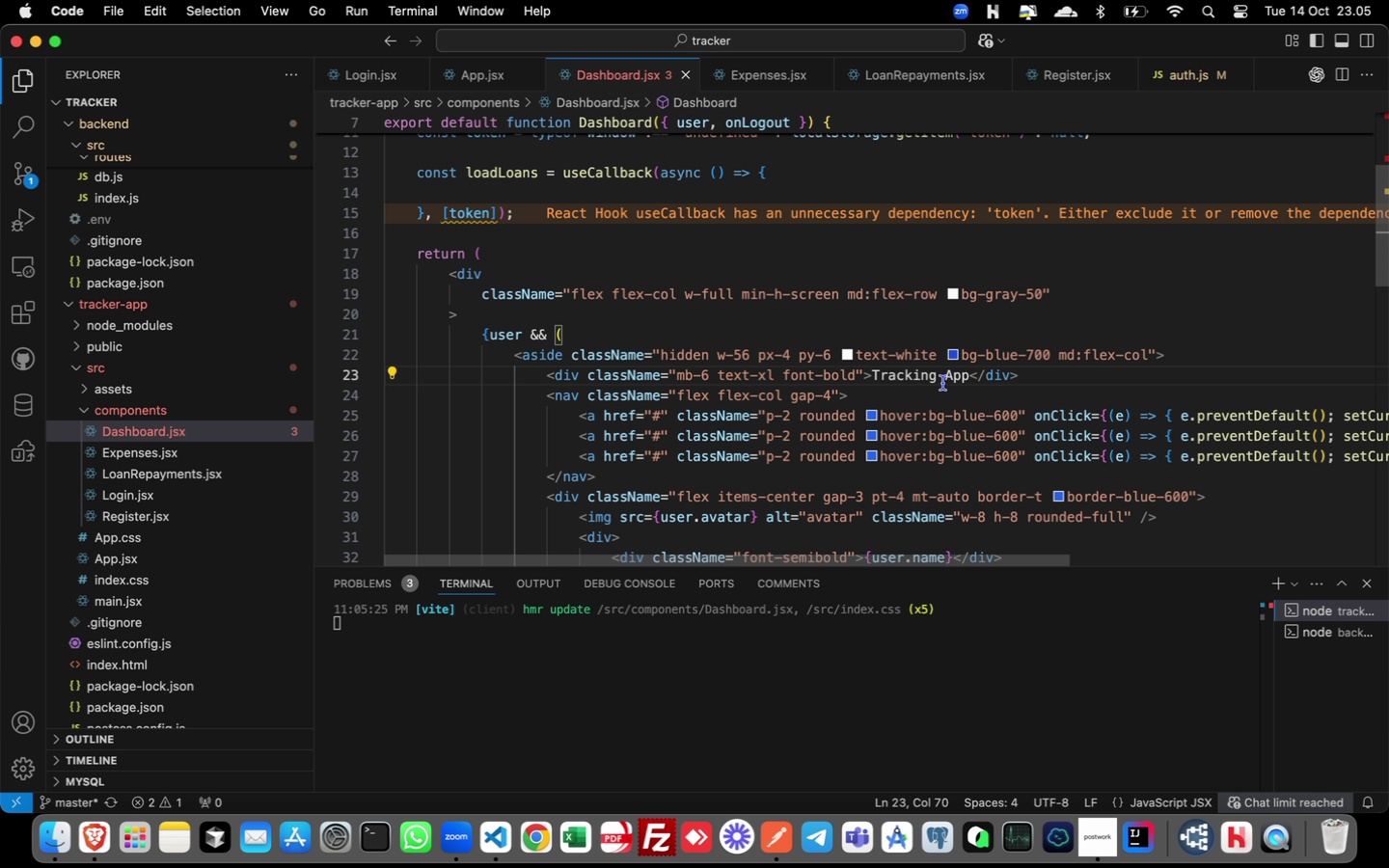 
wait(15.46)
 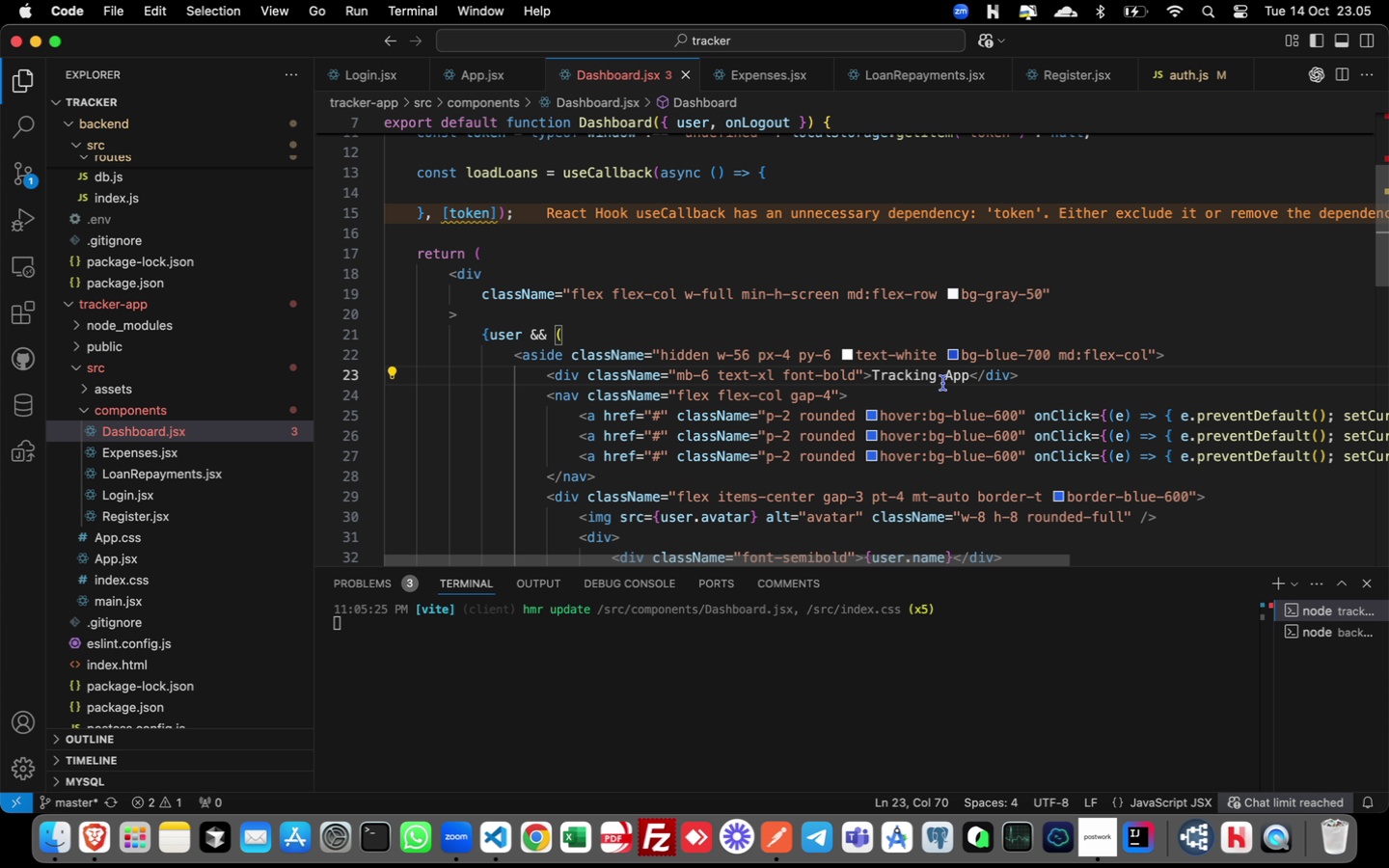 
type(md:flex )
 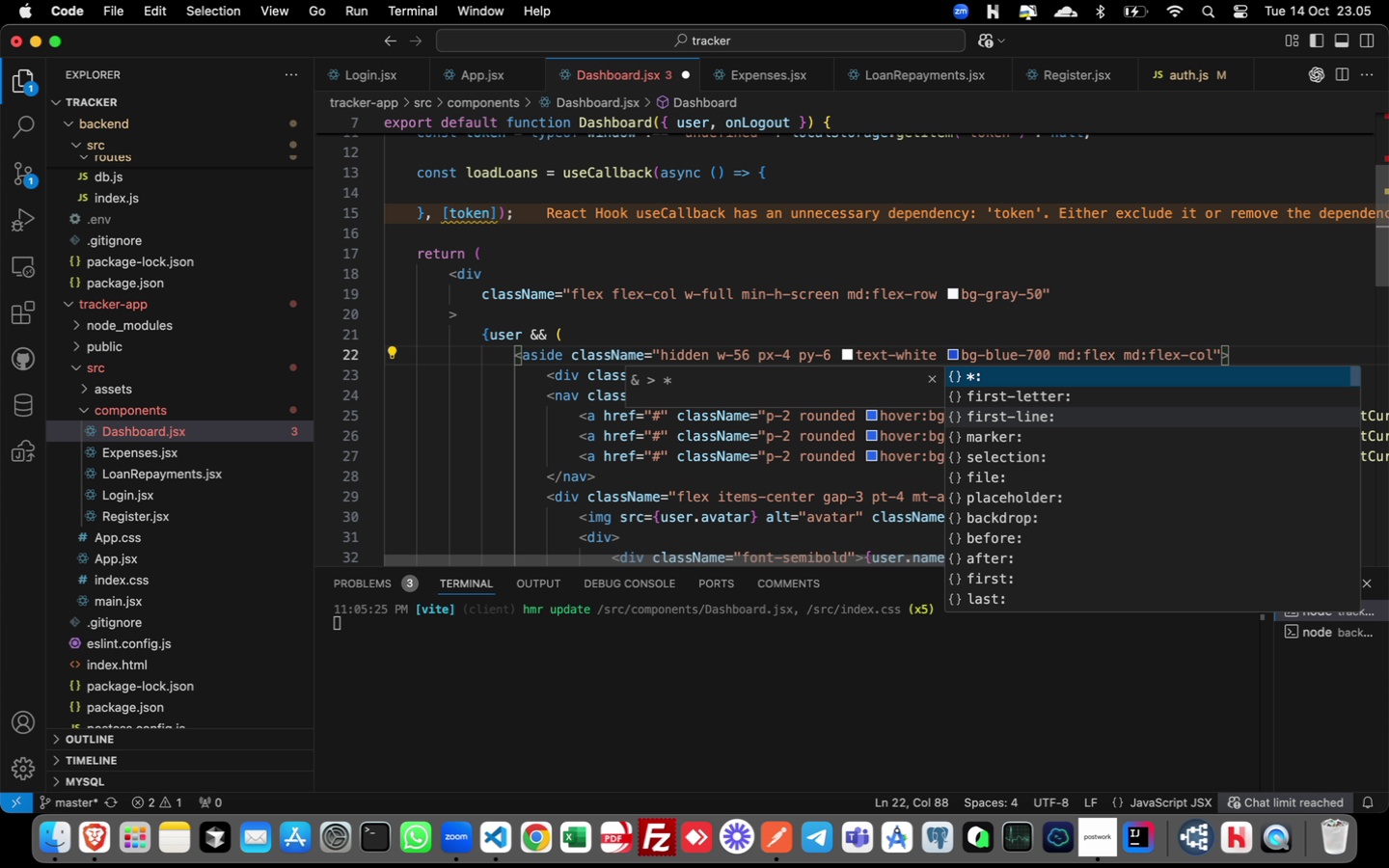 
key(Meta+S)
 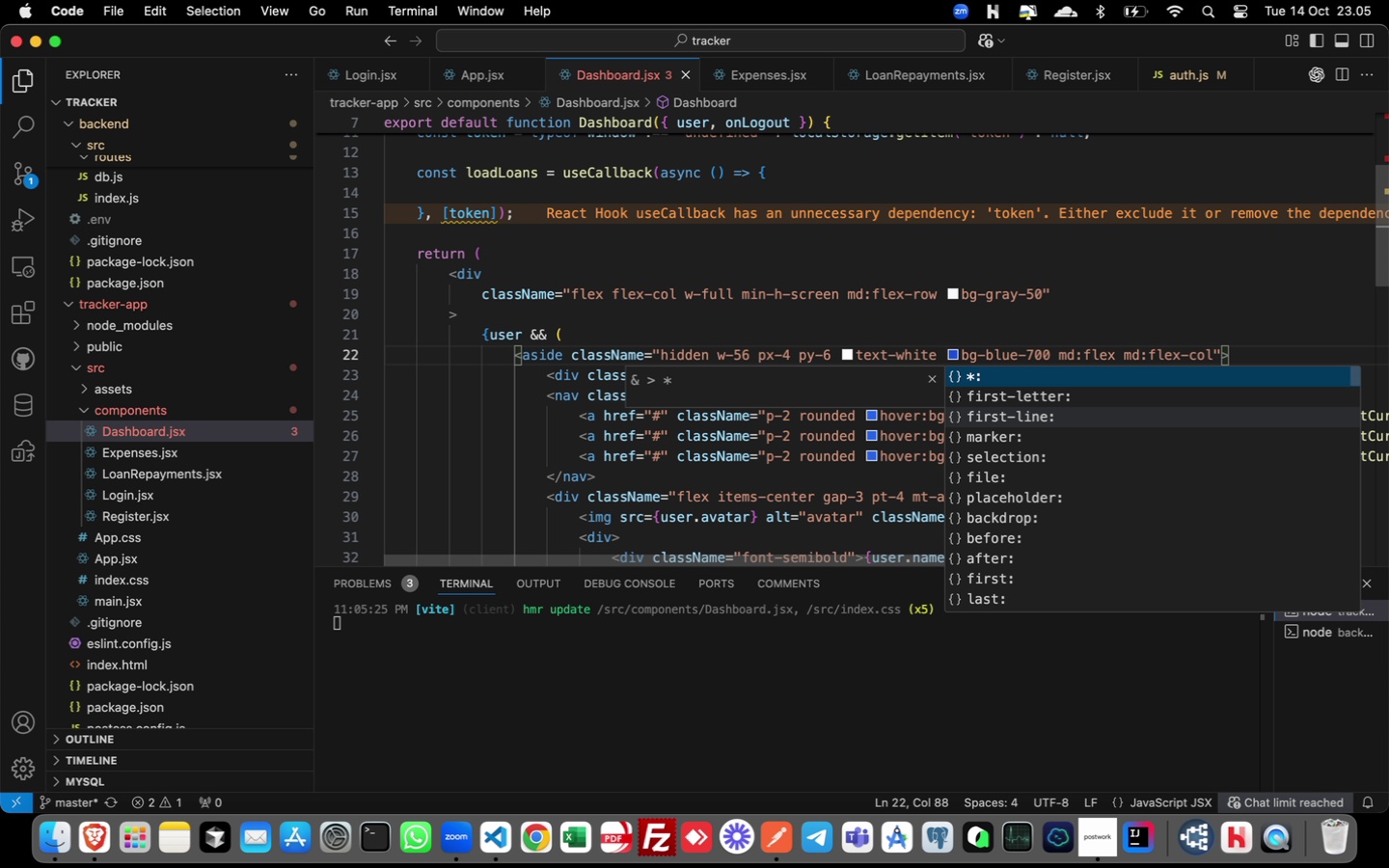 
key(Meta+CommandLeft)
 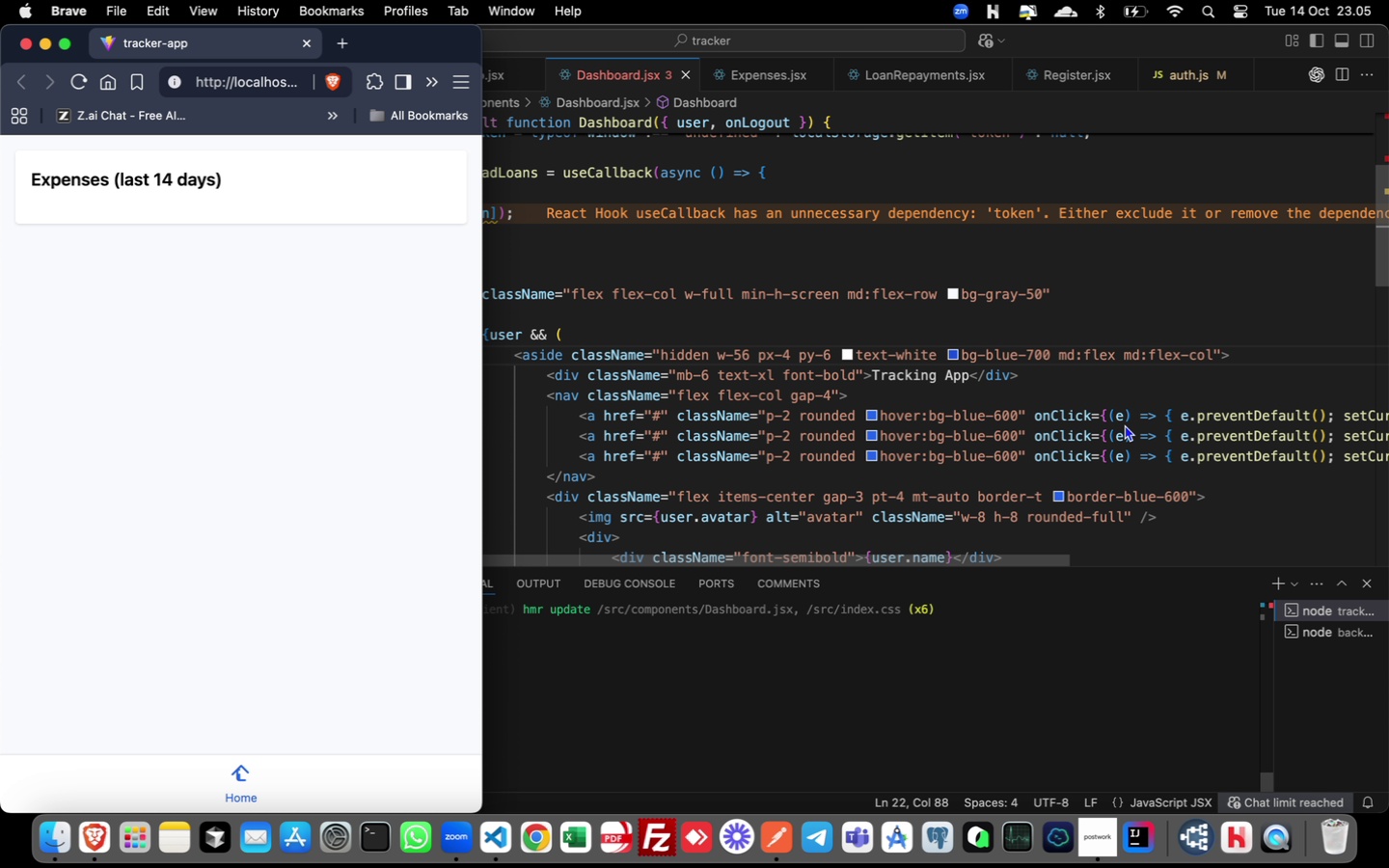 
key(Meta+Tab)
 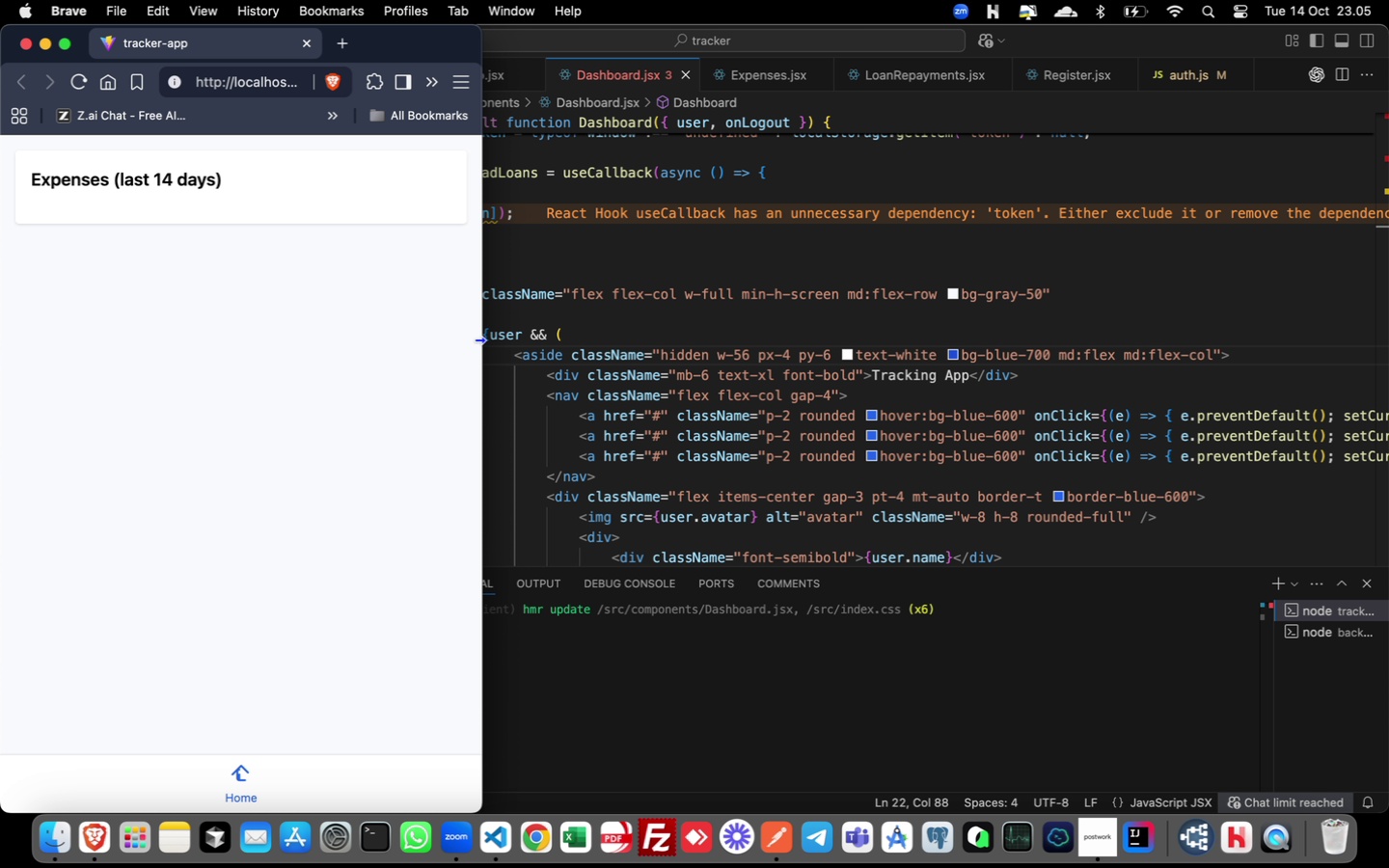 
left_click_drag(start_coordinate=[480, 340], to_coordinate=[378, 470])
 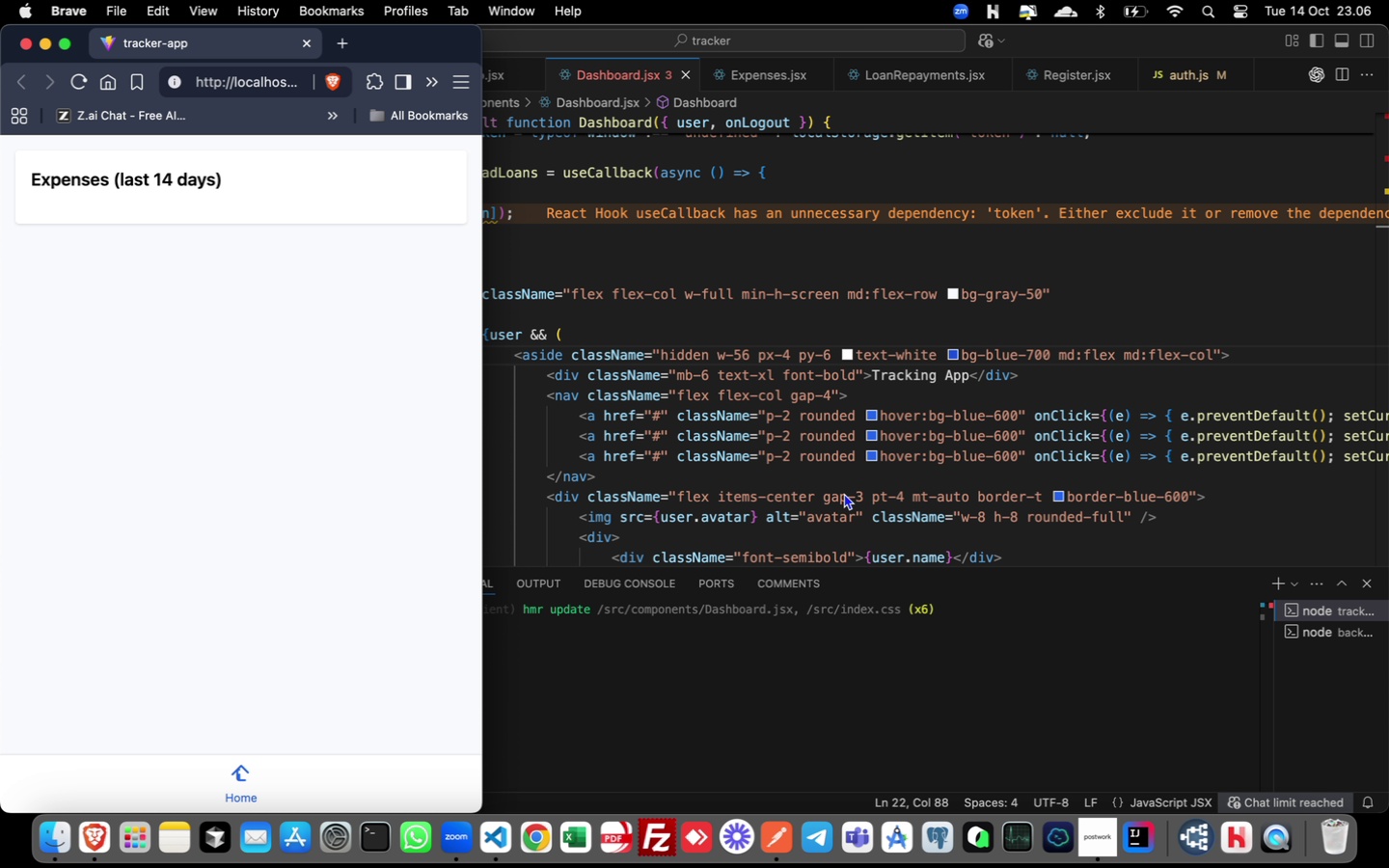 
scroll: coordinate [975, 501], scroll_direction: down, amount: 14.0
 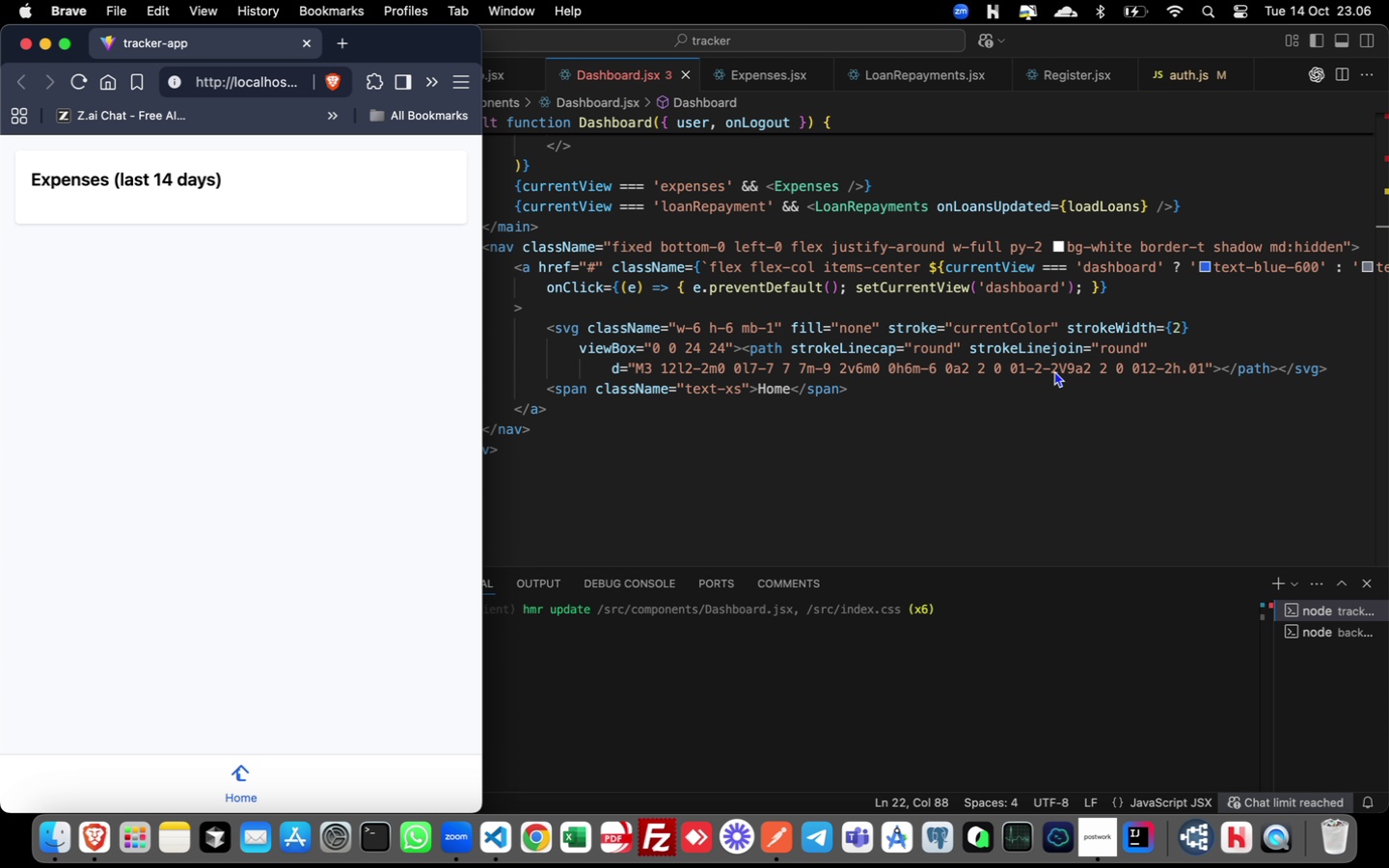 
wait(5.95)
 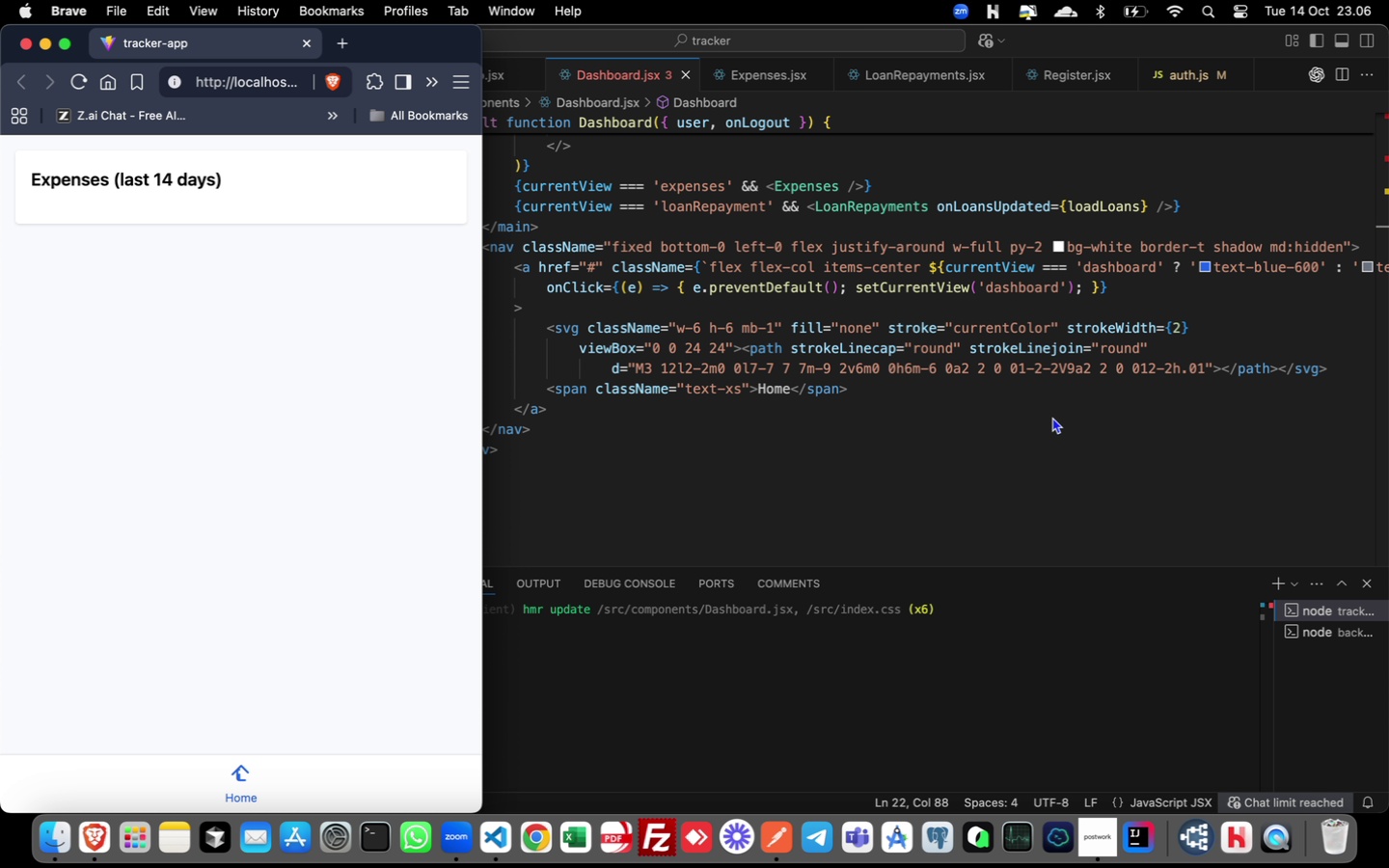 
left_click([1061, 371])
 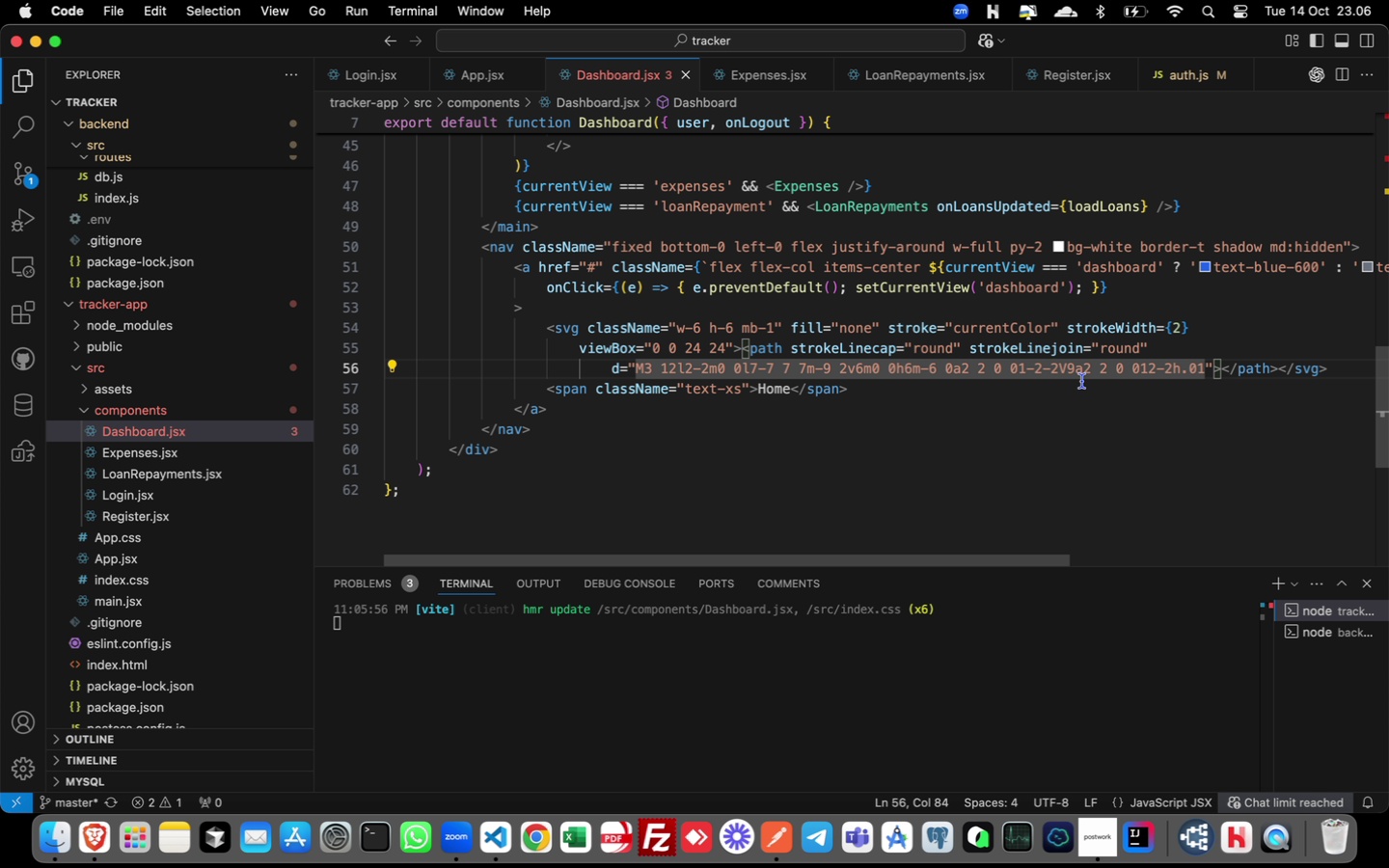 
key(Shift+ArrowRight)
 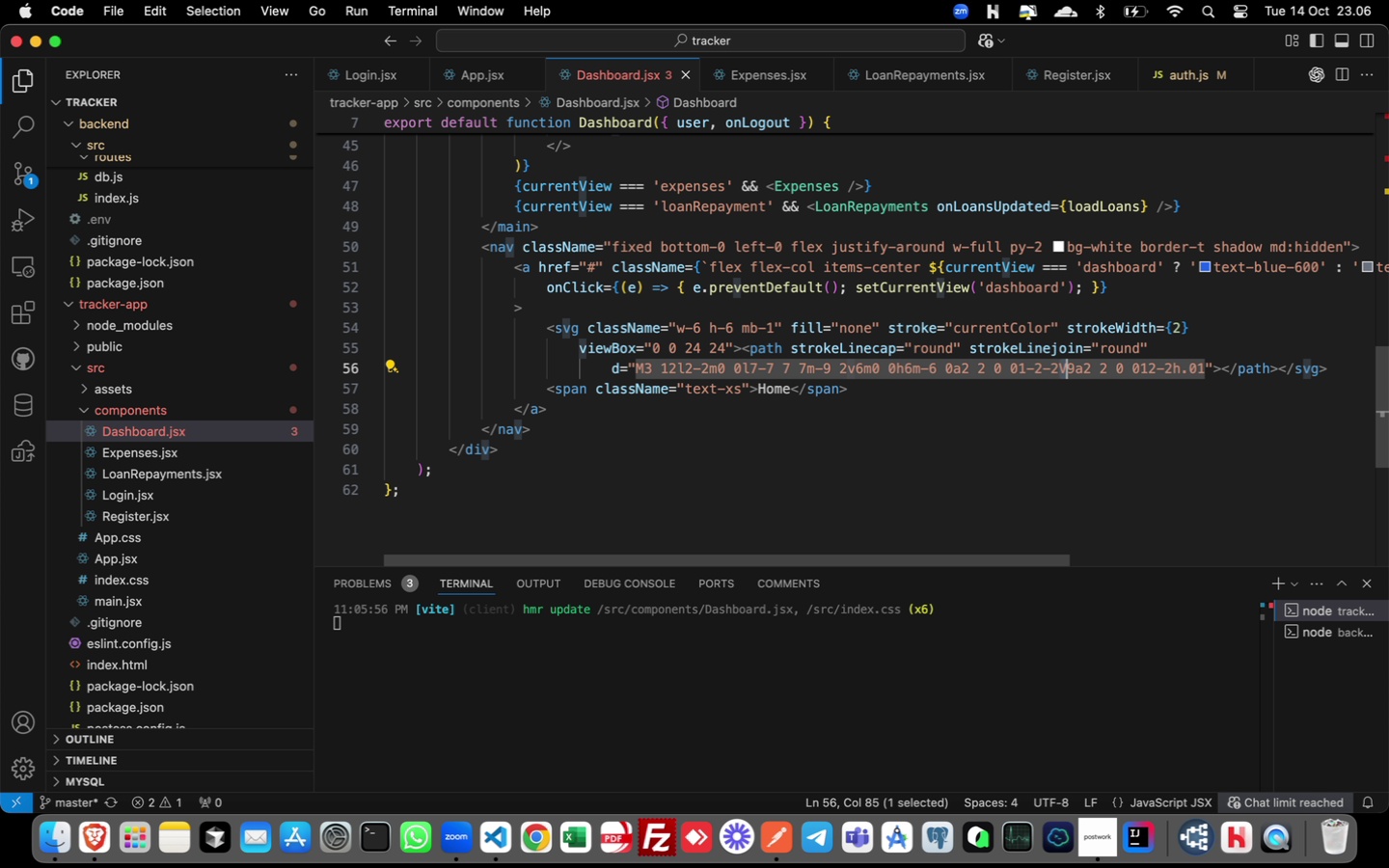 
key(L)
 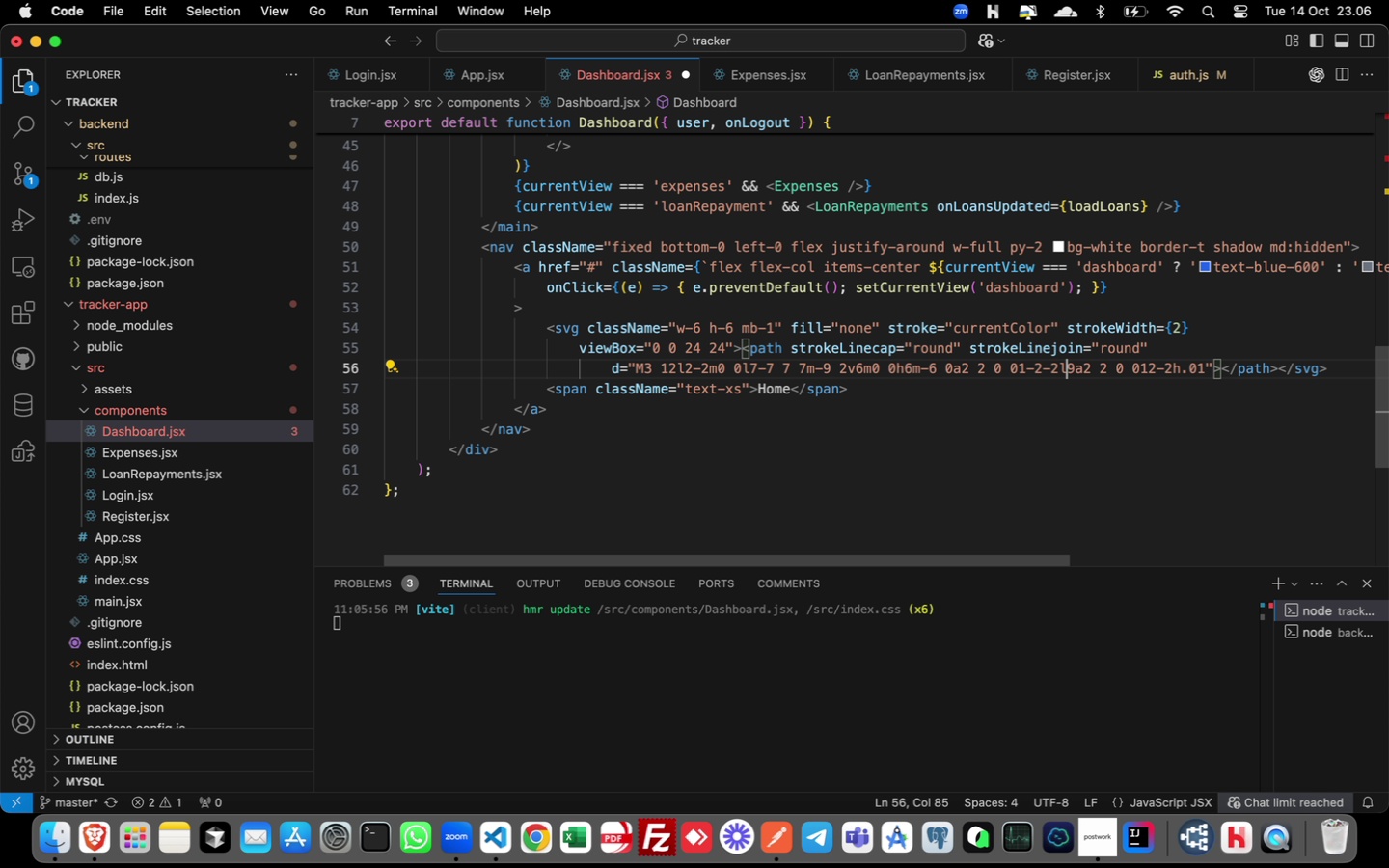 
key(Meta+S)
 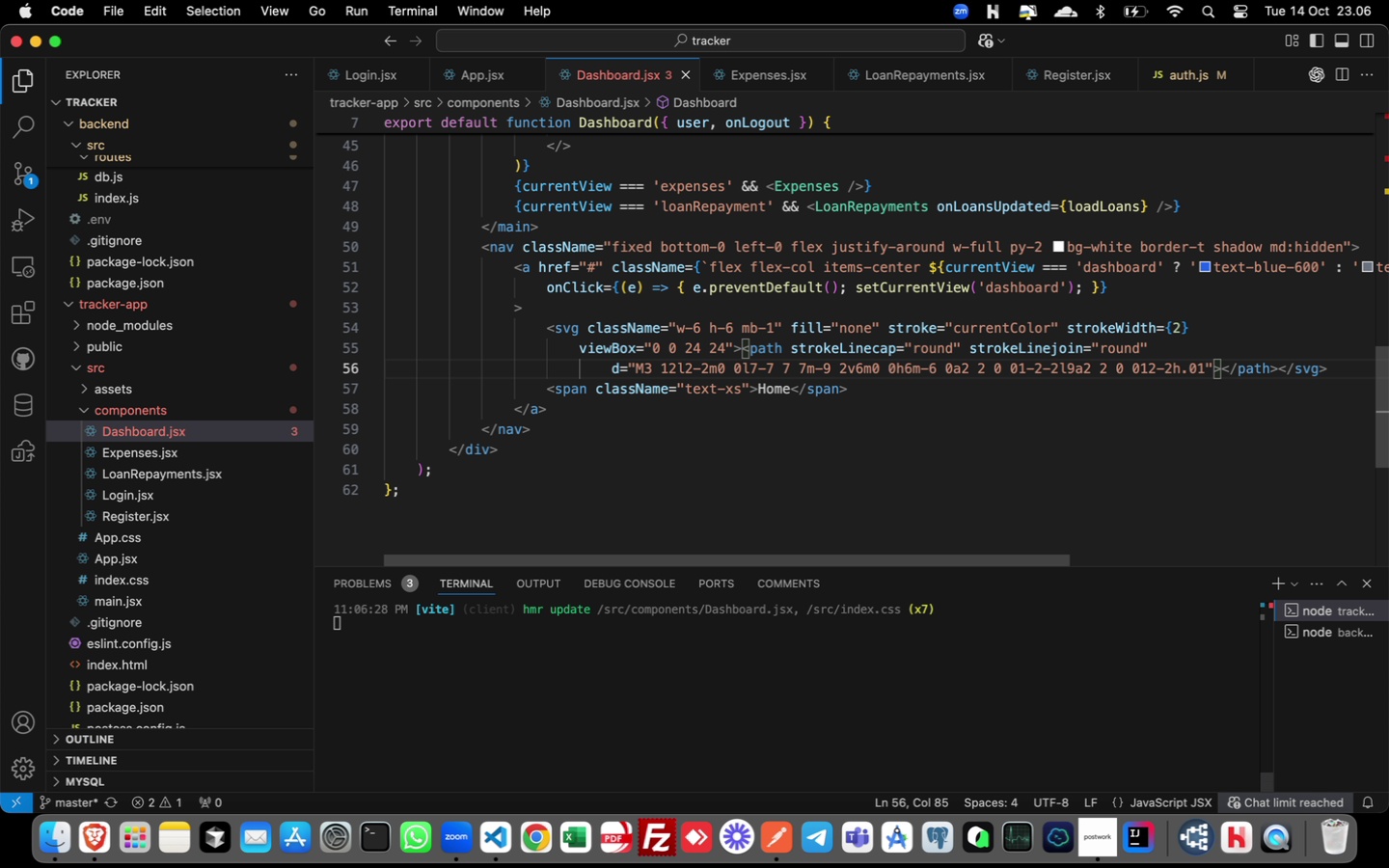 
key(Meta+CommandLeft)
 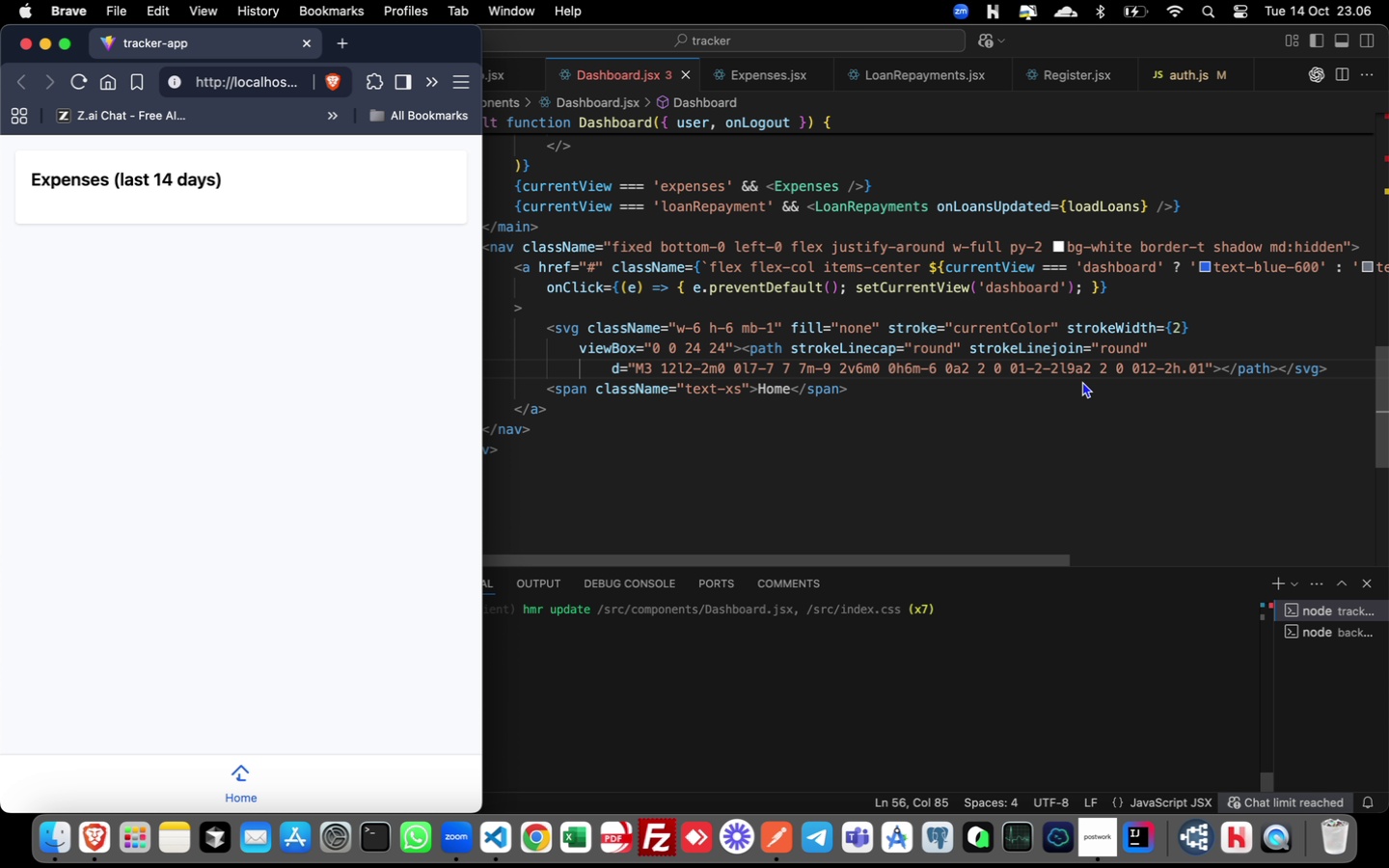 
key(Meta+Tab)
 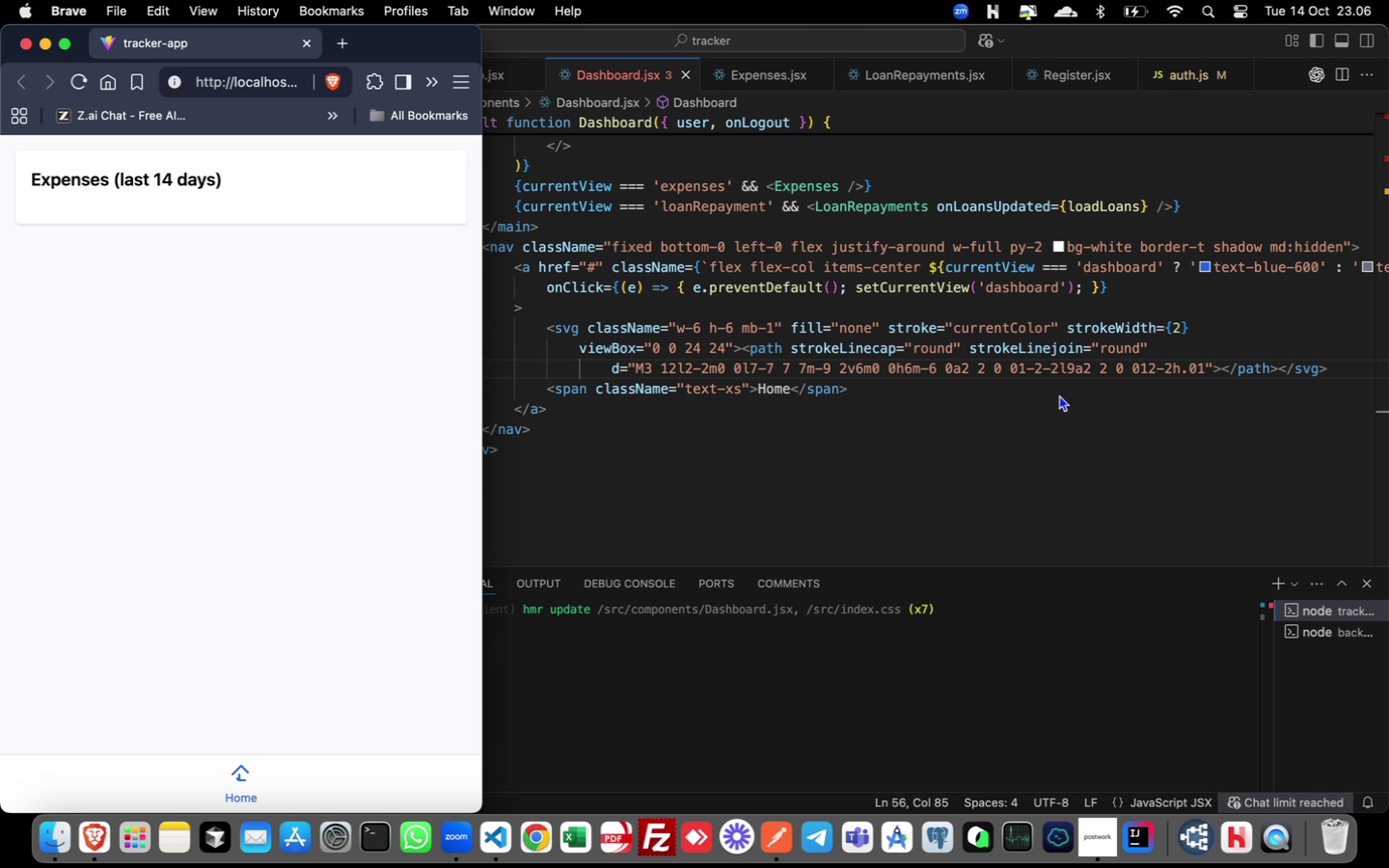 
left_click([1072, 372])
 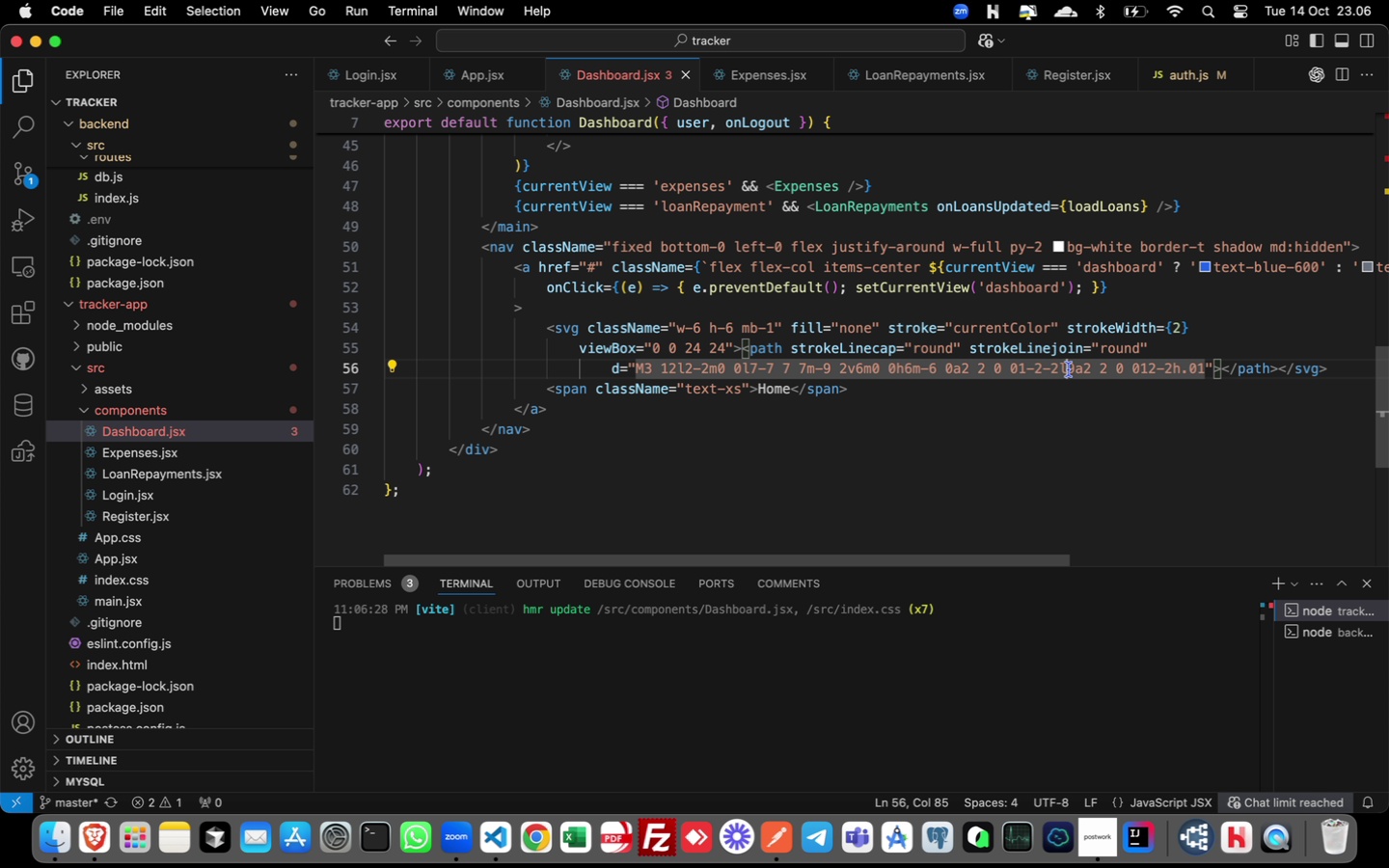 
left_click([1067, 369])
 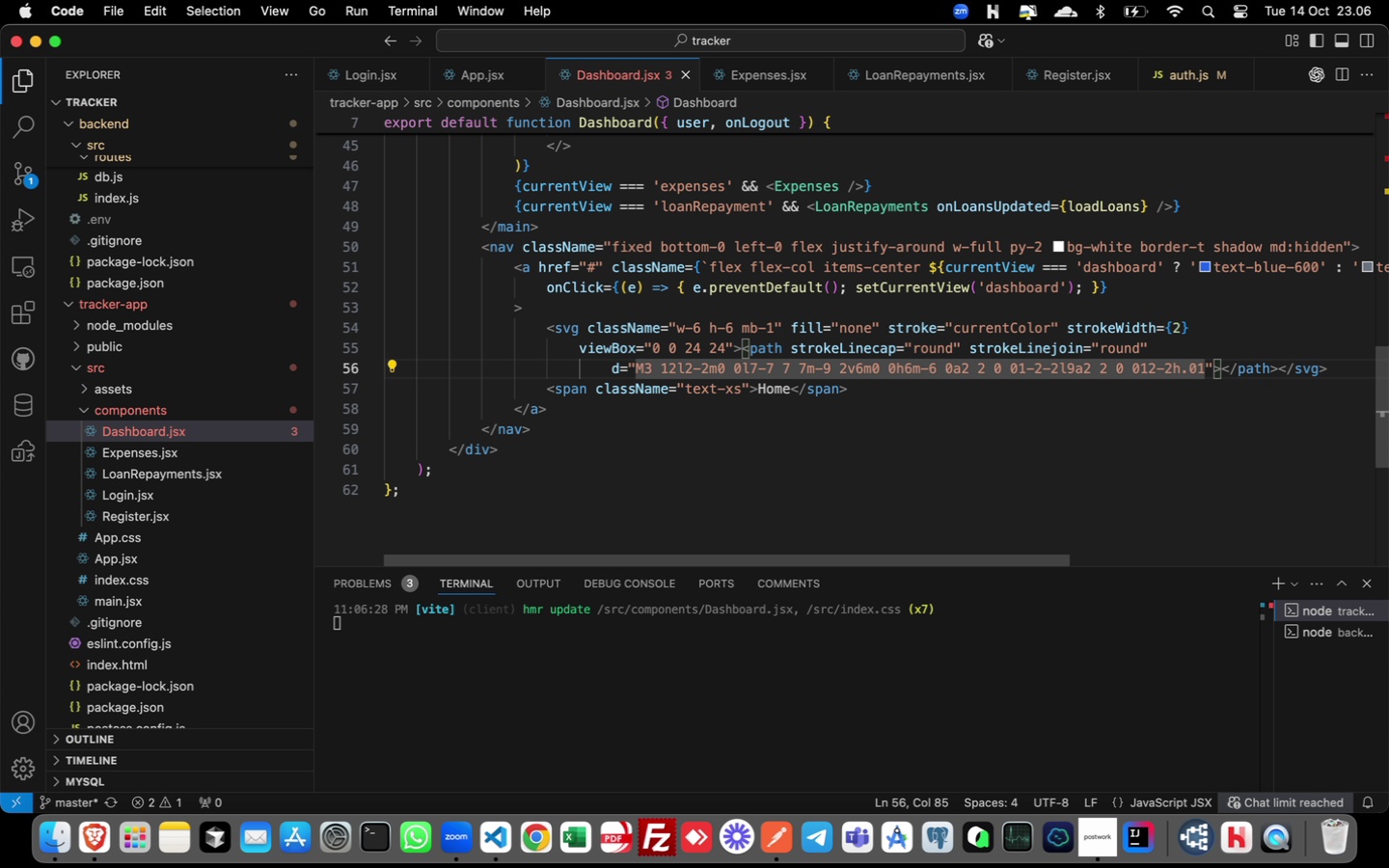 
key(Backspace)
 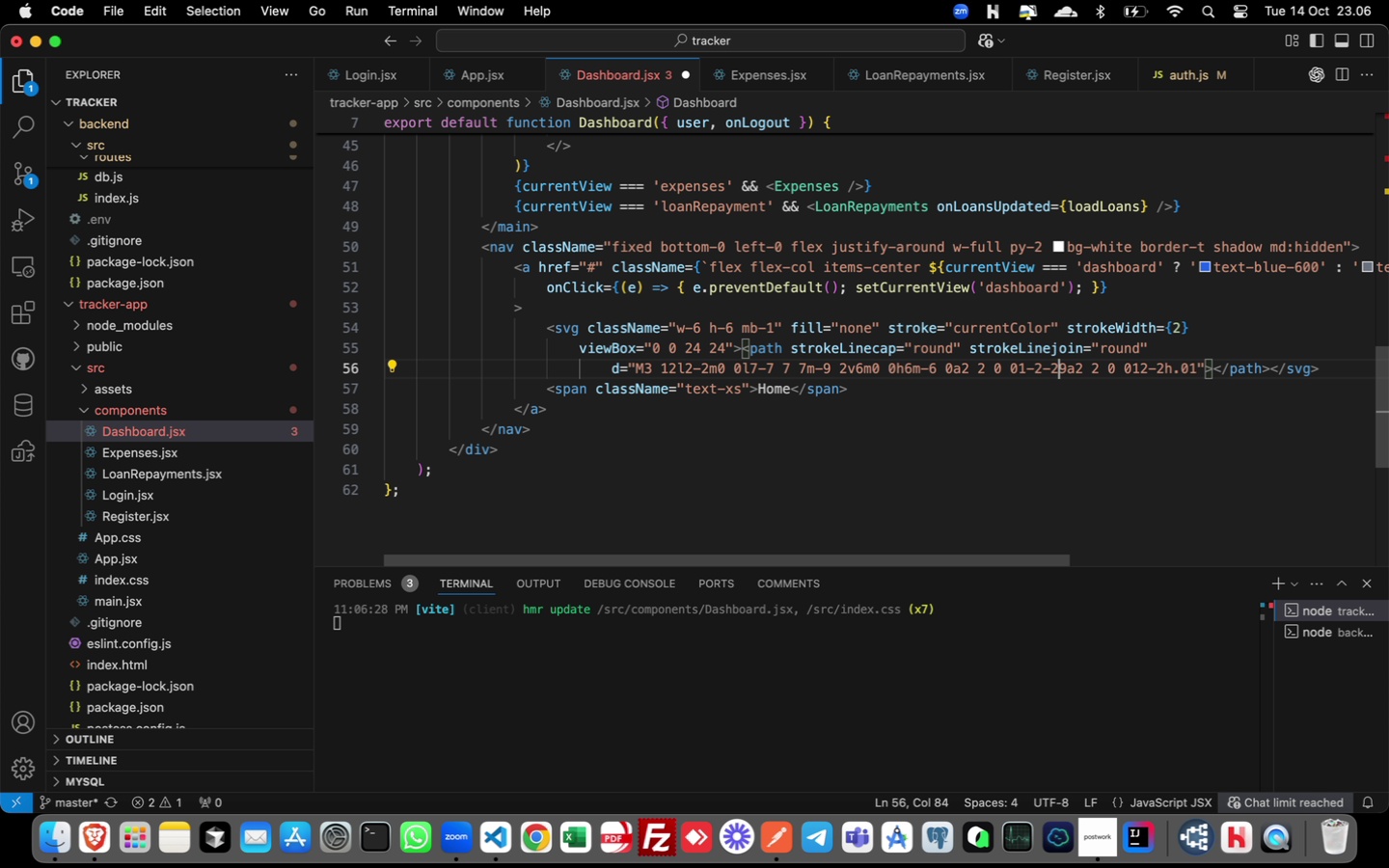 
key(Shift+V)
 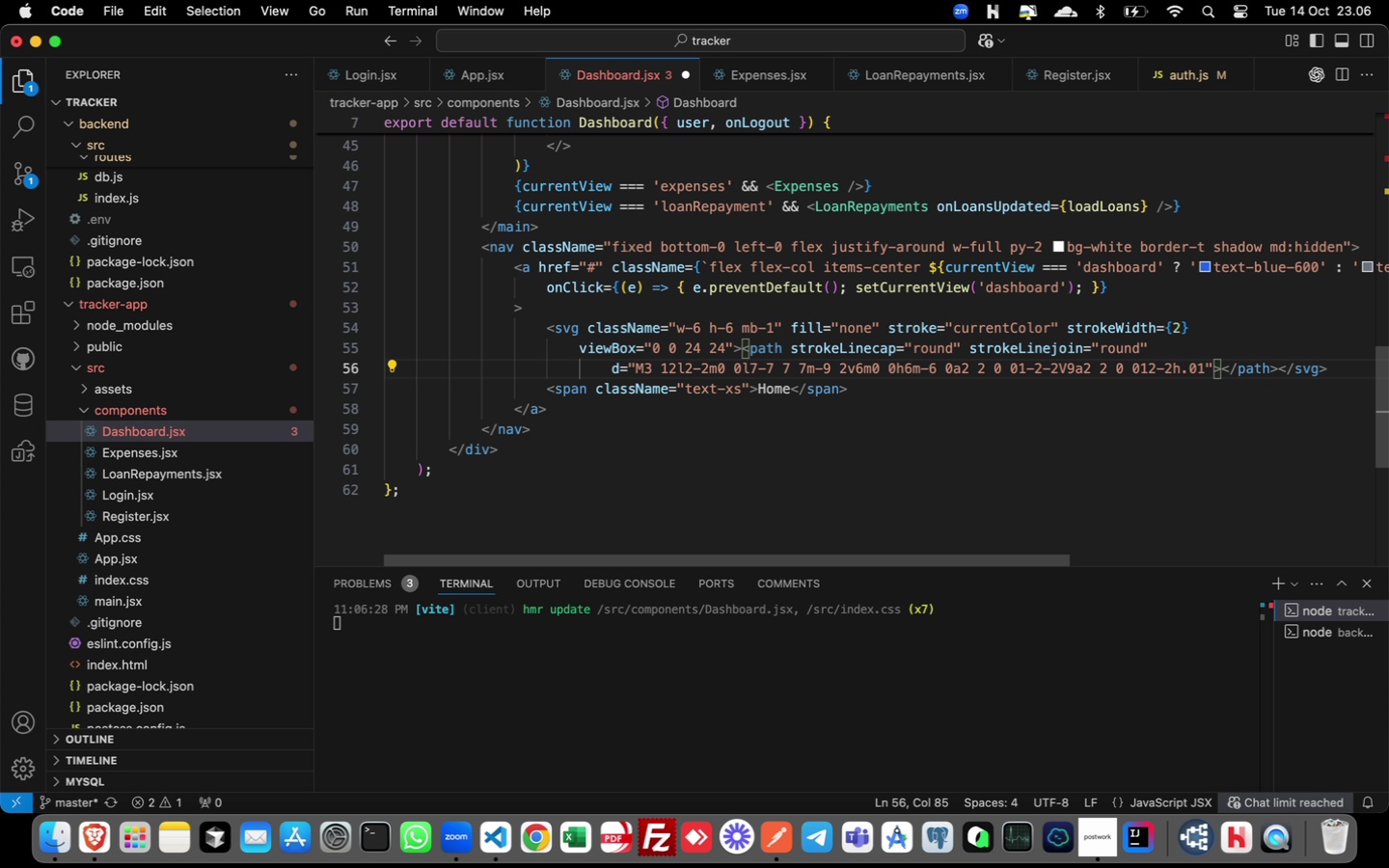 
key(Meta+CommandLeft)
 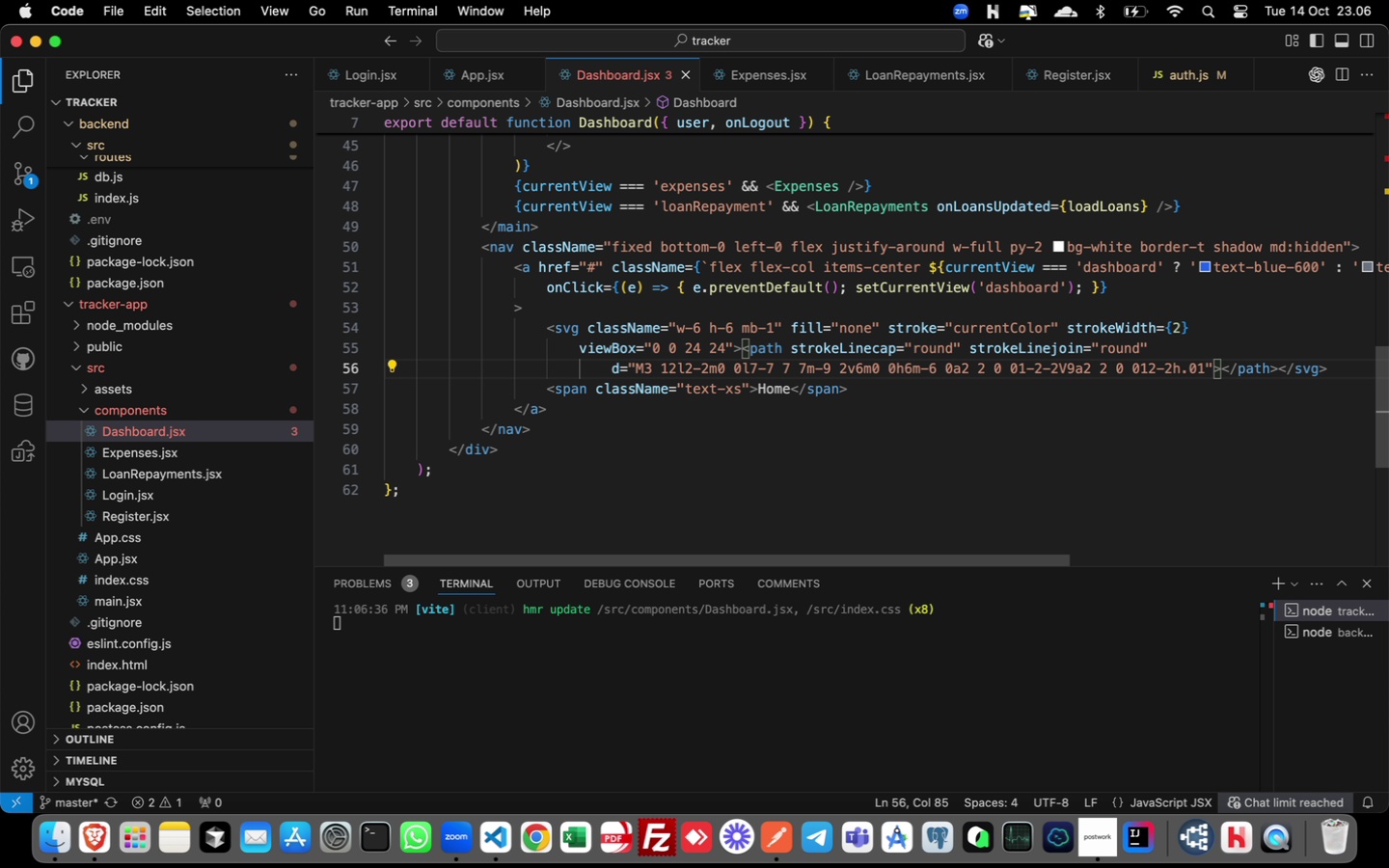 
key(Meta+S)
 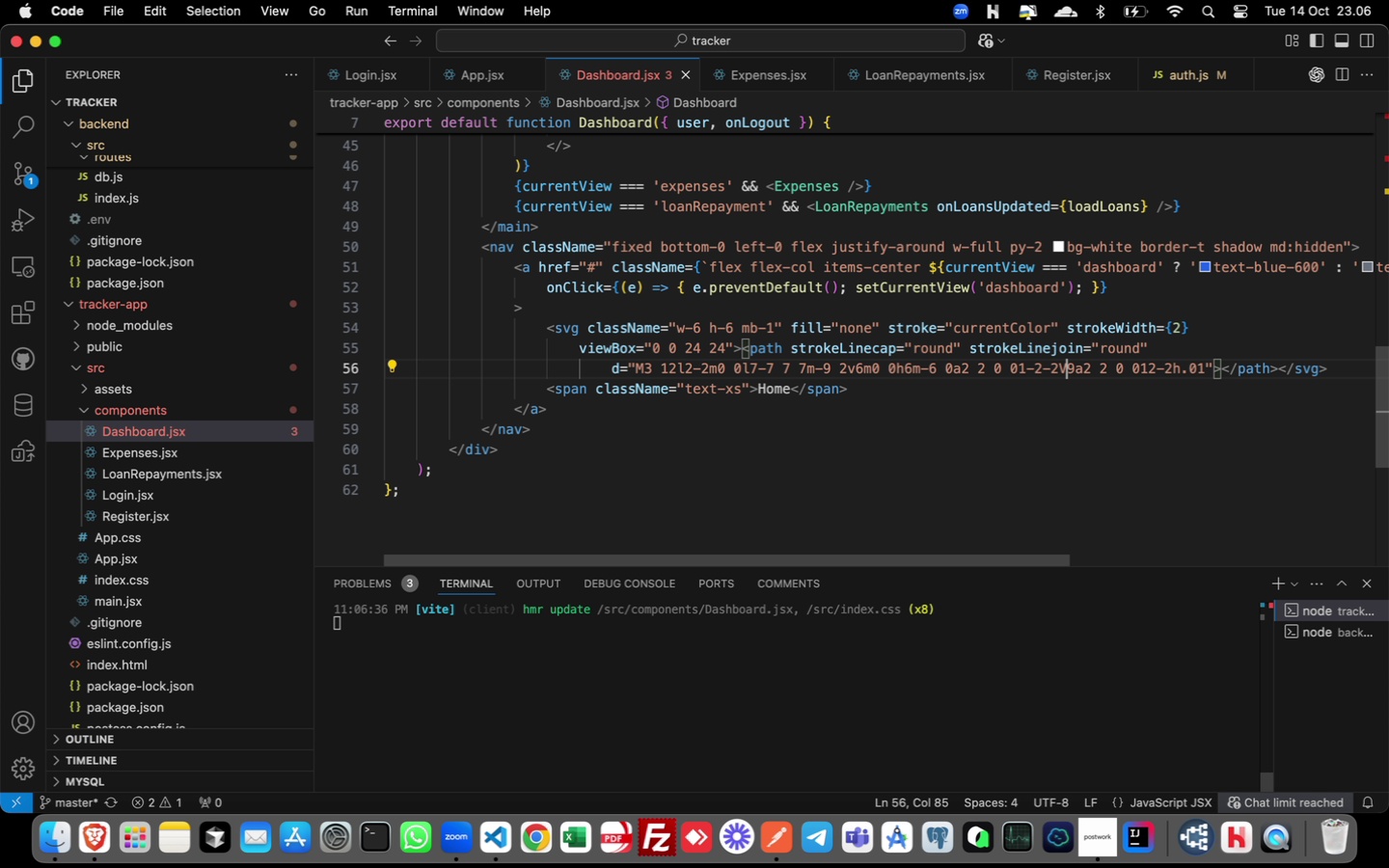 
key(Meta+CommandLeft)
 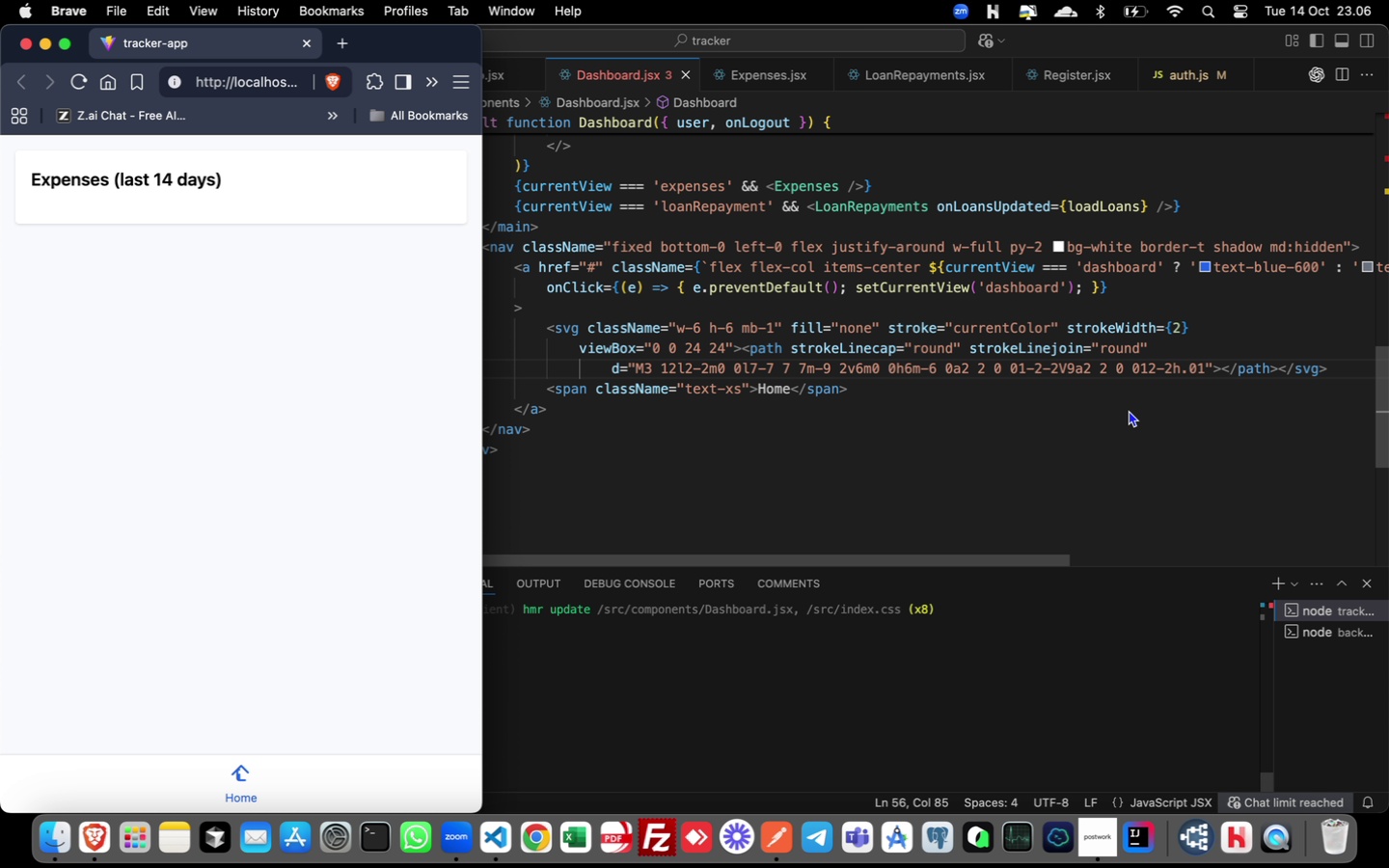 
key(Meta+Tab)
 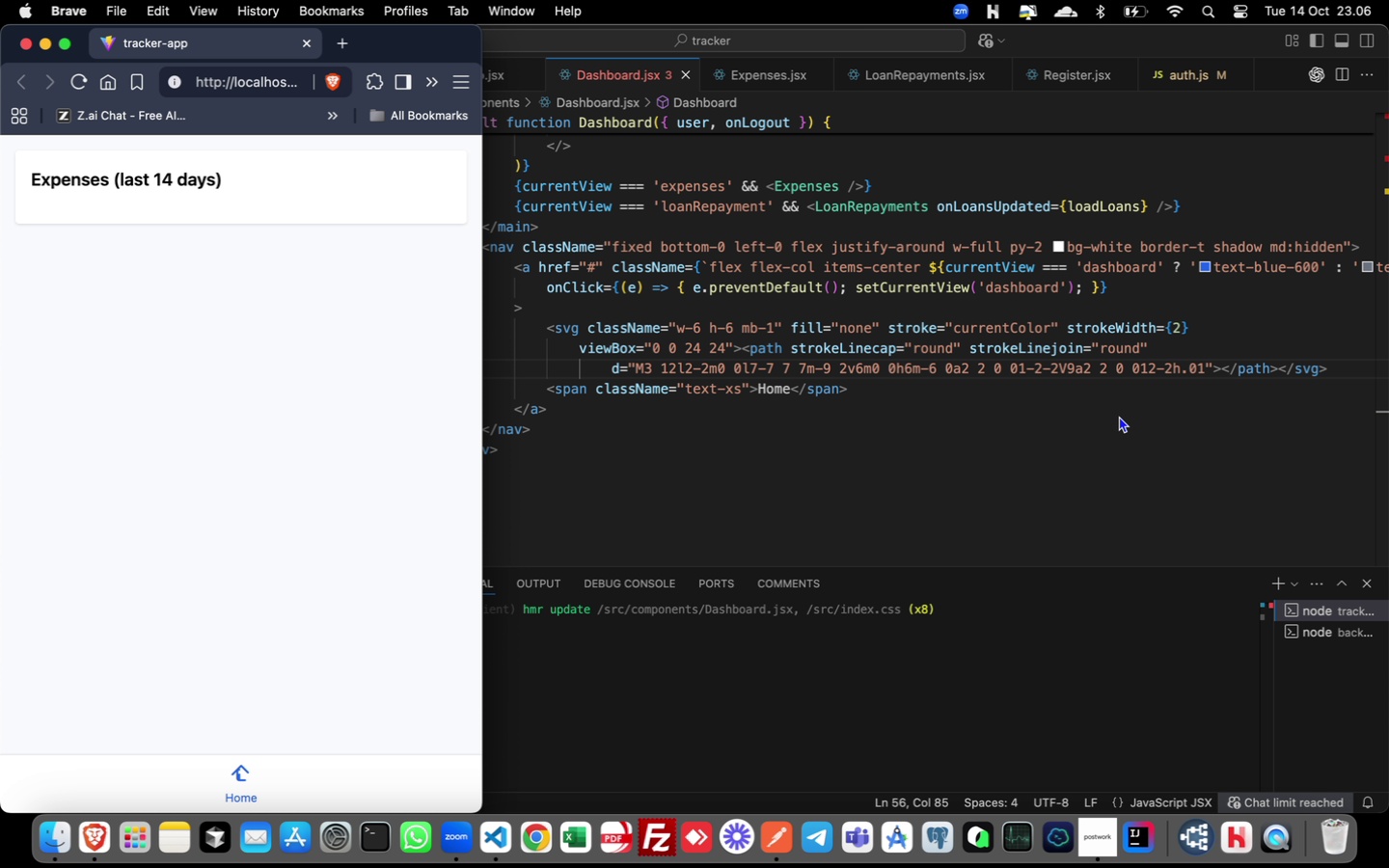 
wait(18.85)
 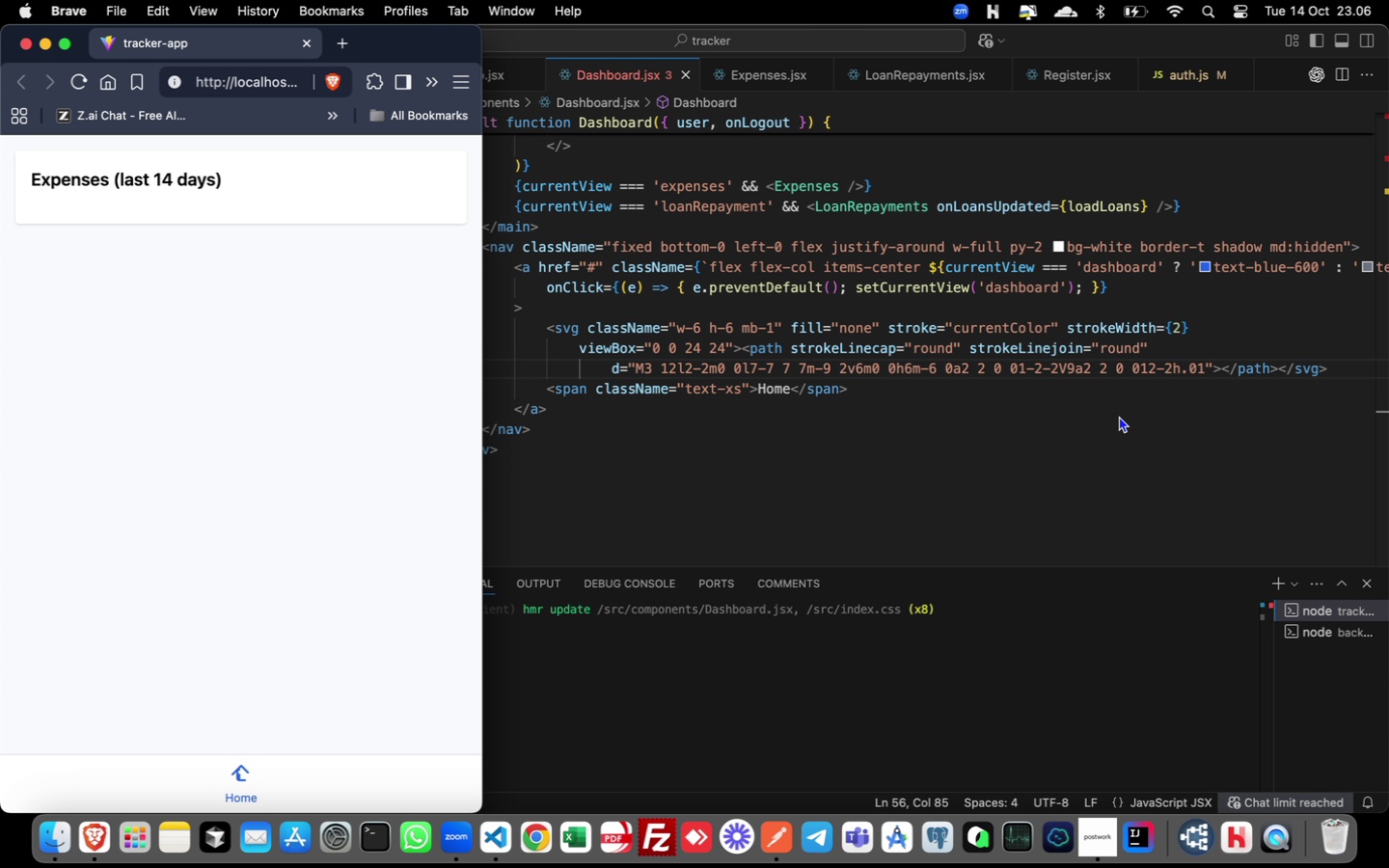 
left_click_drag(start_coordinate=[545, 322], to_coordinate=[1366, 375])
 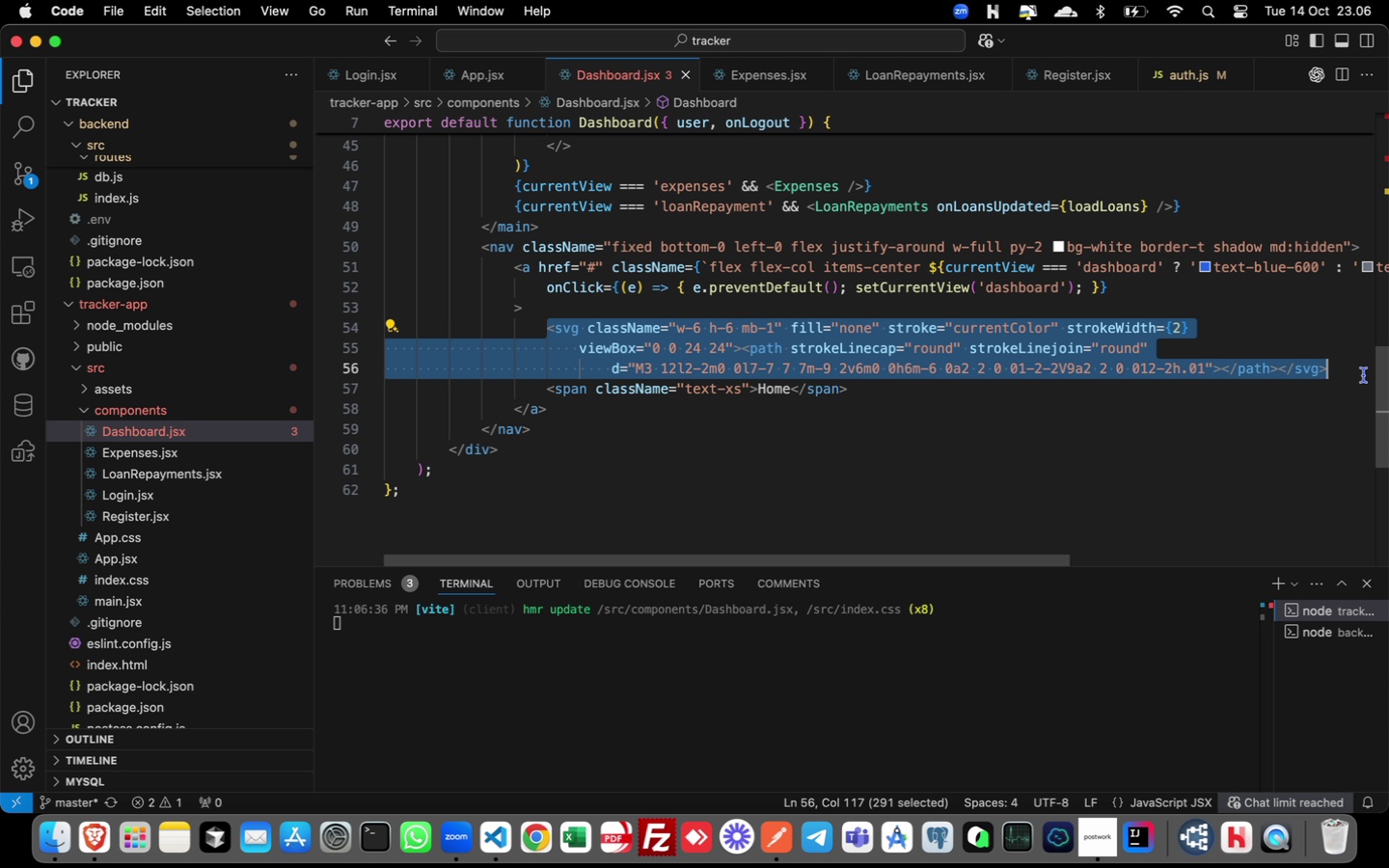 
key(Meta+C)
 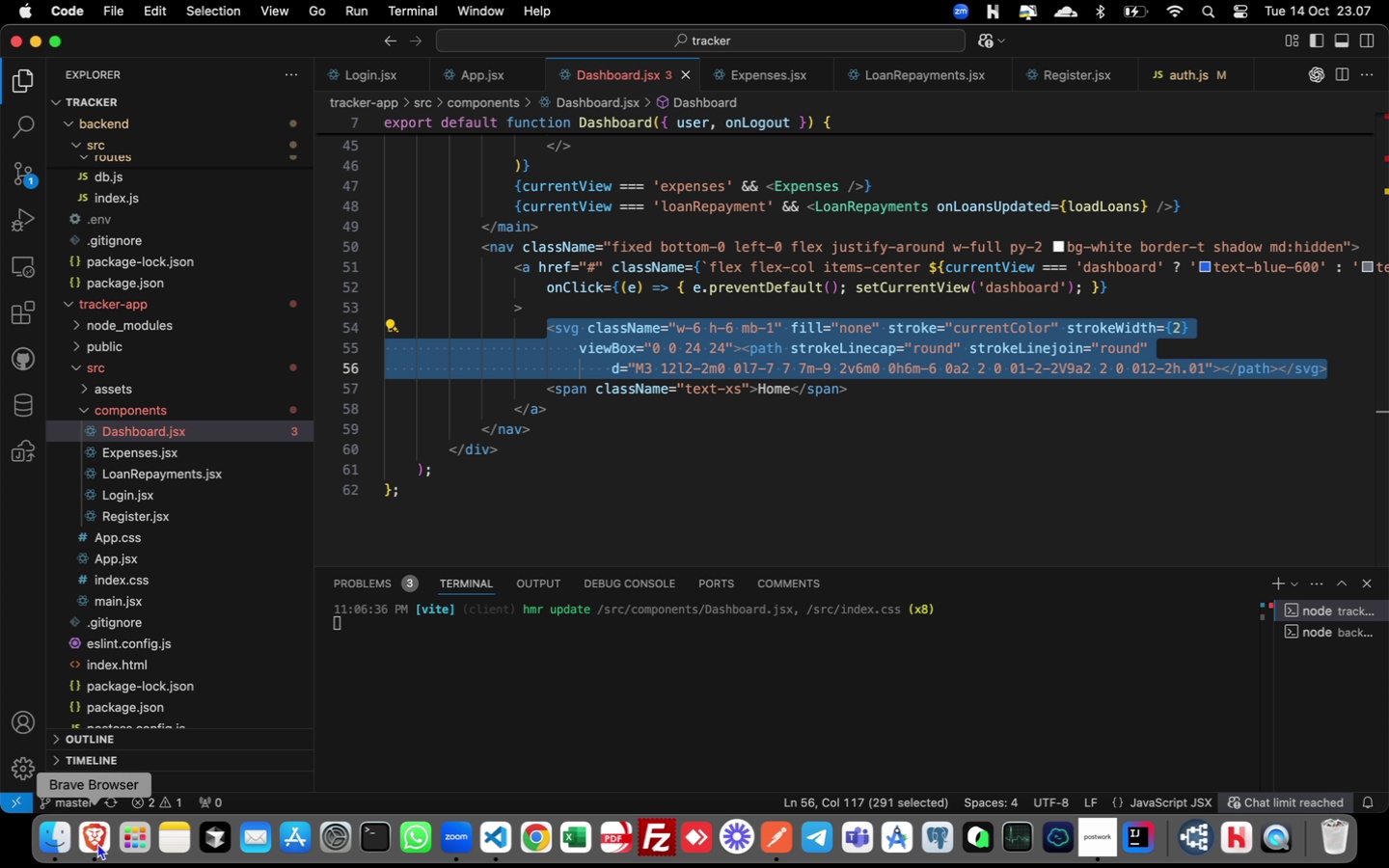 
left_click([788, 410])
 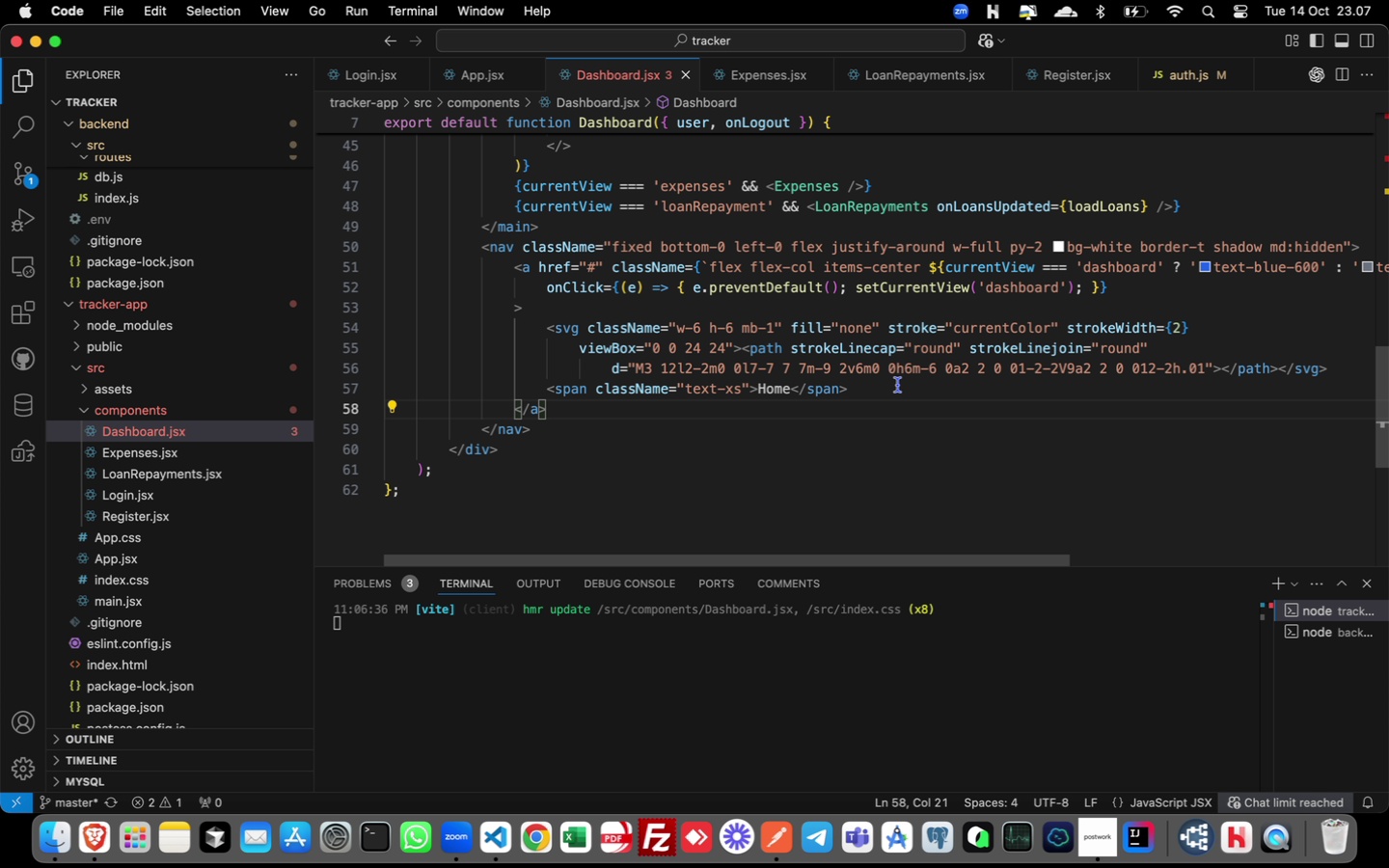 
wait(16.2)
 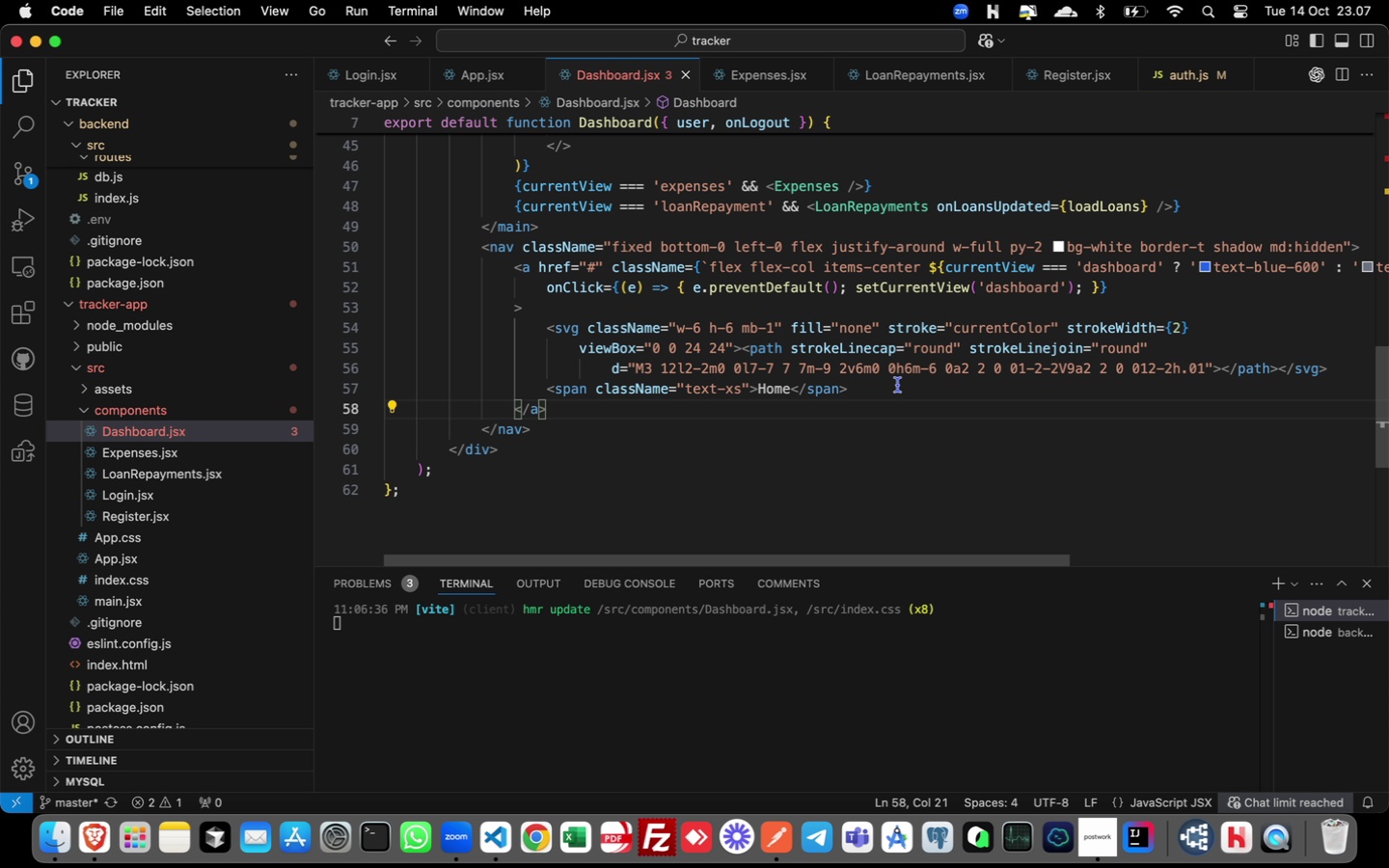 
left_click([492, 844])
 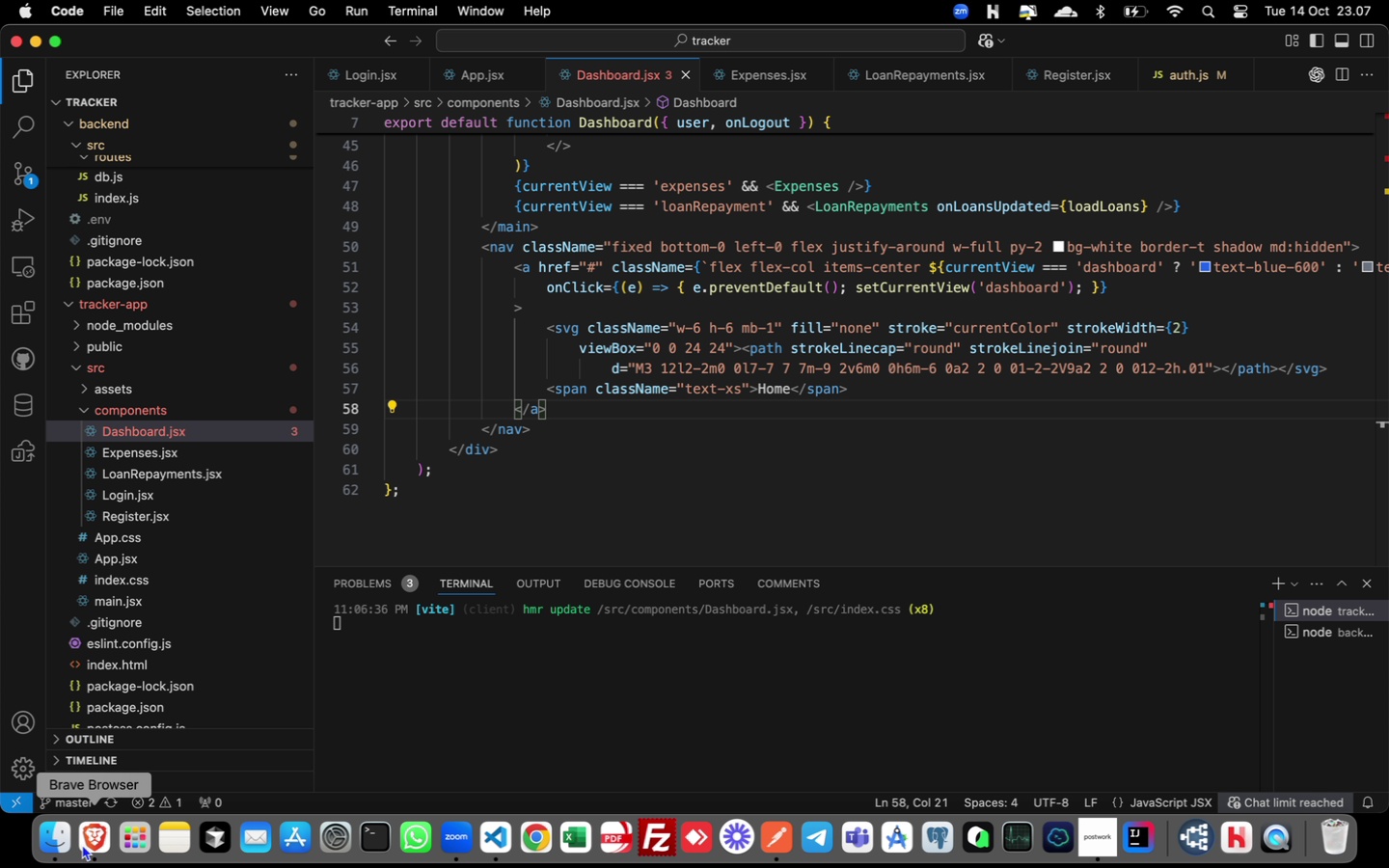 
left_click([100, 851])
 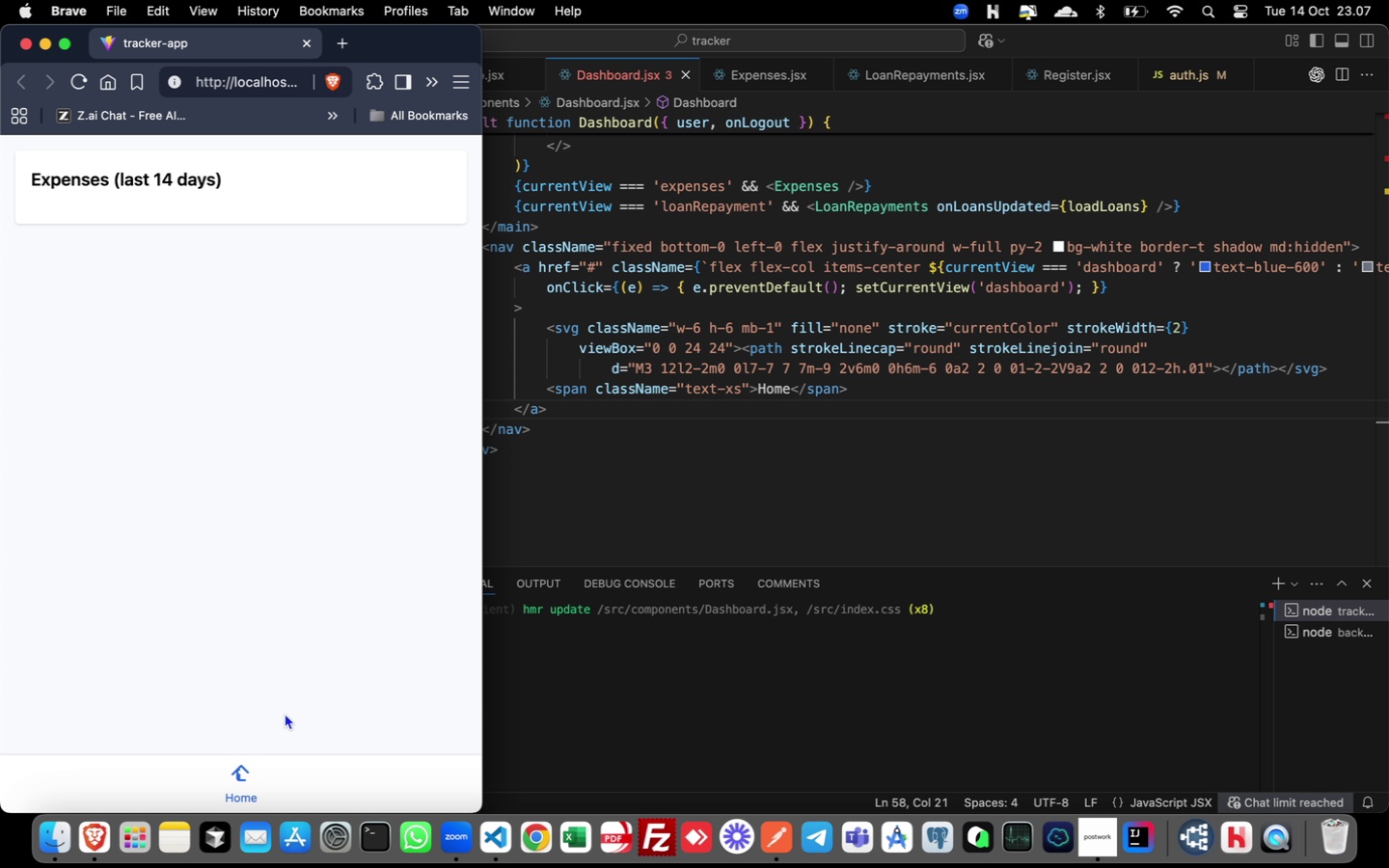 
mouse_move([306, 700])
 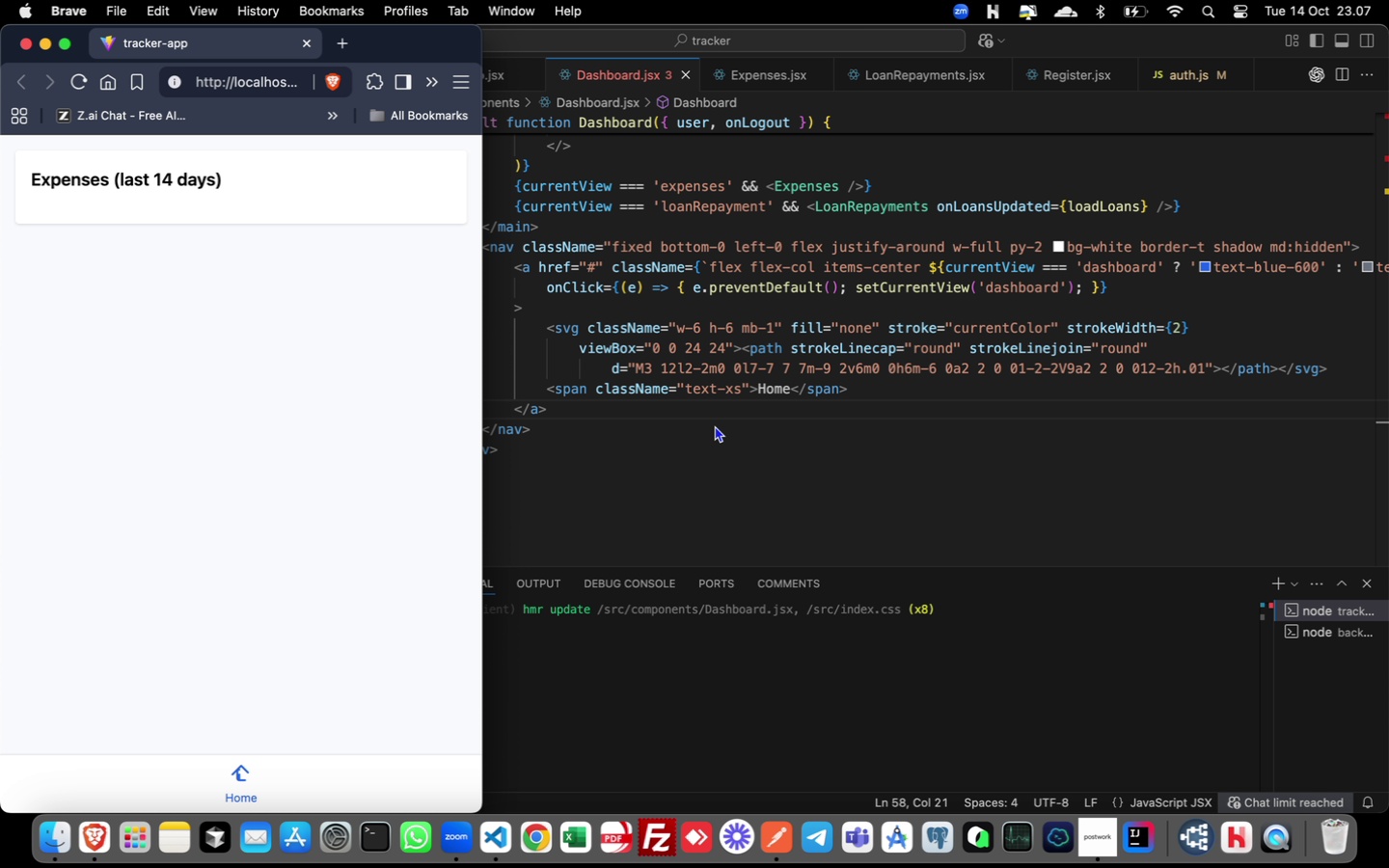 
wait(22.75)
 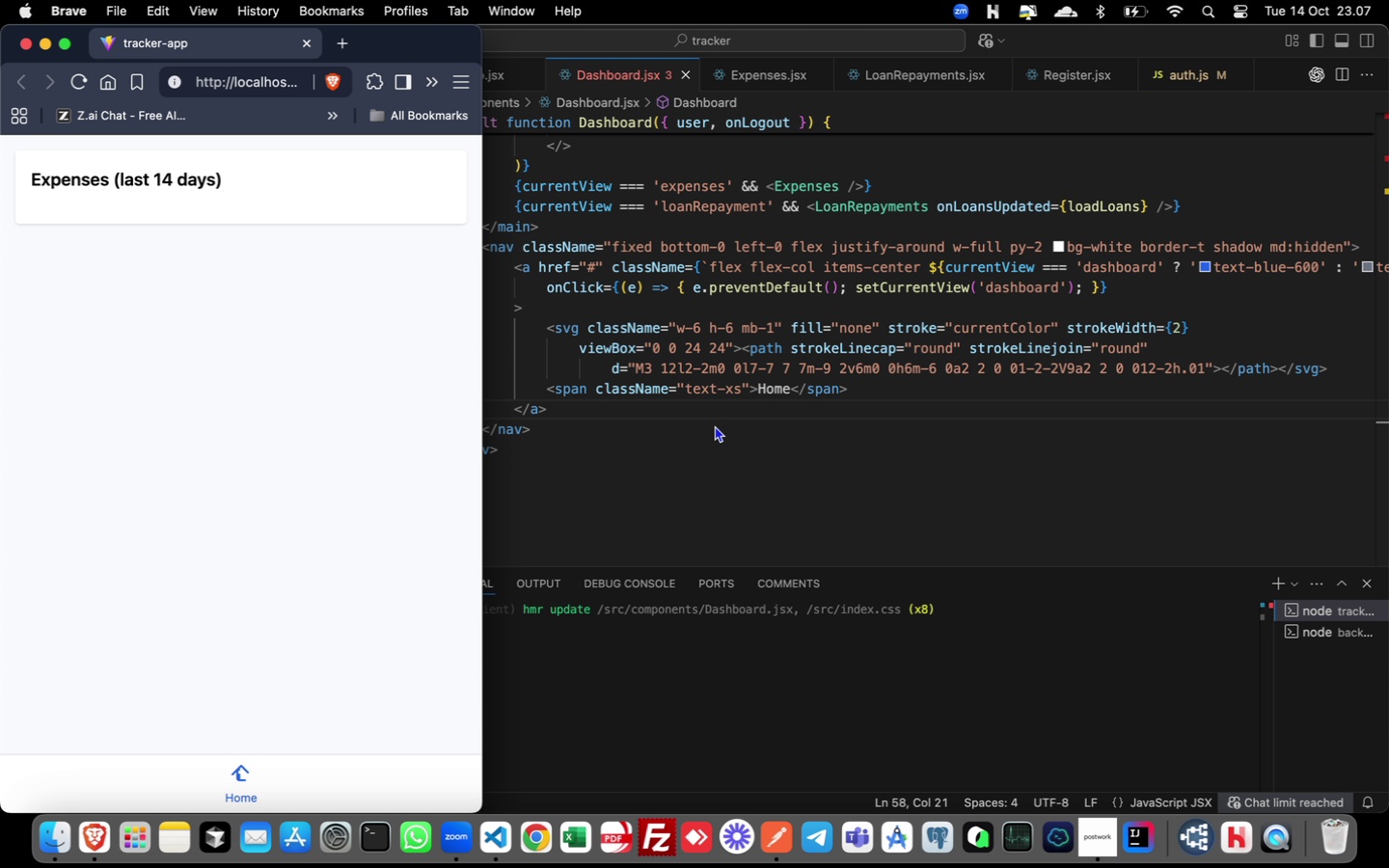 
left_click([516, 273])
 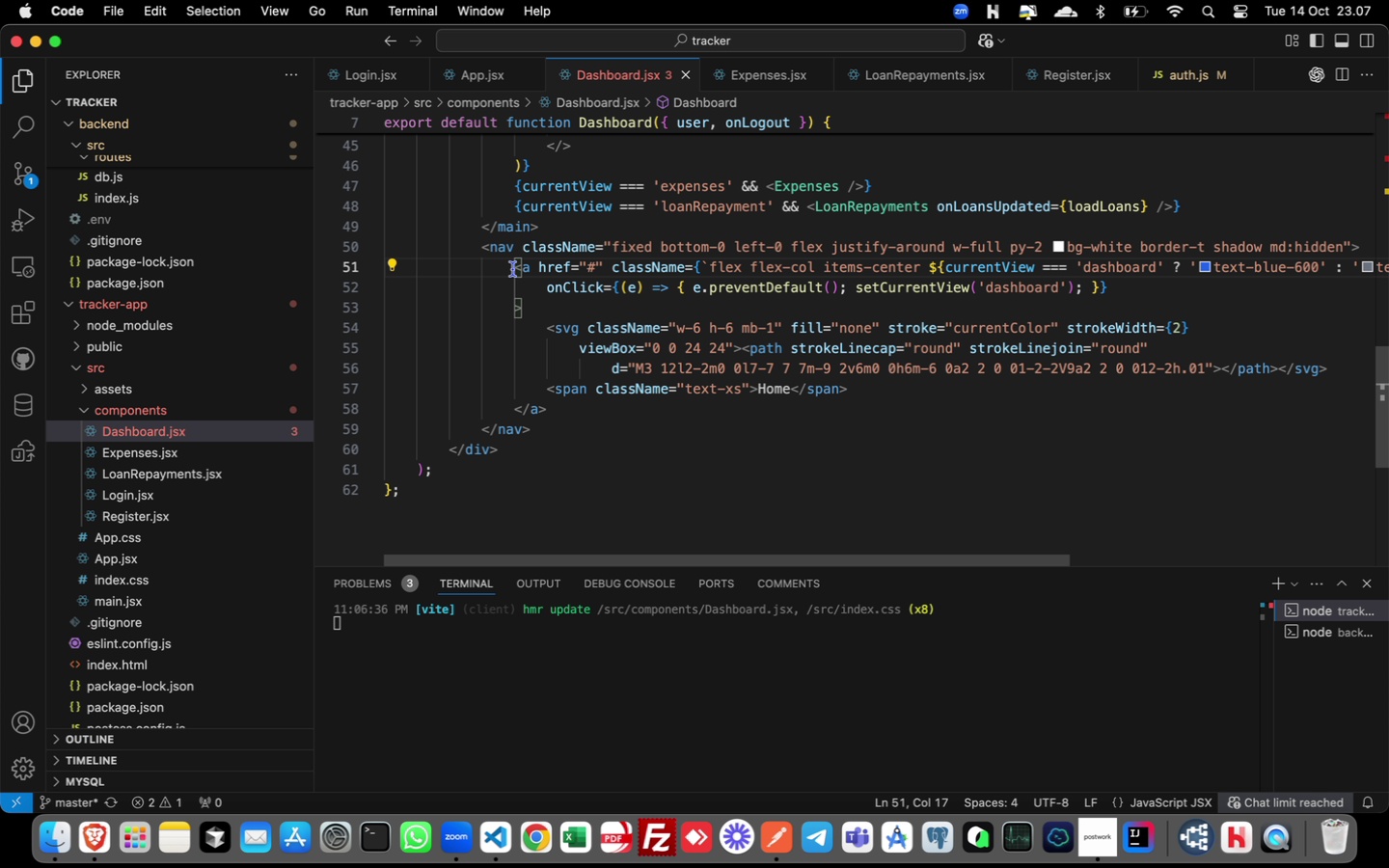 
left_click_drag(start_coordinate=[513, 269], to_coordinate=[572, 419])
 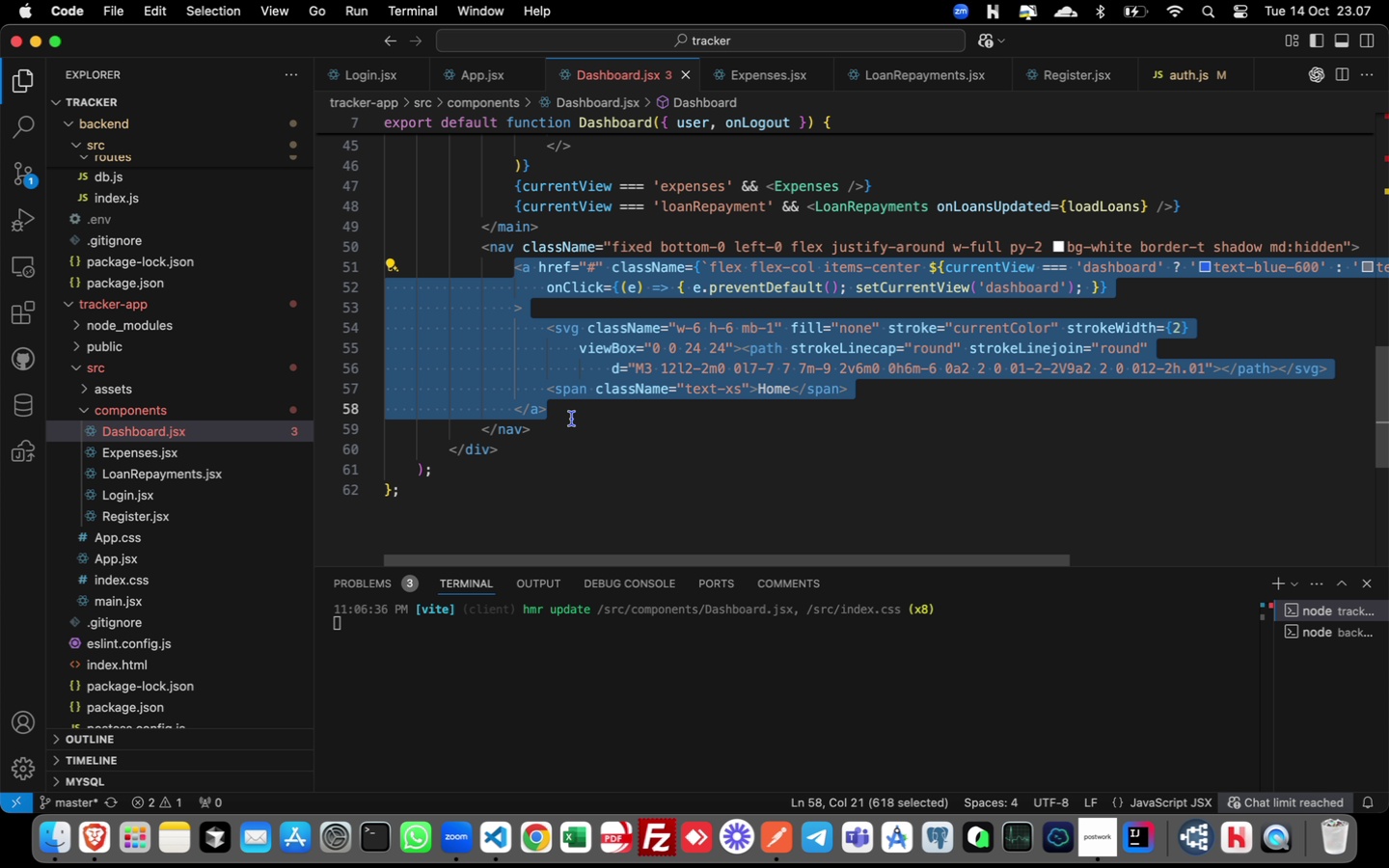 
key(Meta+C)
 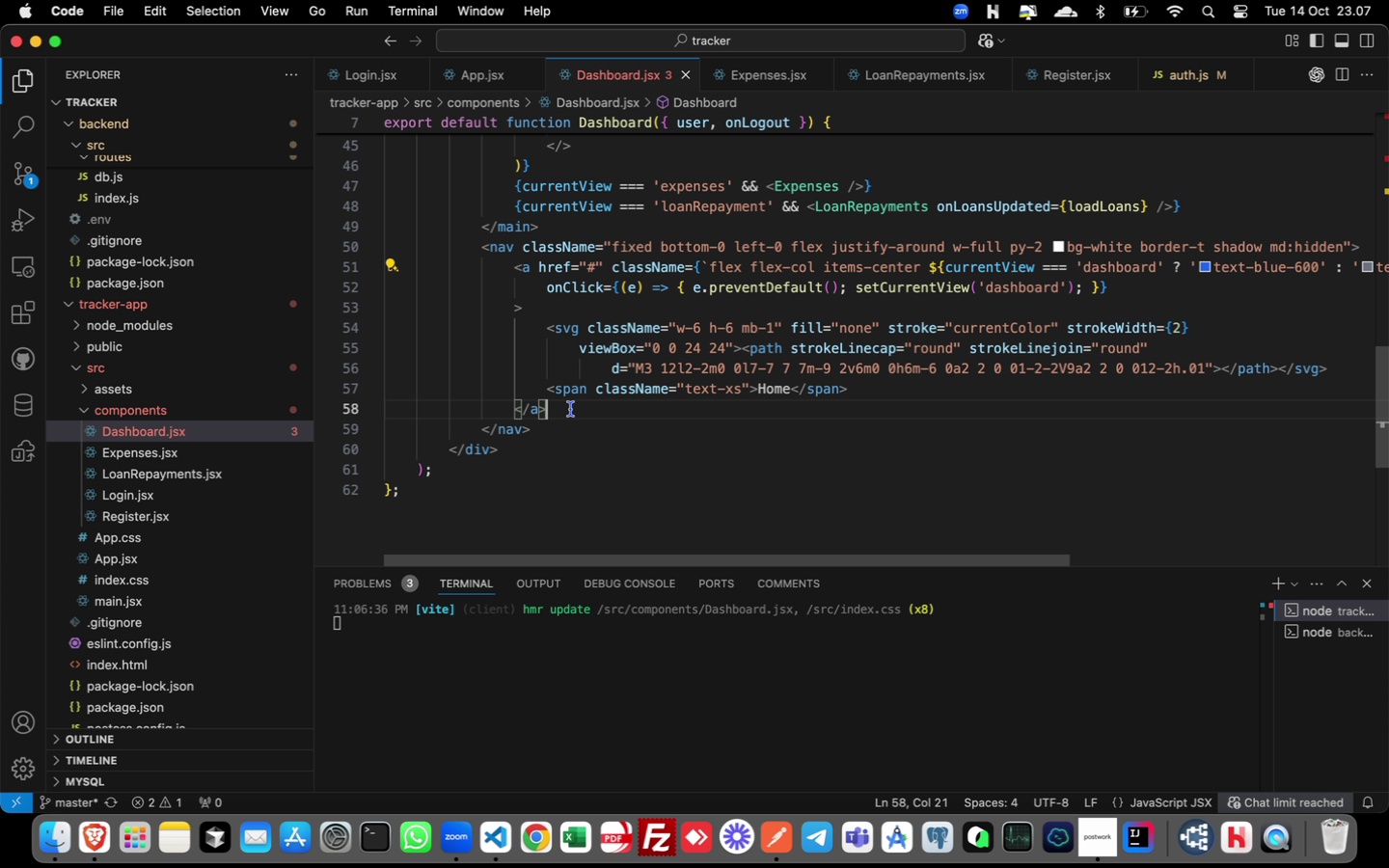 
left_click([571, 409])
 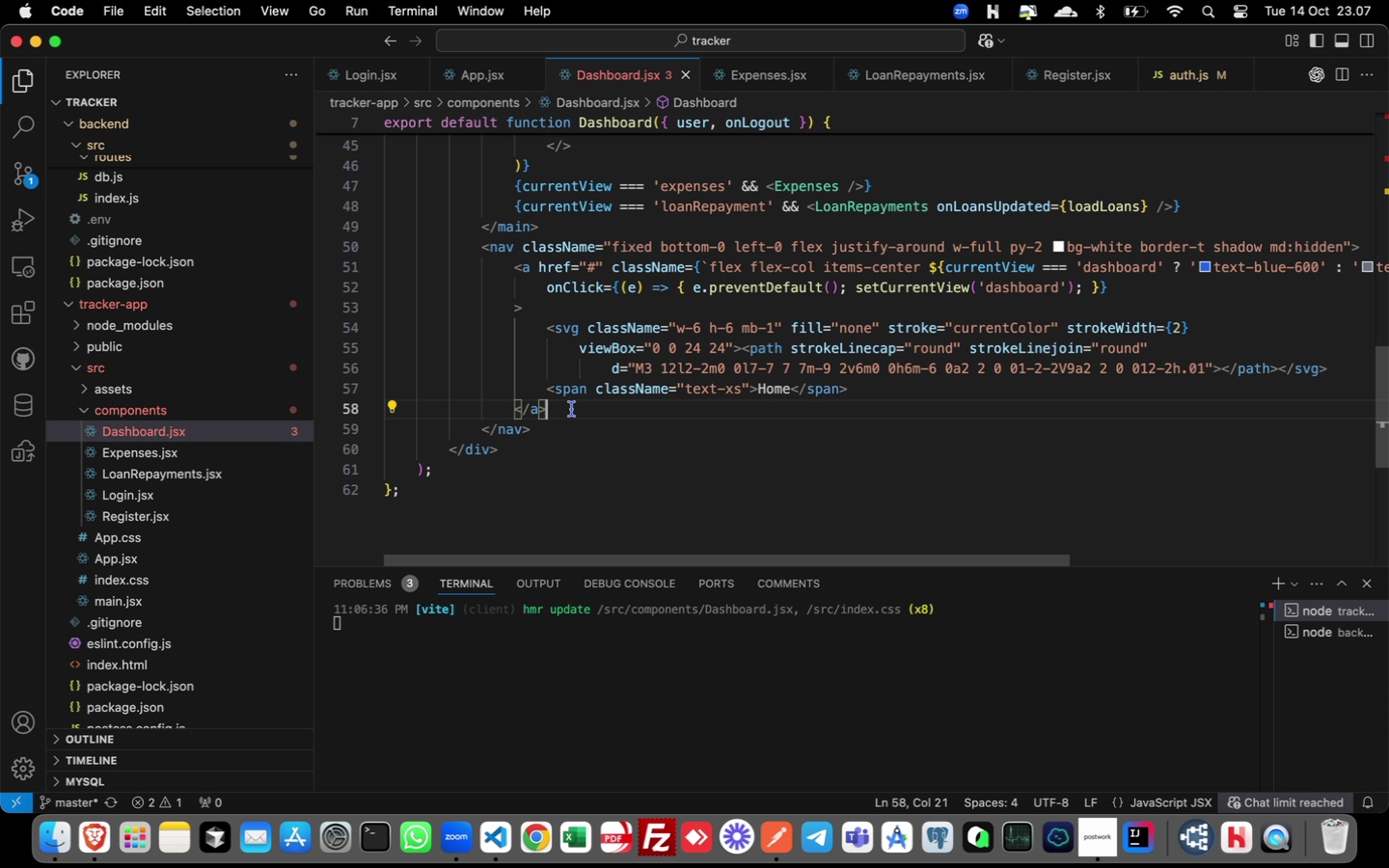 
key(Enter)
 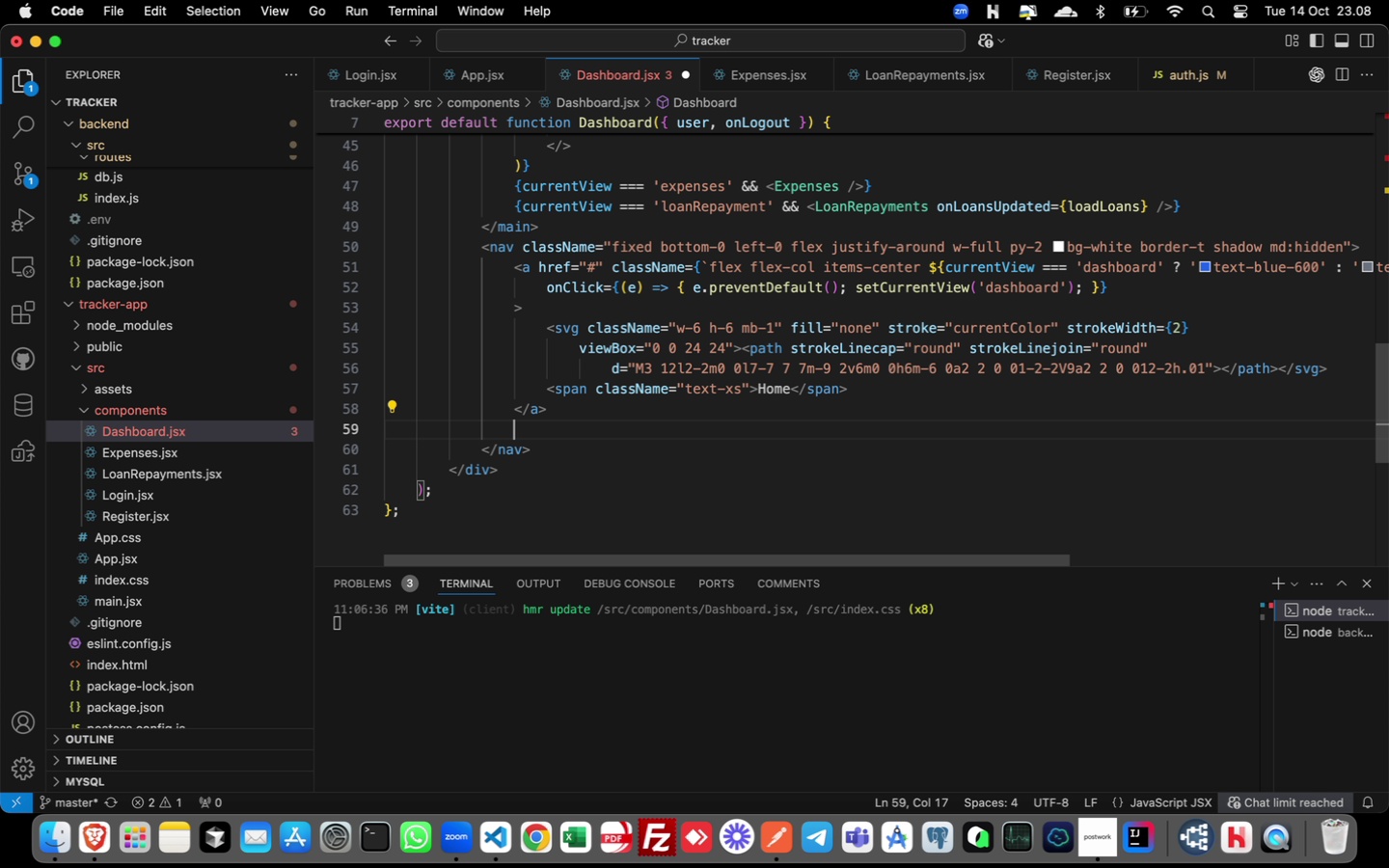 
key(Meta+V)
 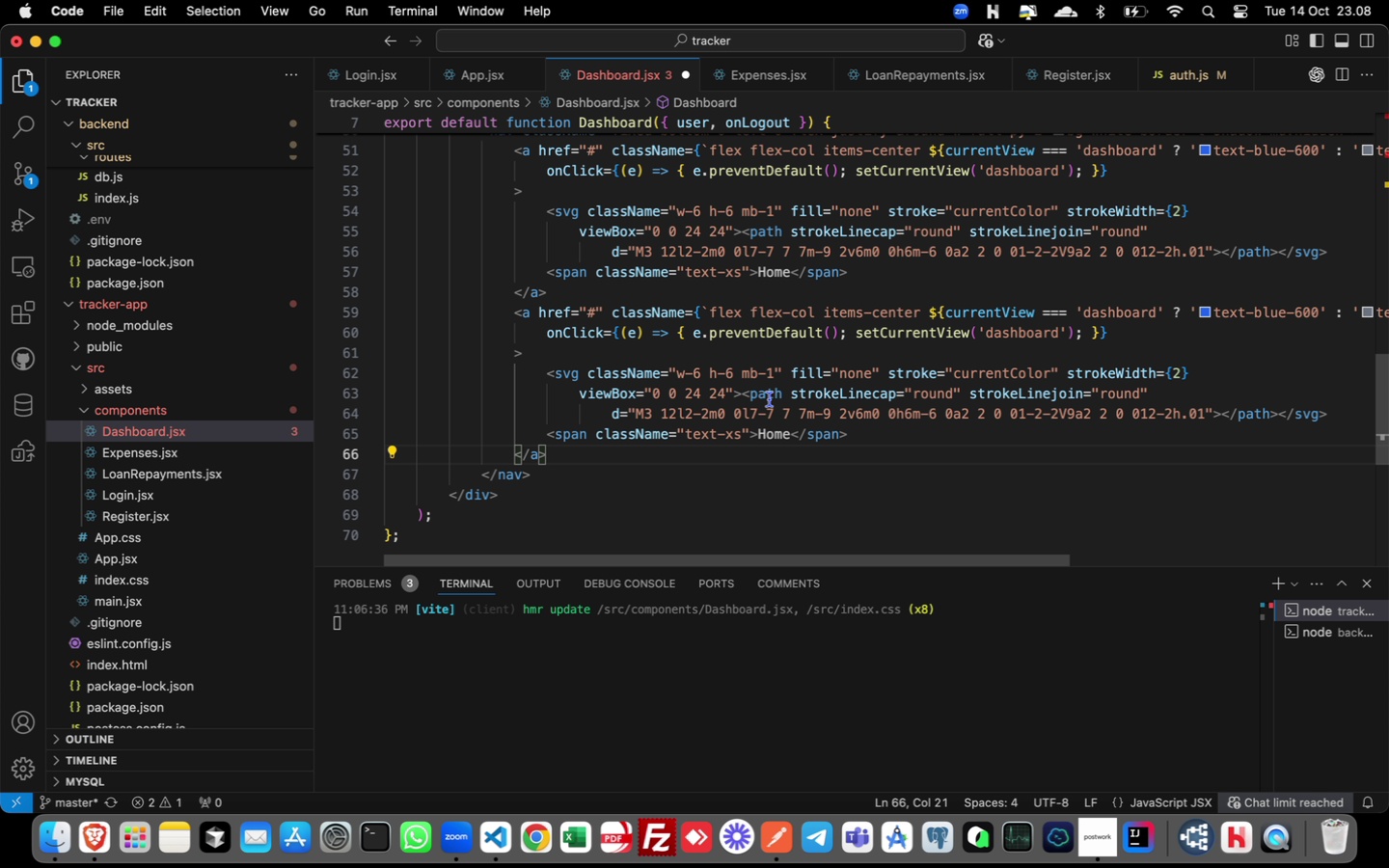 
wait(7.27)
 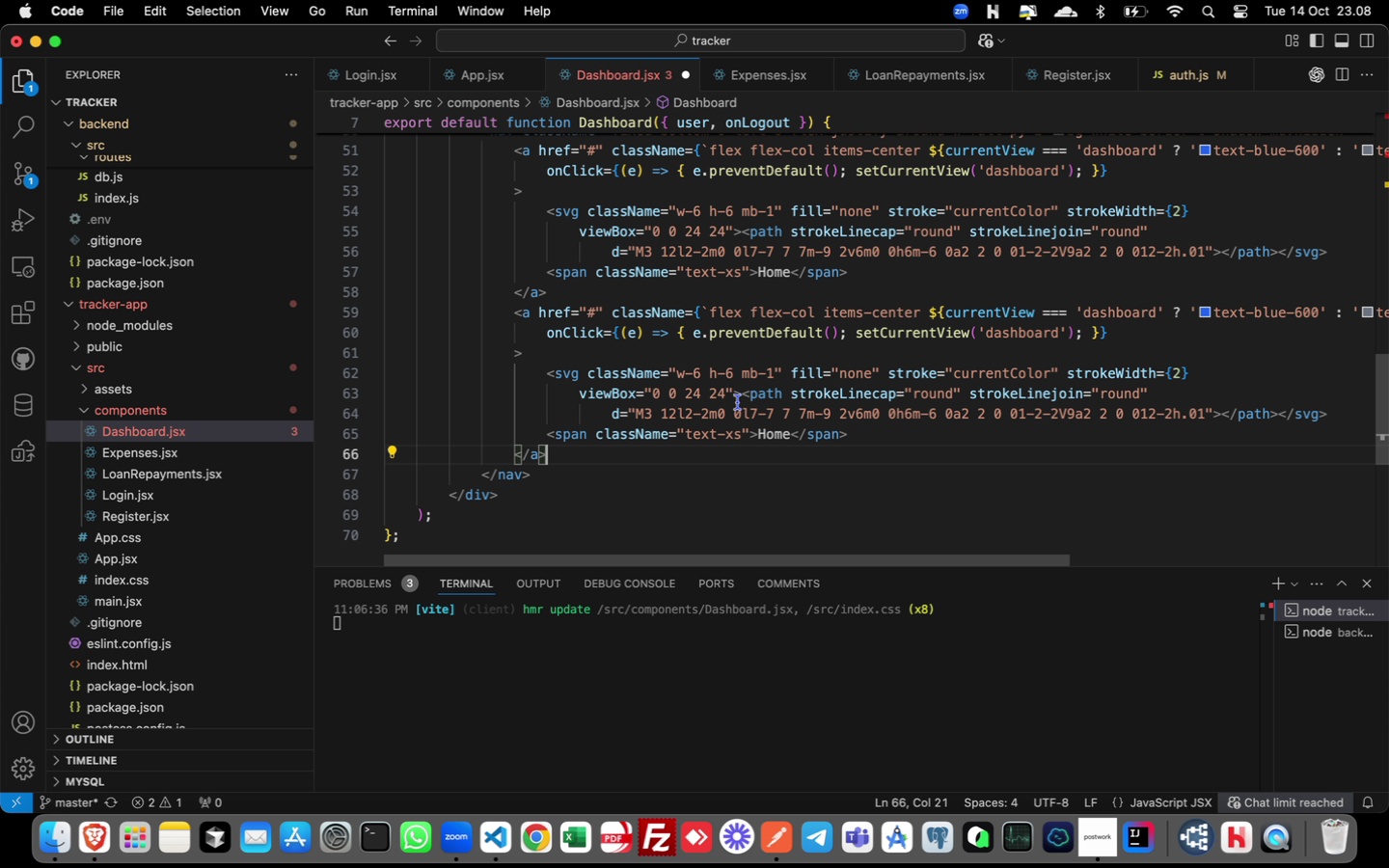 
double_click([1115, 312])
 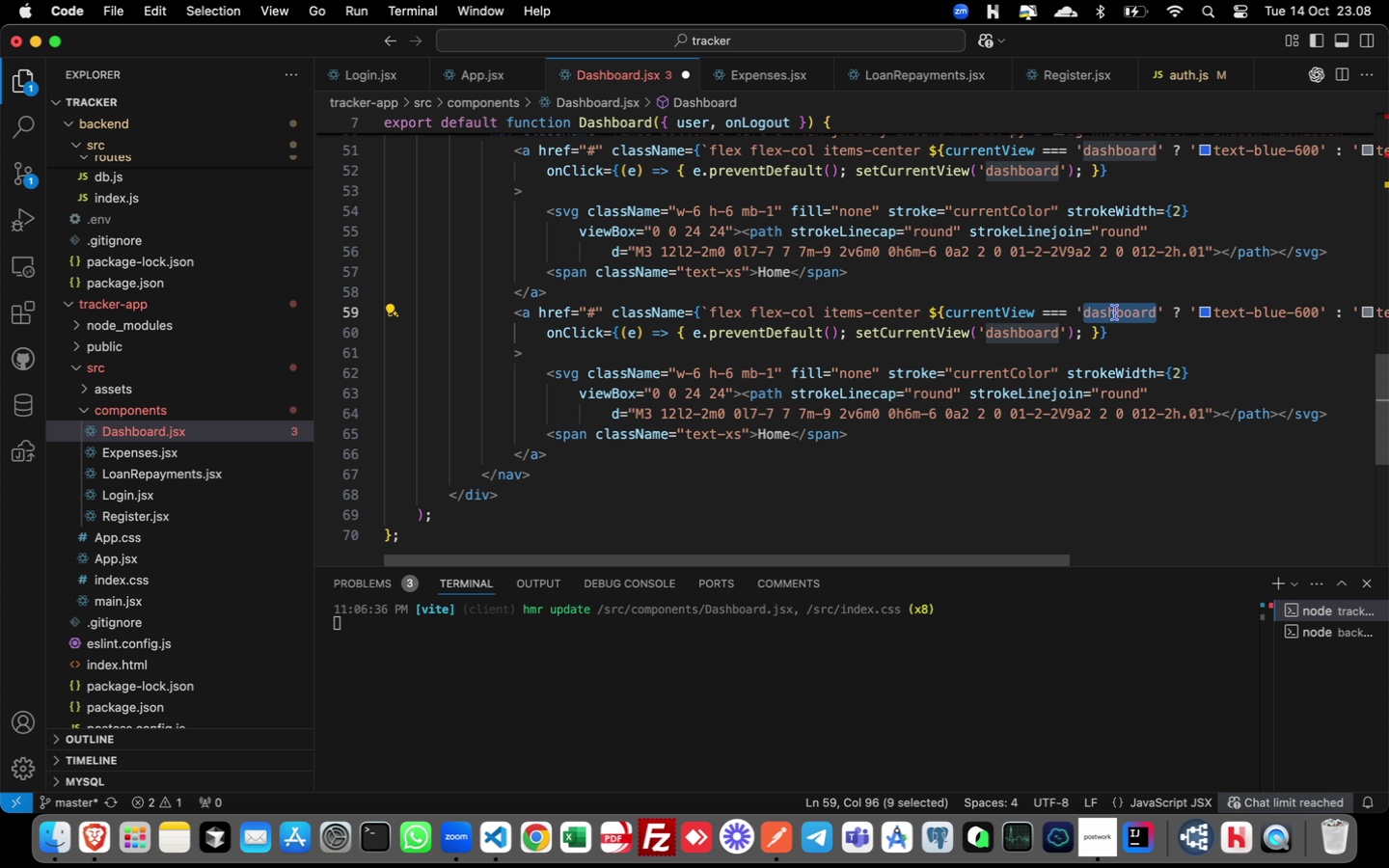 
type(expenses)
 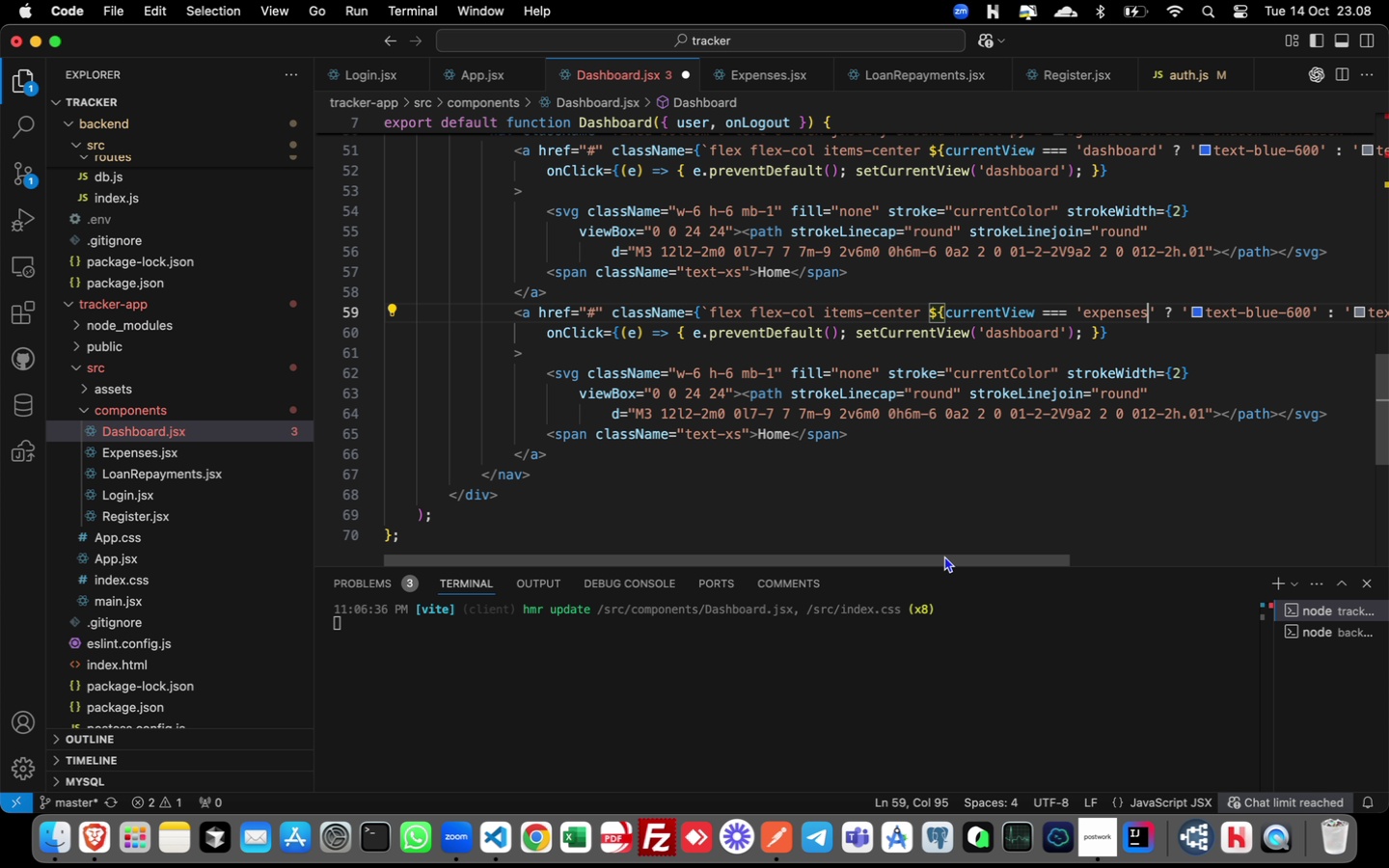 
wait(8.22)
 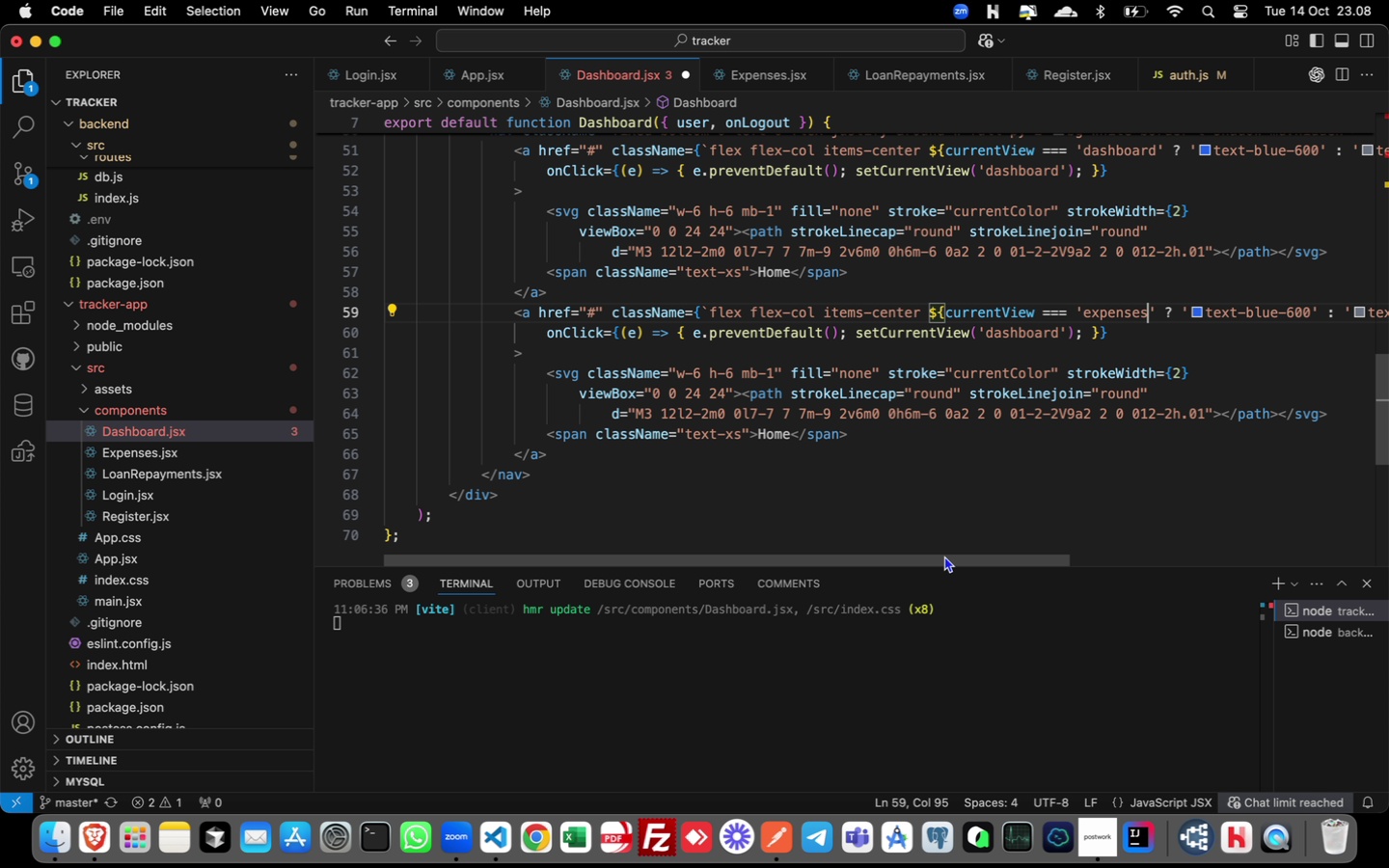 
double_click([1025, 337])
 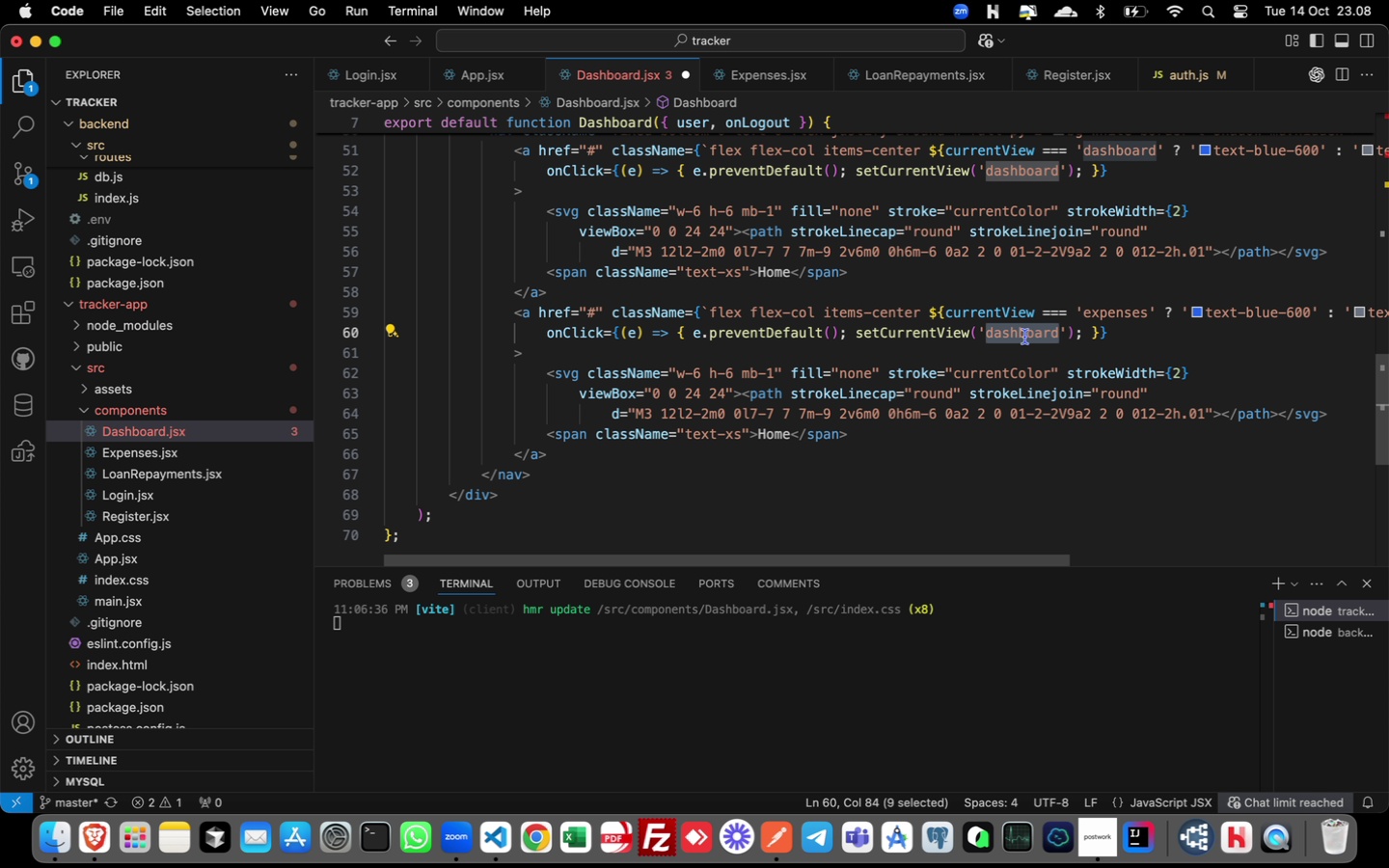 
type(expenses)
 